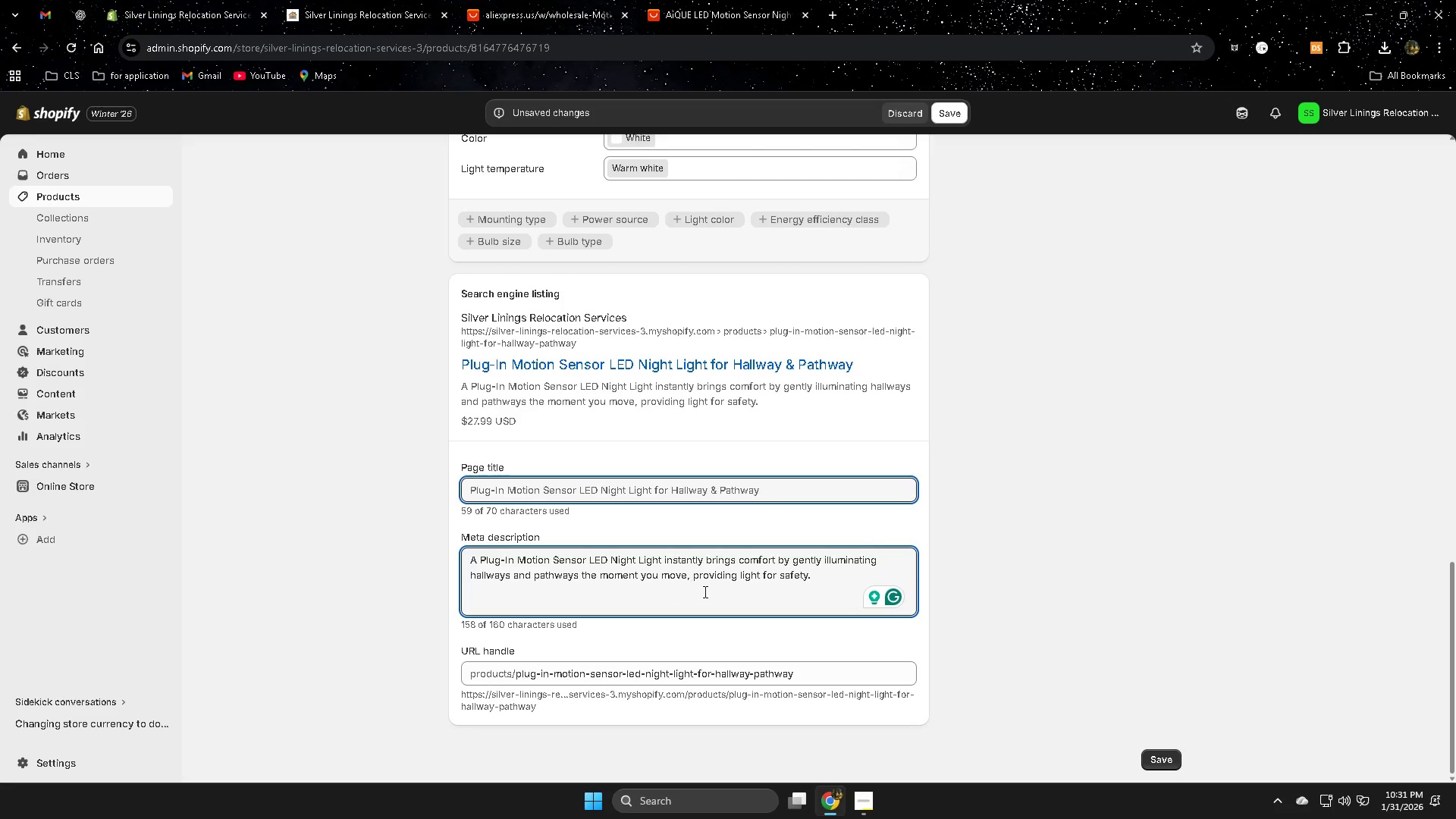 
wait(13.49)
 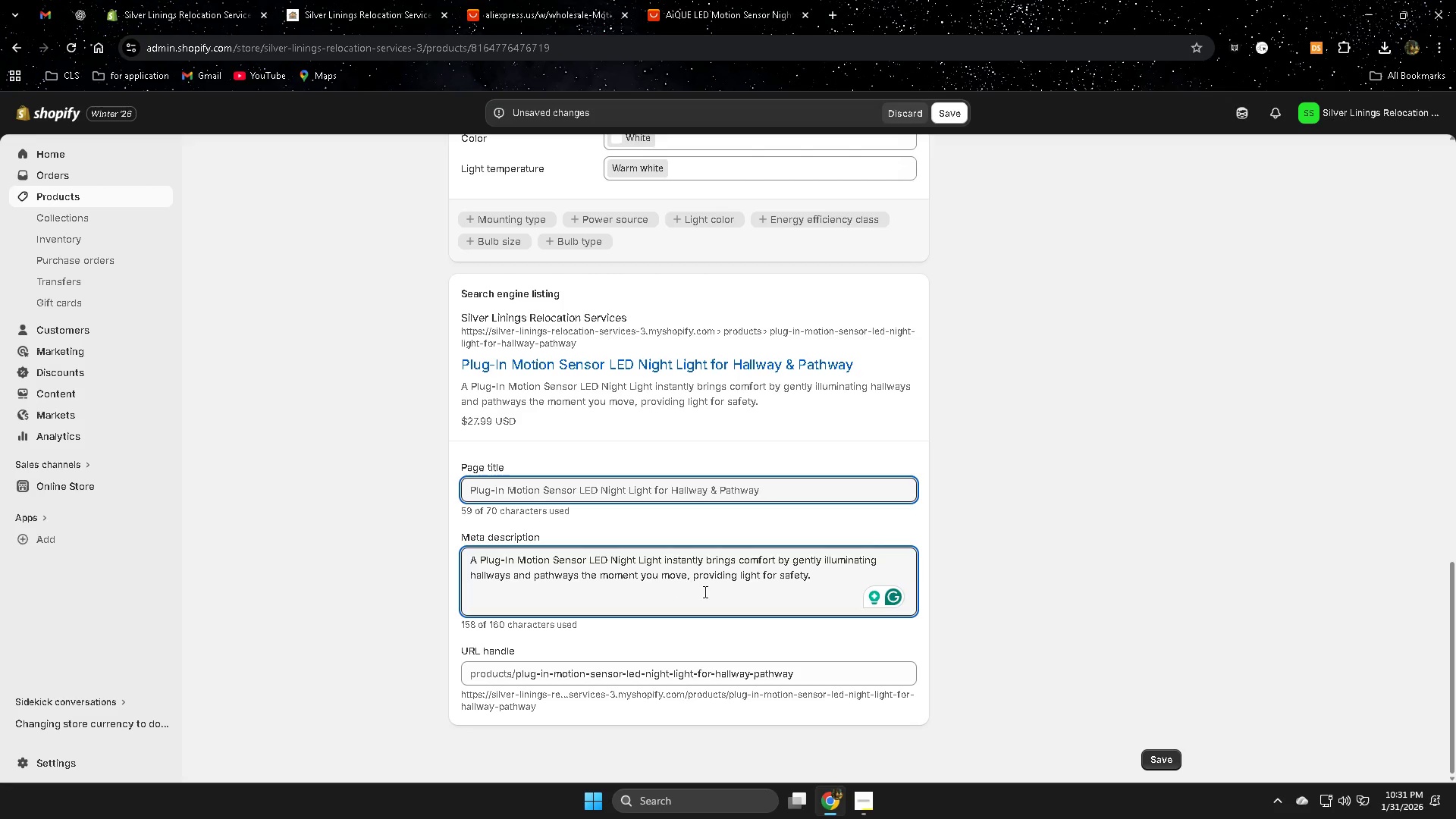 
left_click_drag(start_coordinate=[735, 576], to_coordinate=[720, 576])
 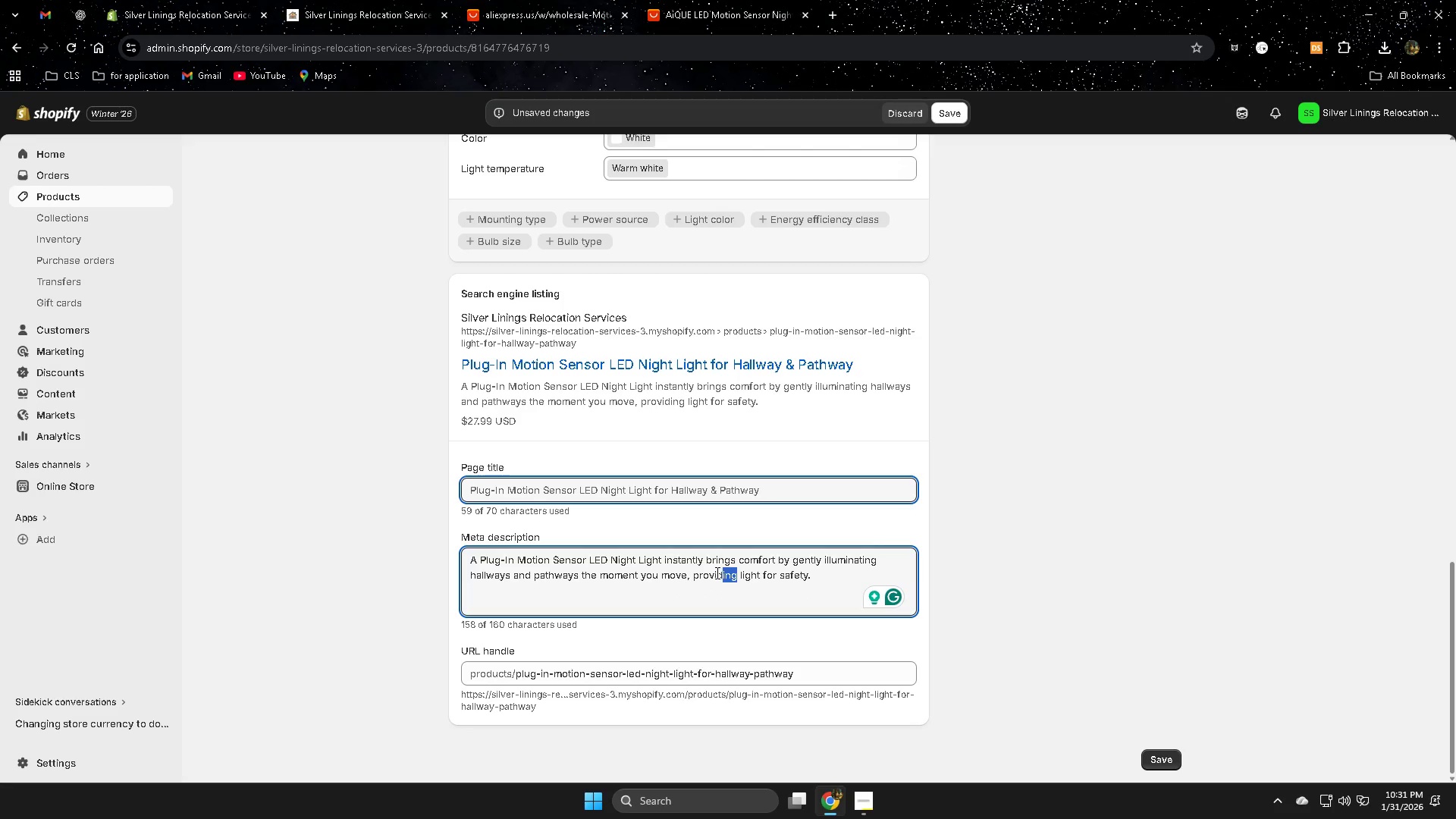 
type(es)
 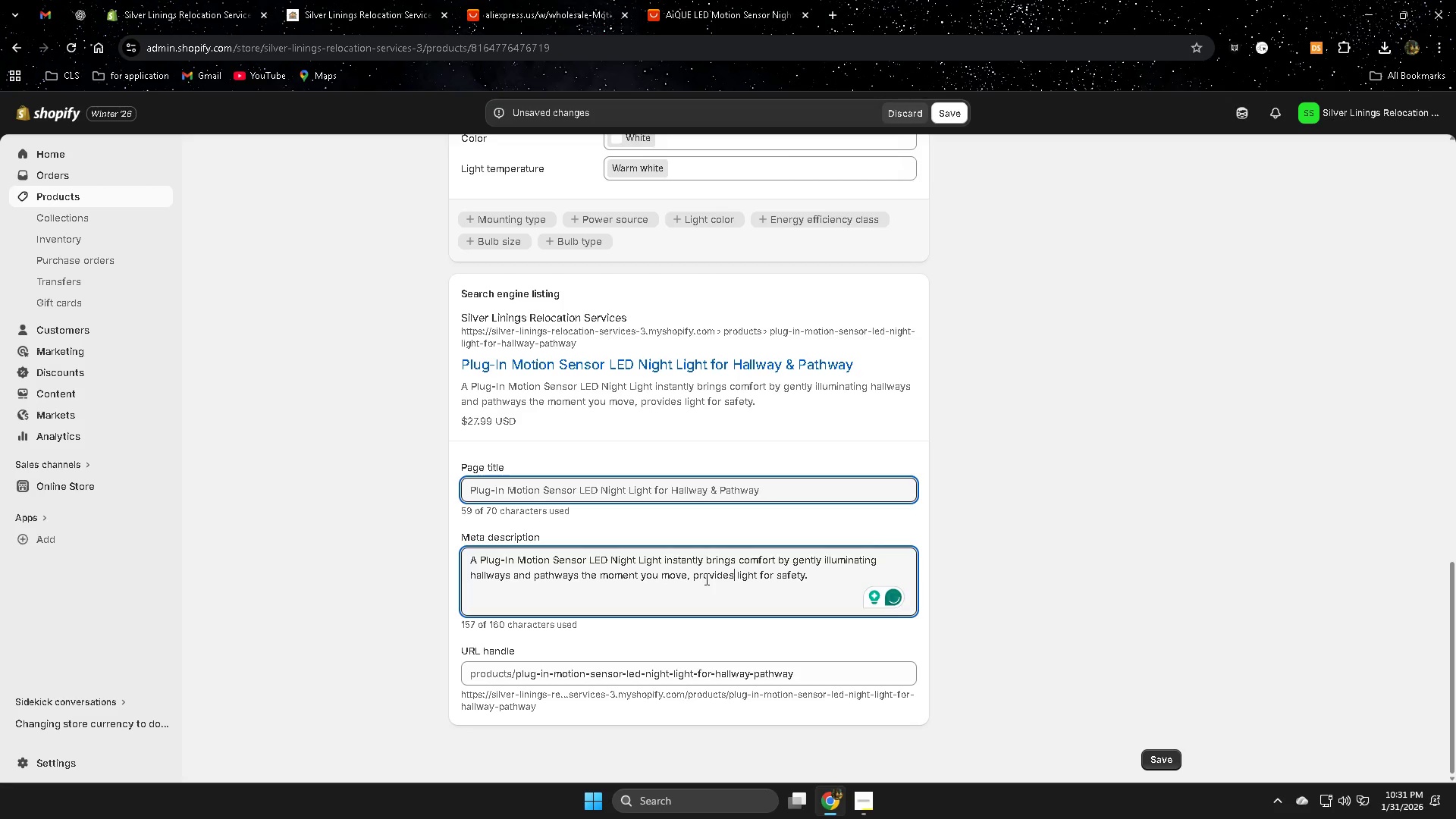 
left_click([692, 575])
 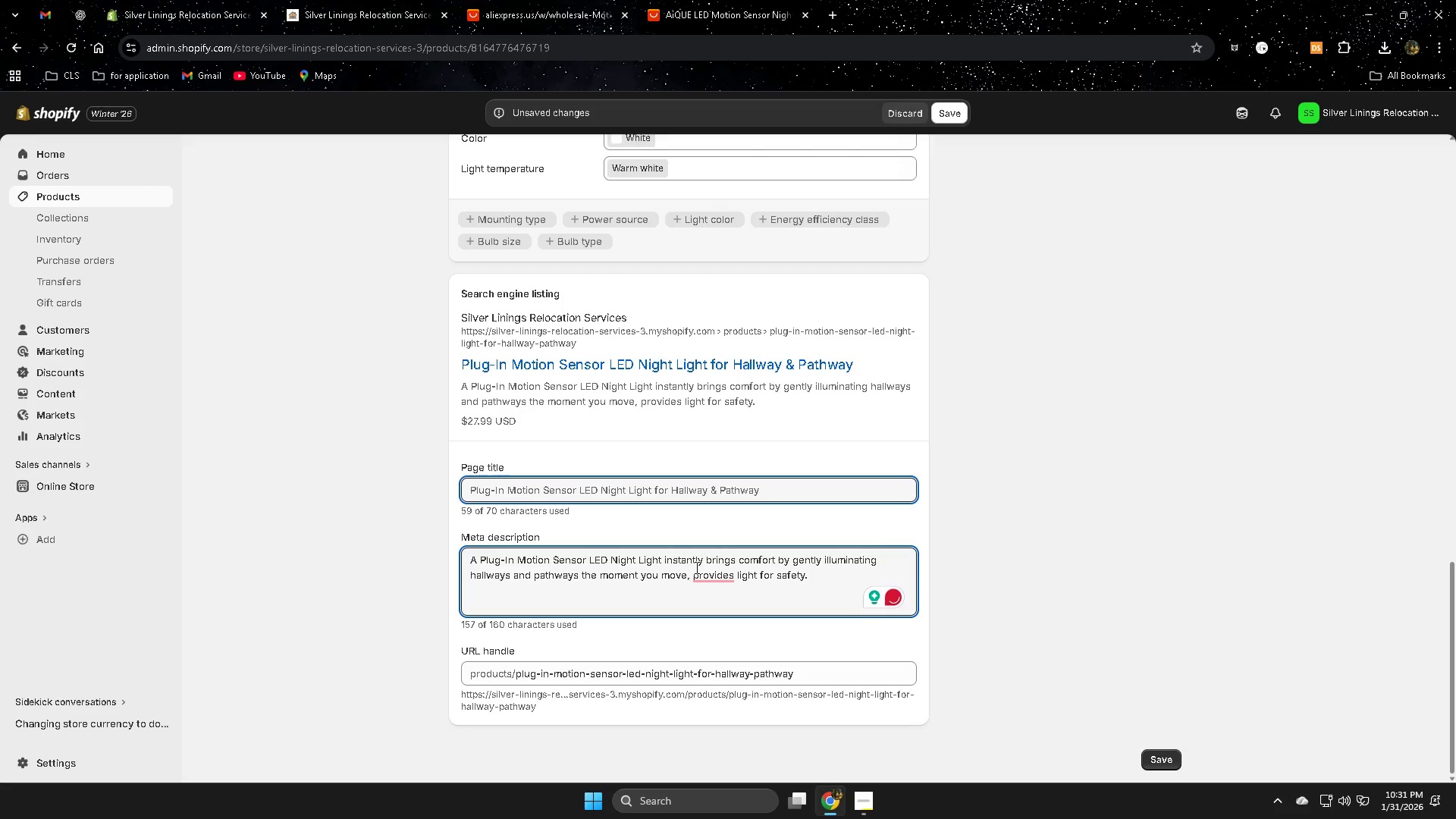 
key(Backspace)
 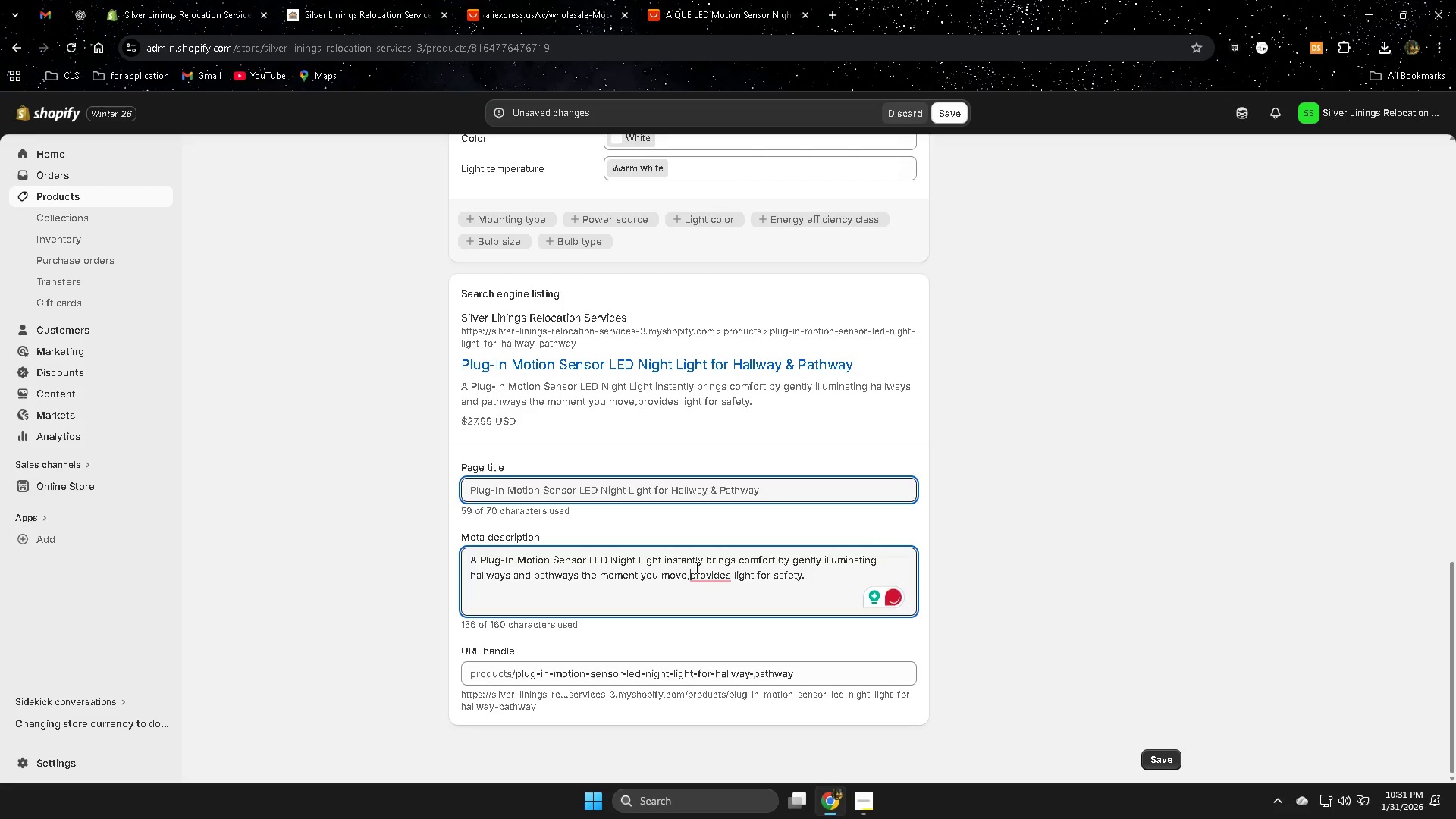 
key(Backspace)
 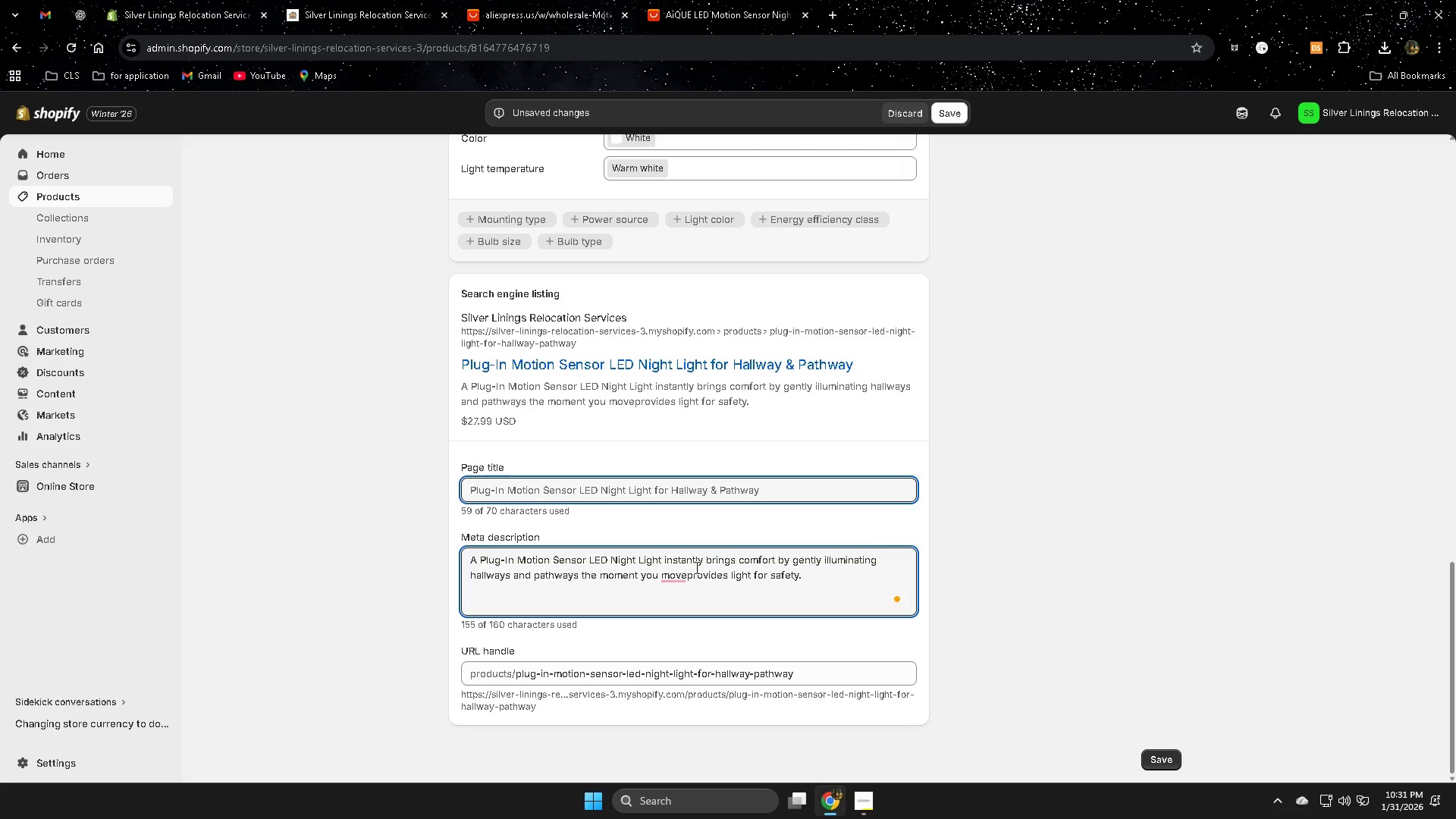 
key(Period)
 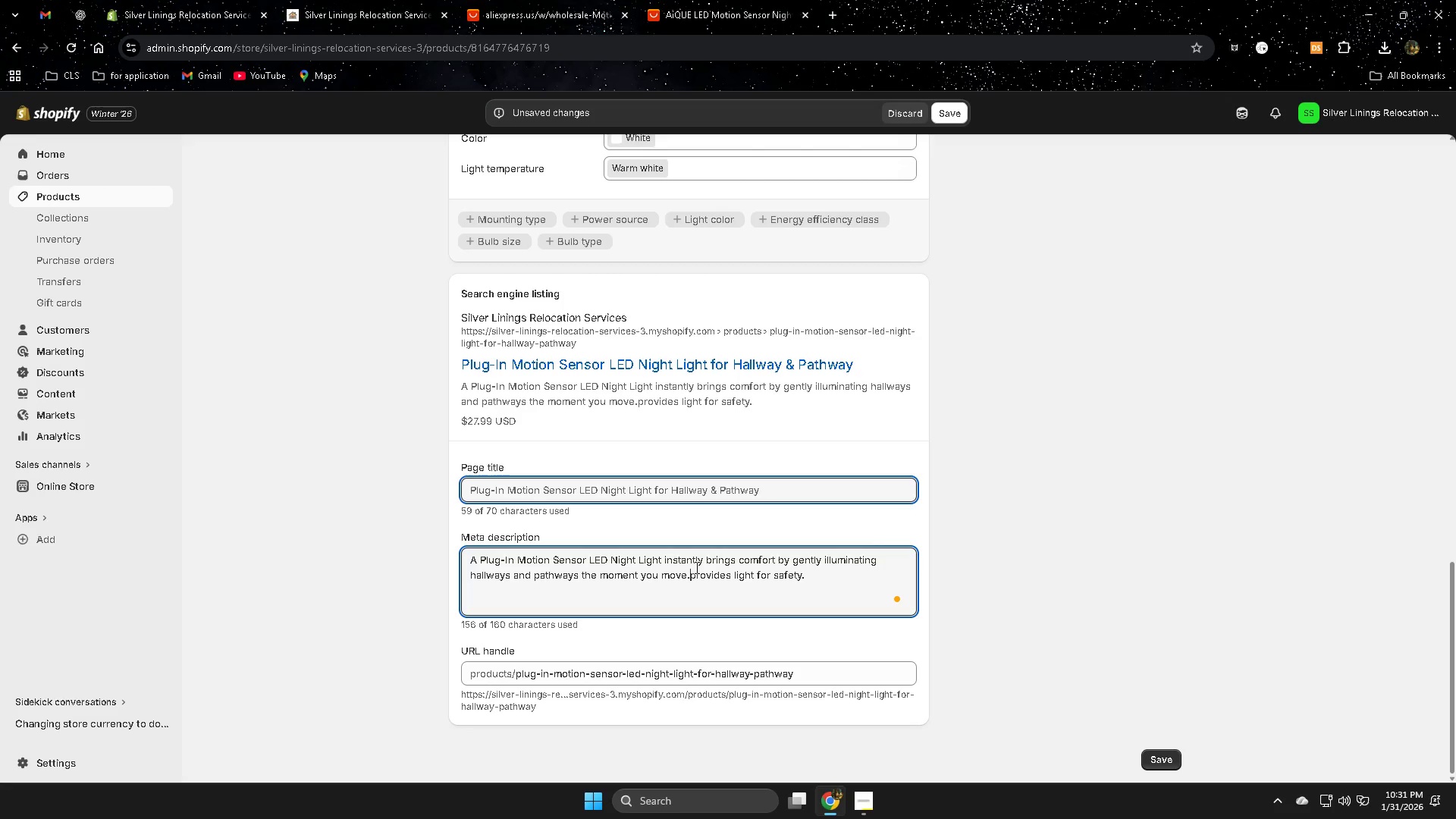 
key(Space)
 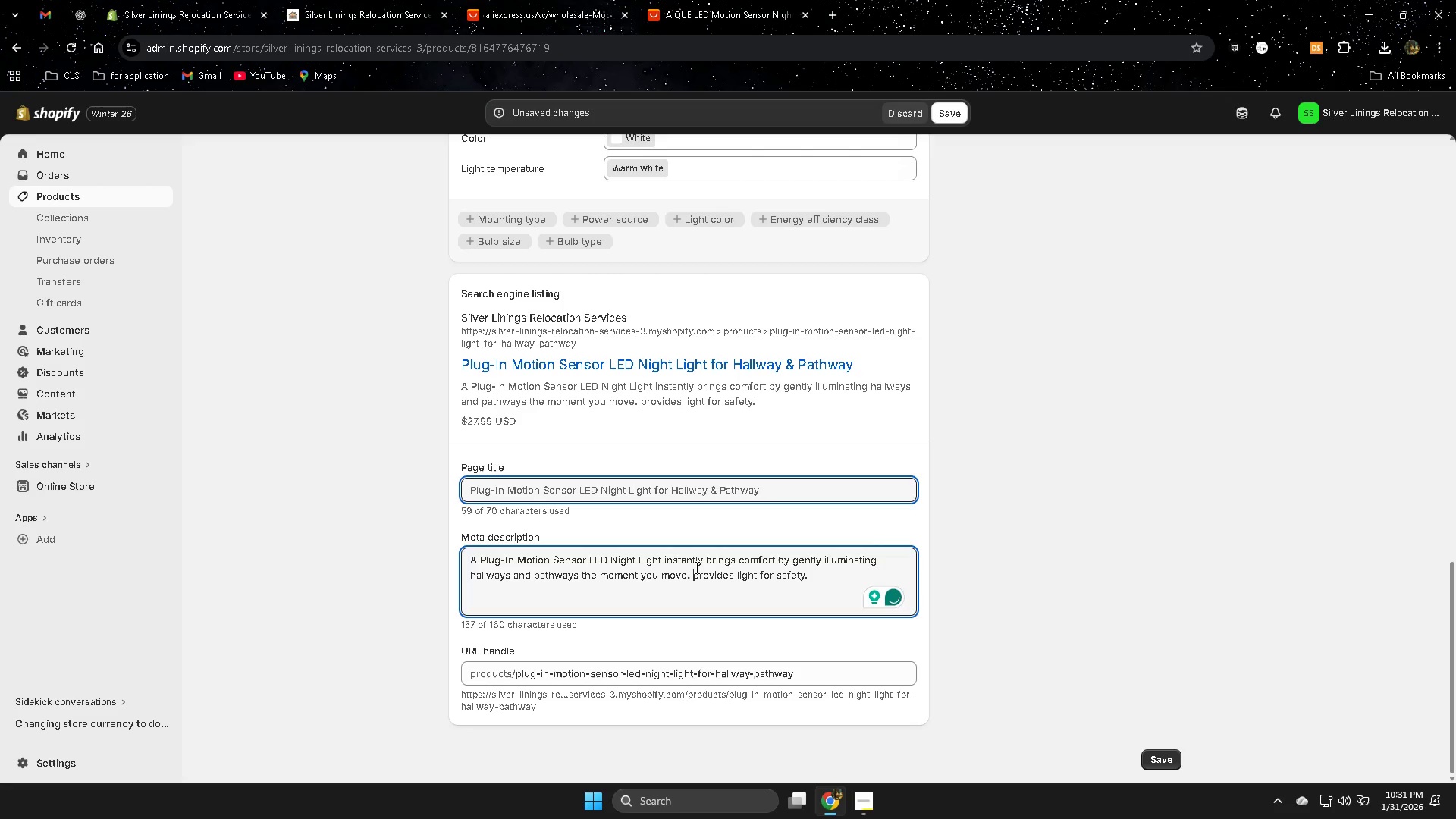 
key(ArrowRight)
 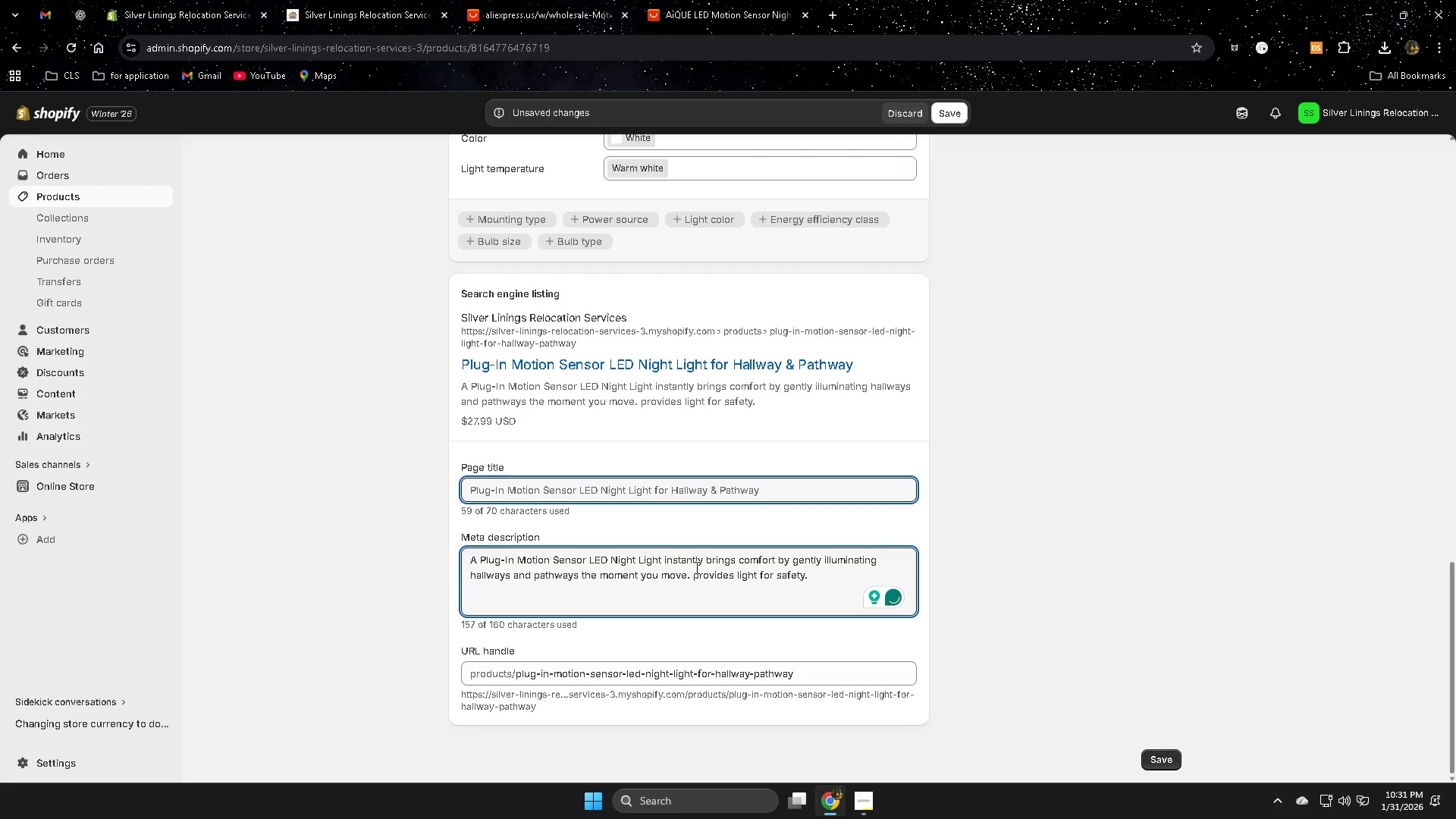 
key(Backspace)
 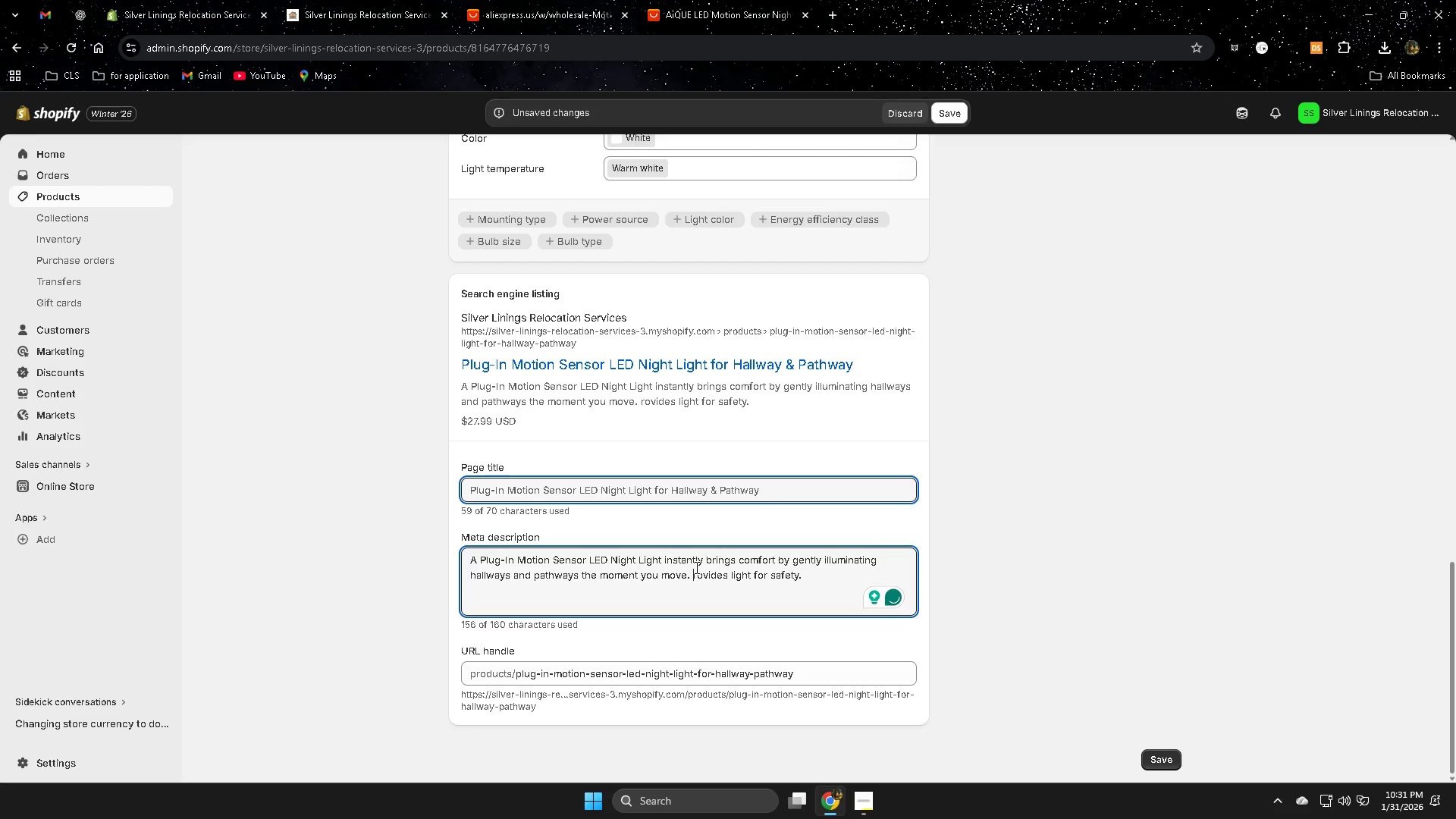 
key(Shift+P)
 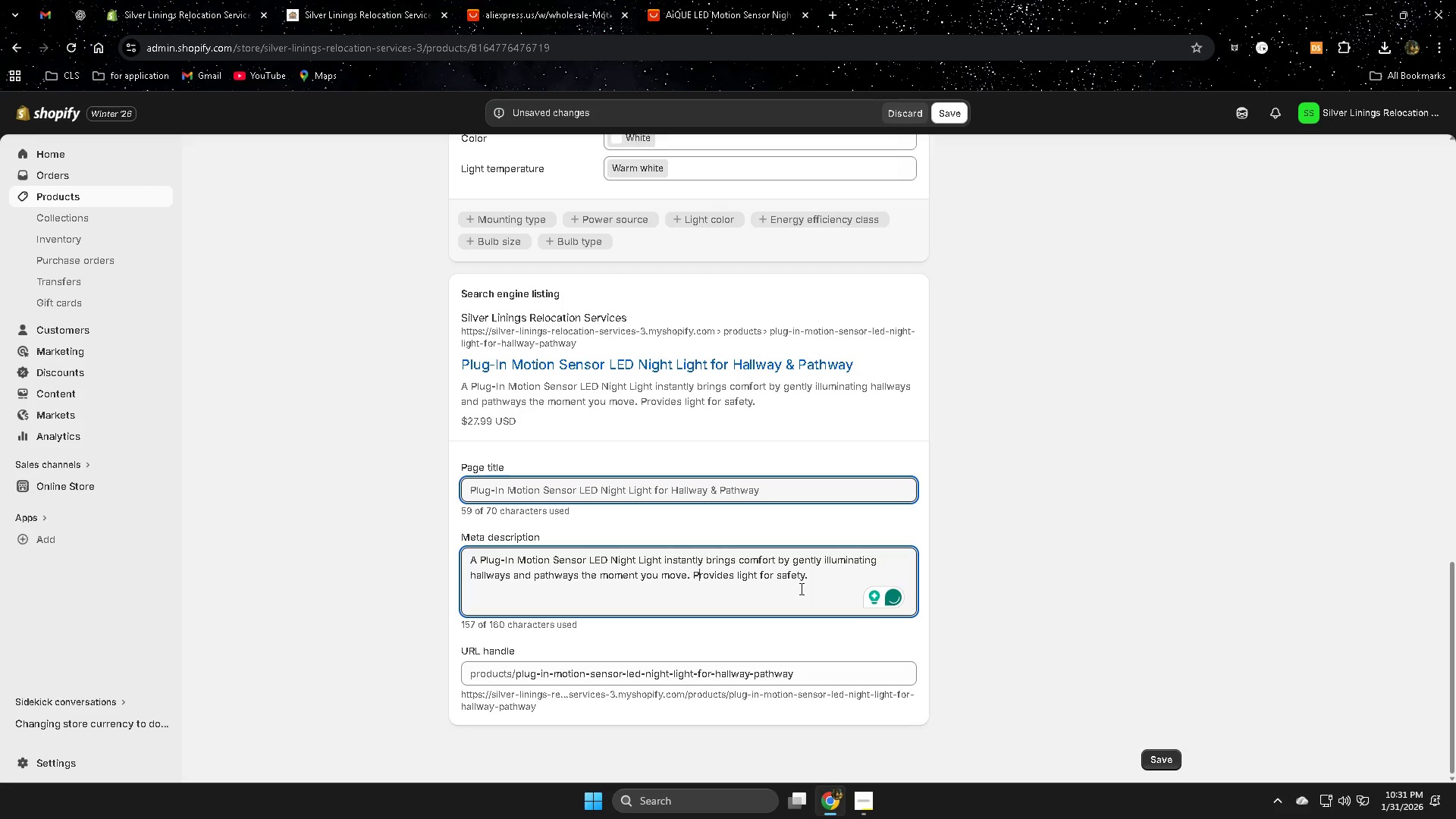 
scroll: coordinate [752, 525], scroll_direction: down, amount: 1.0
 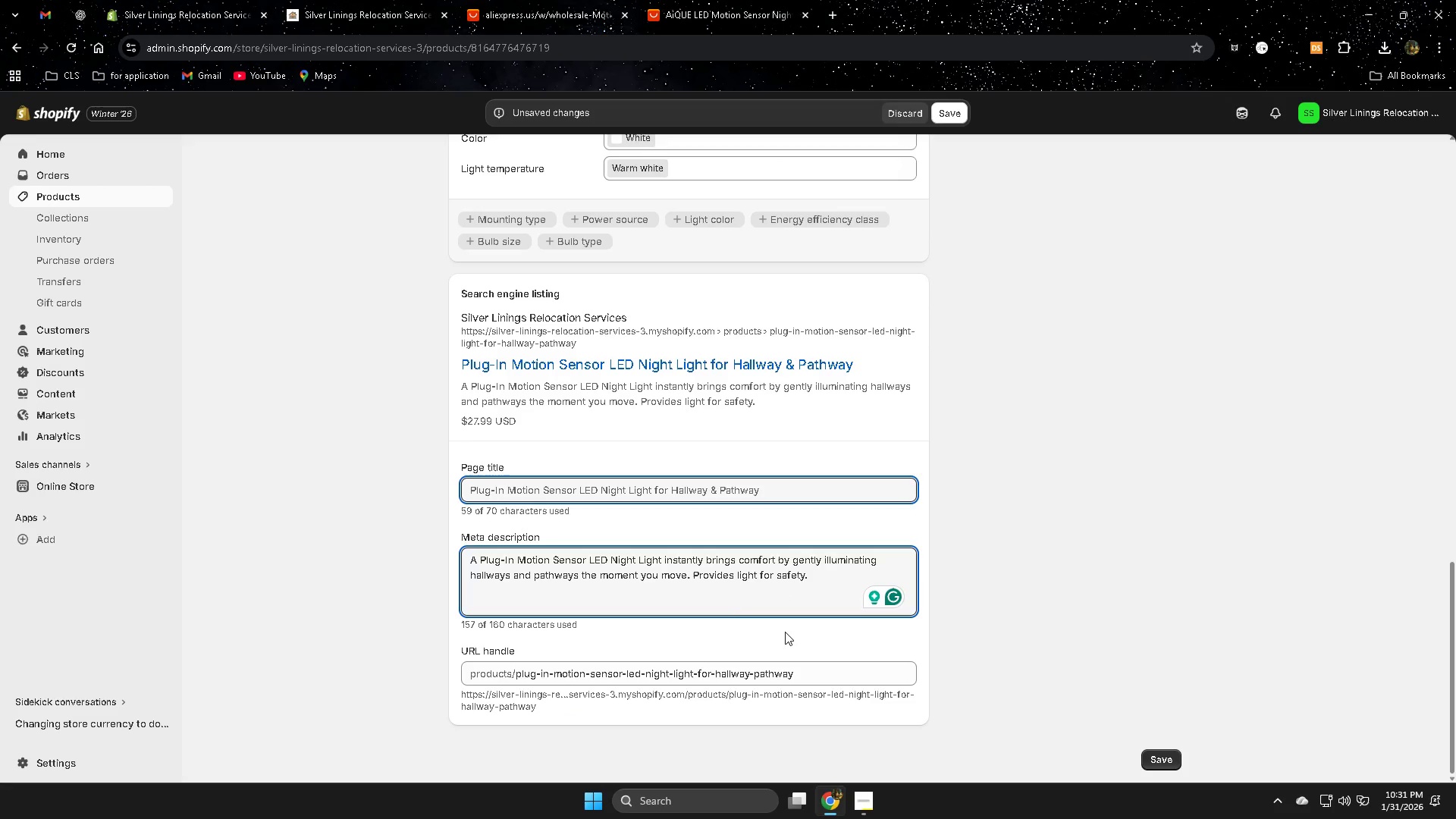 
wait(8.19)
 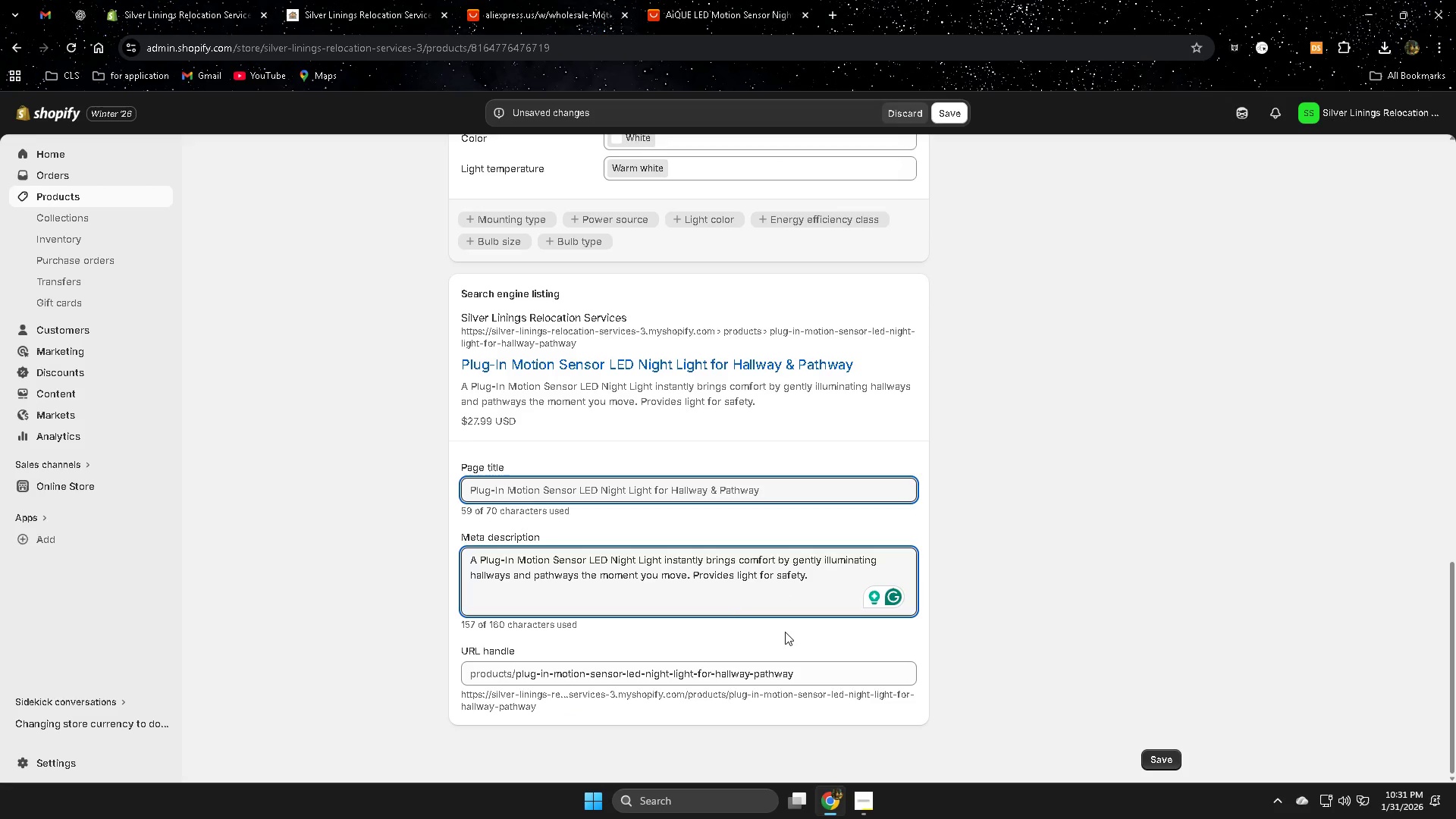 
double_click([677, 559])
 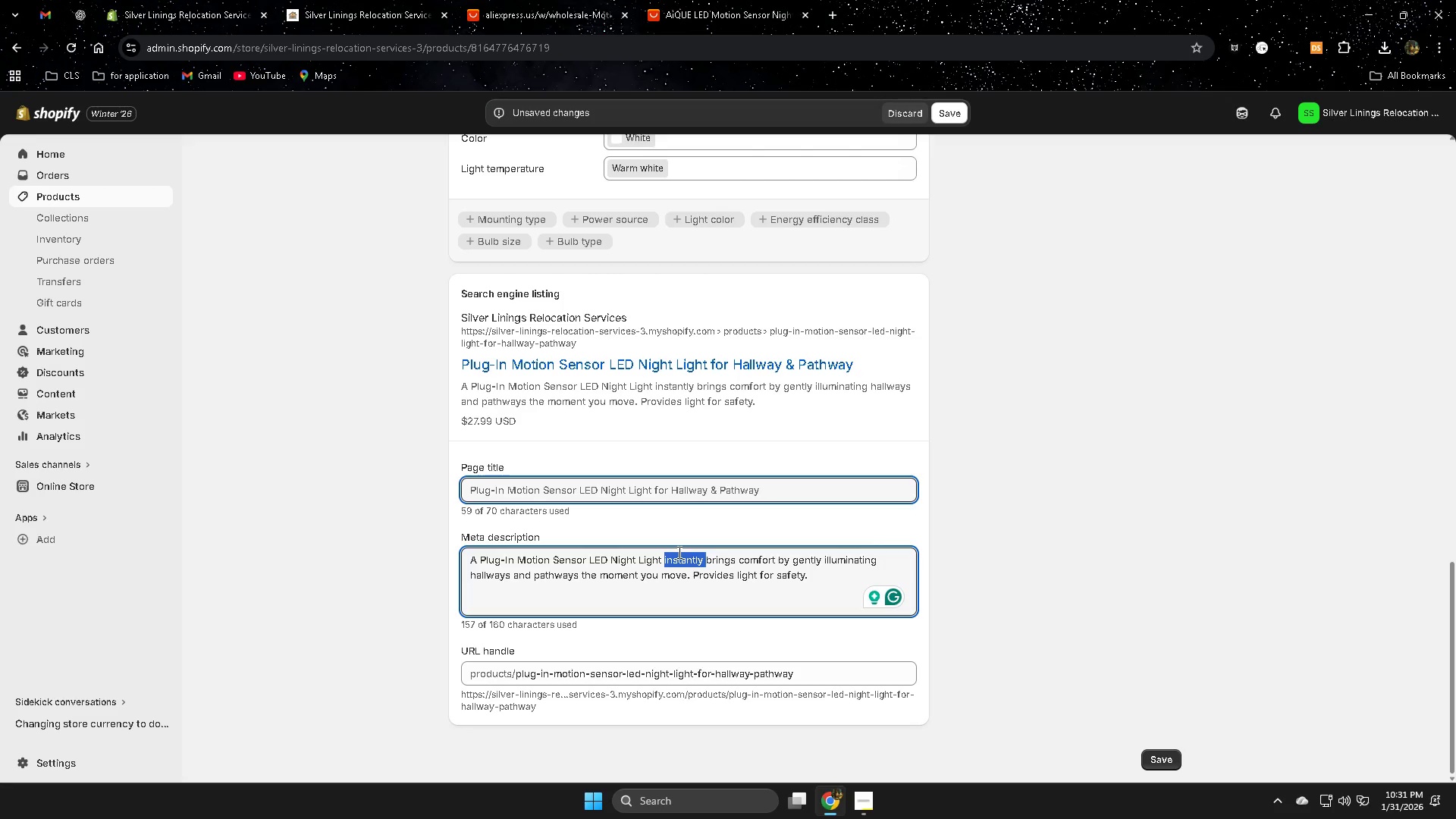 
key(Backspace)
 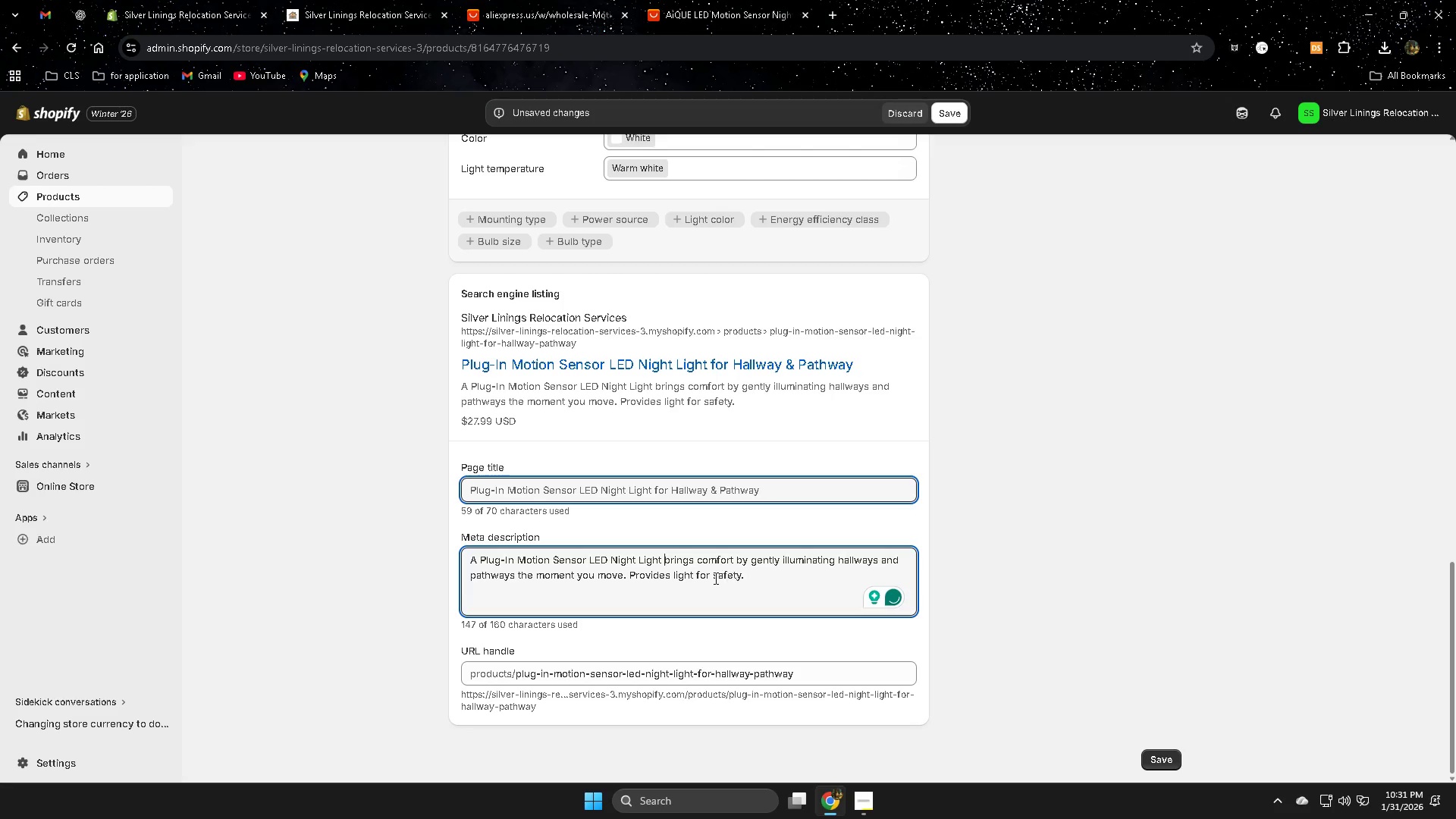 
left_click([670, 574])
 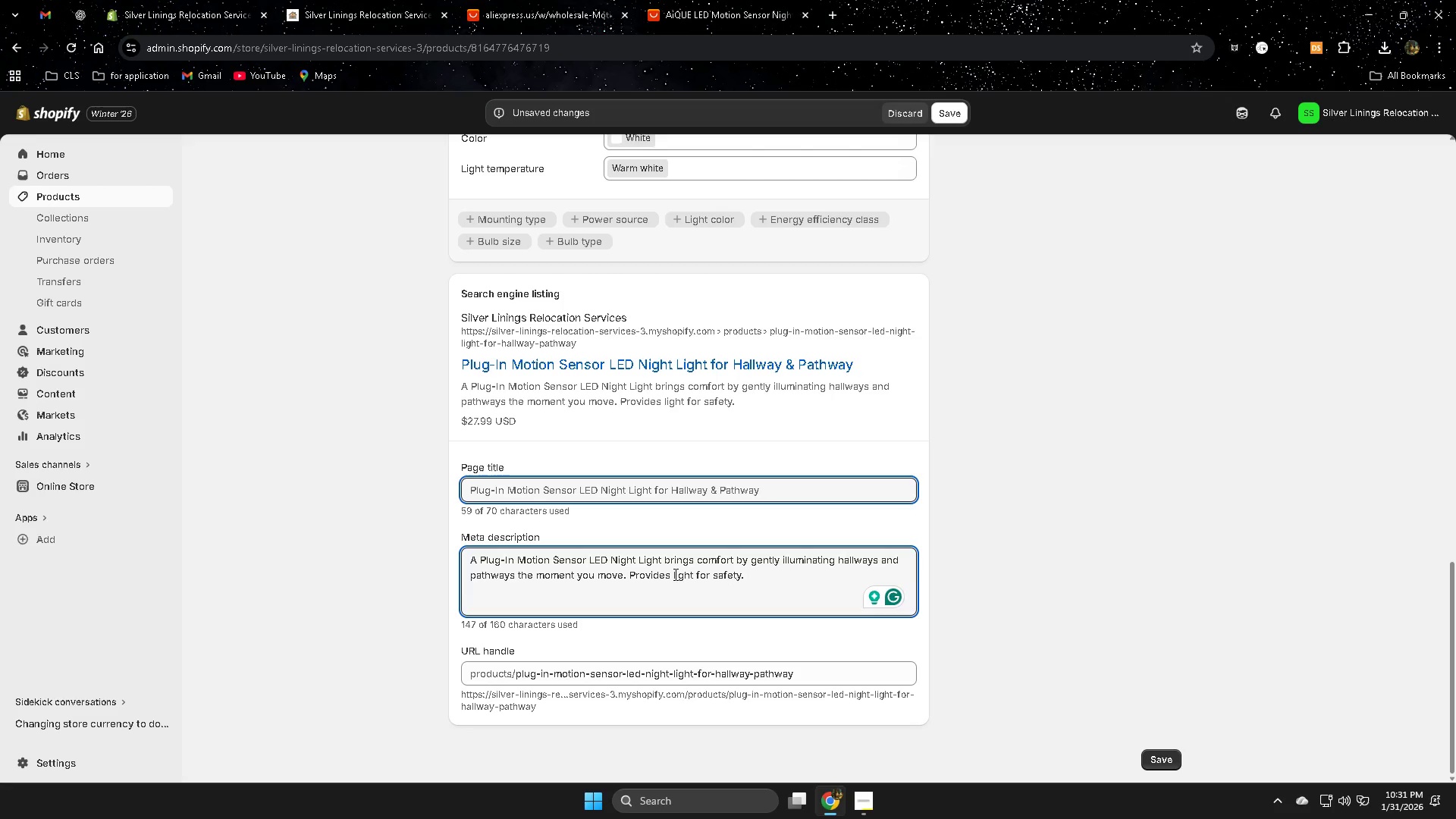 
key(Backspace)
key(Backspace)
type(ing)
 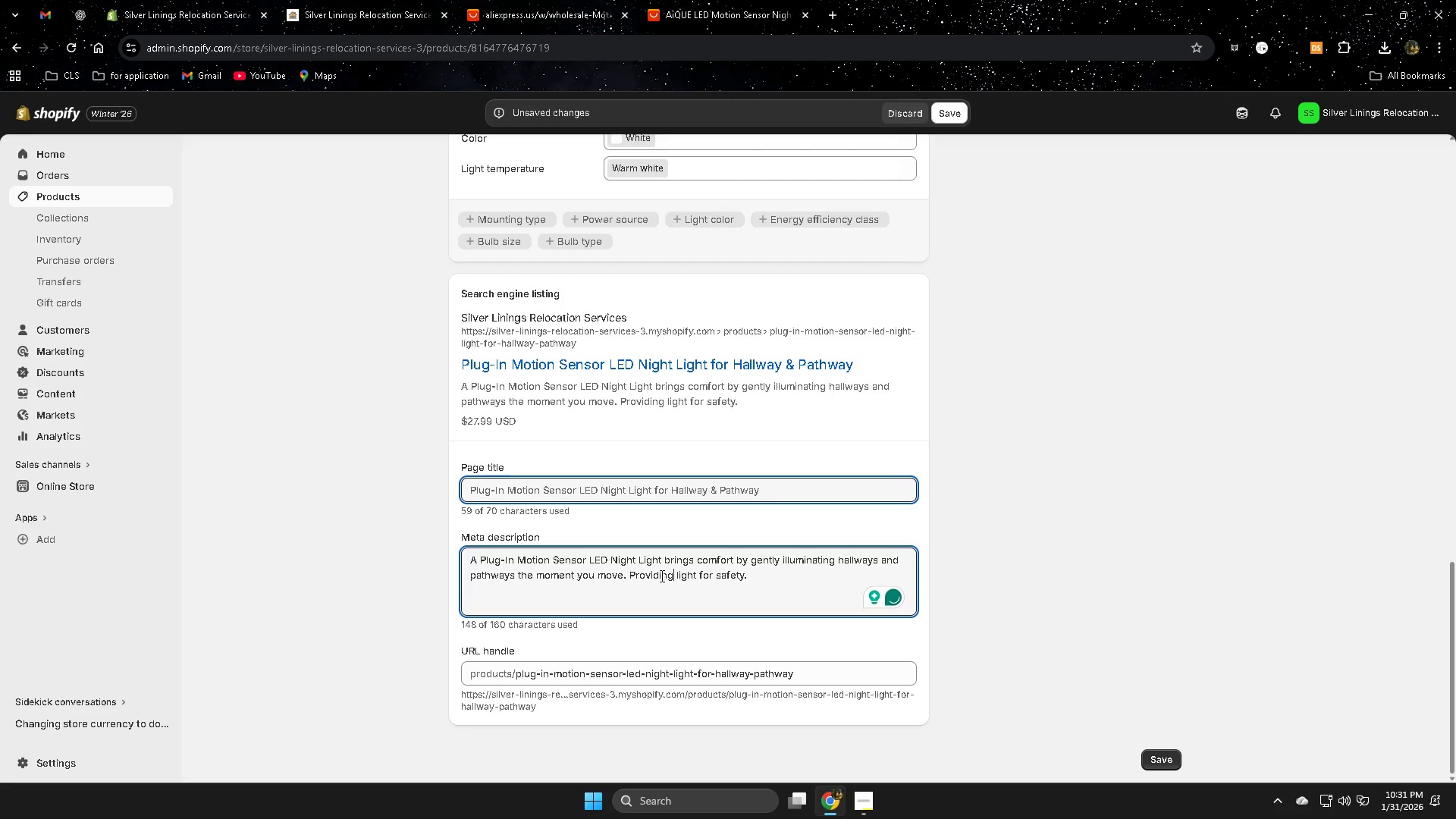 
left_click([649, 592])
 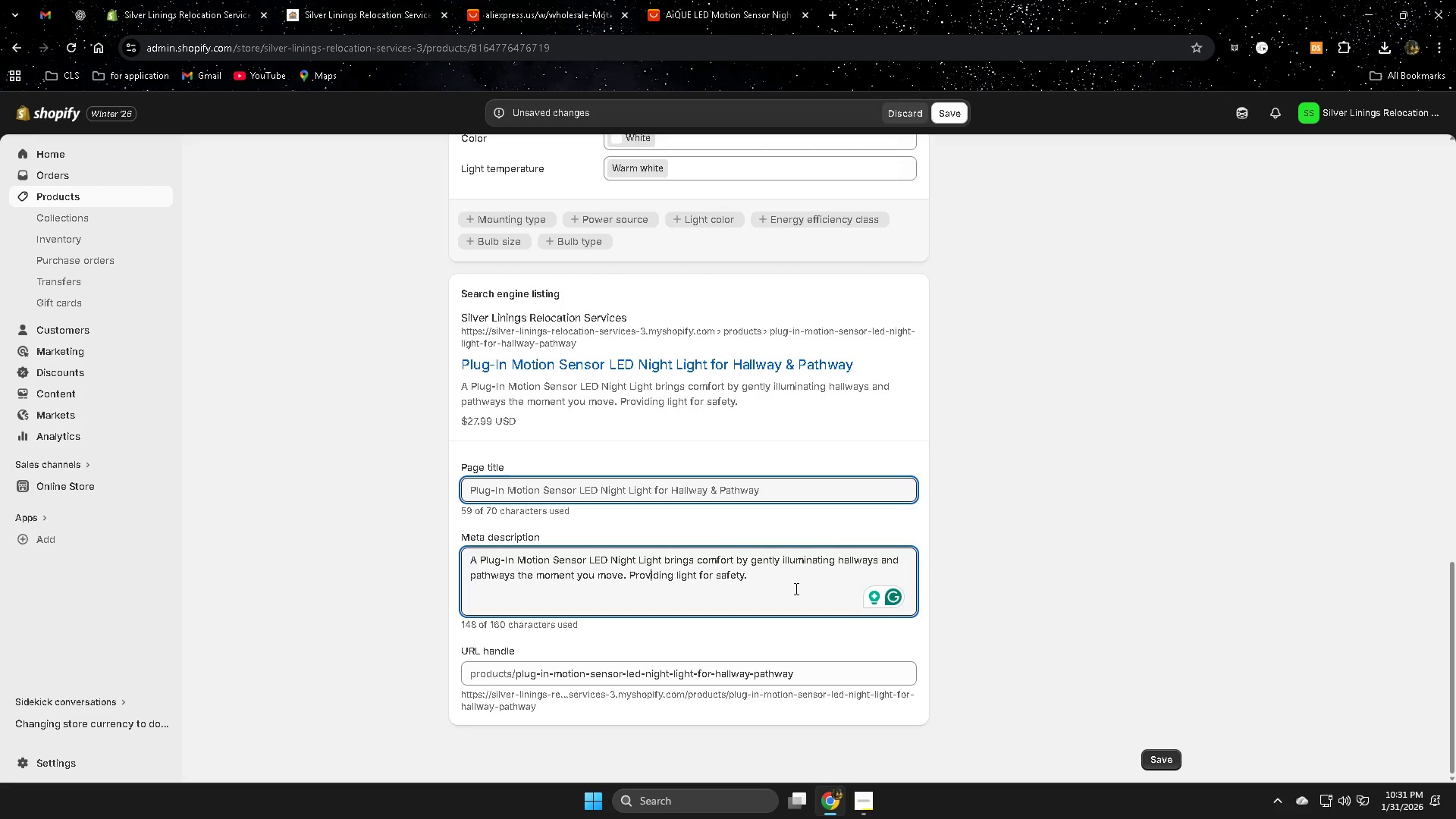 
wait(7.05)
 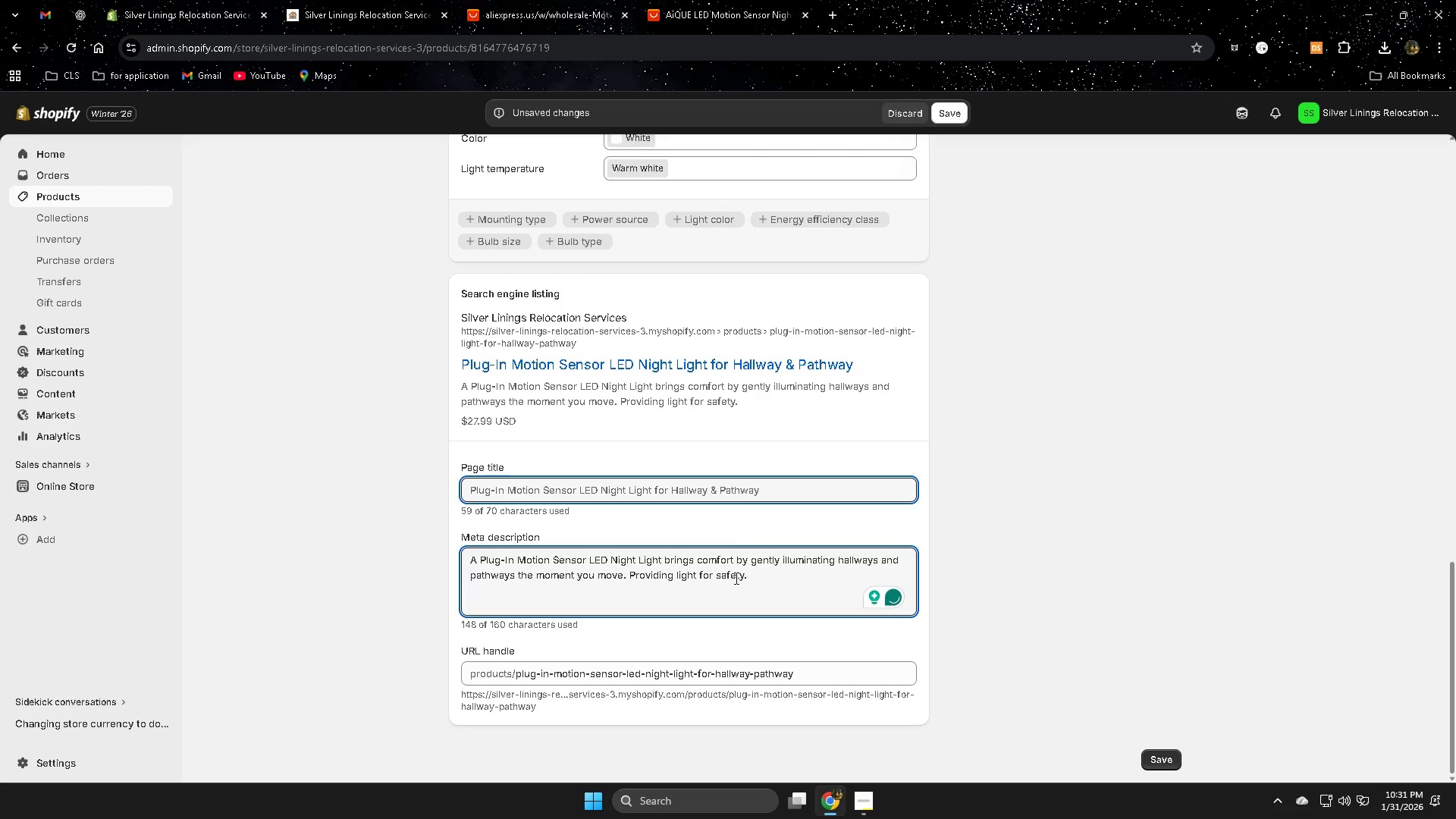 
left_click([743, 573])
 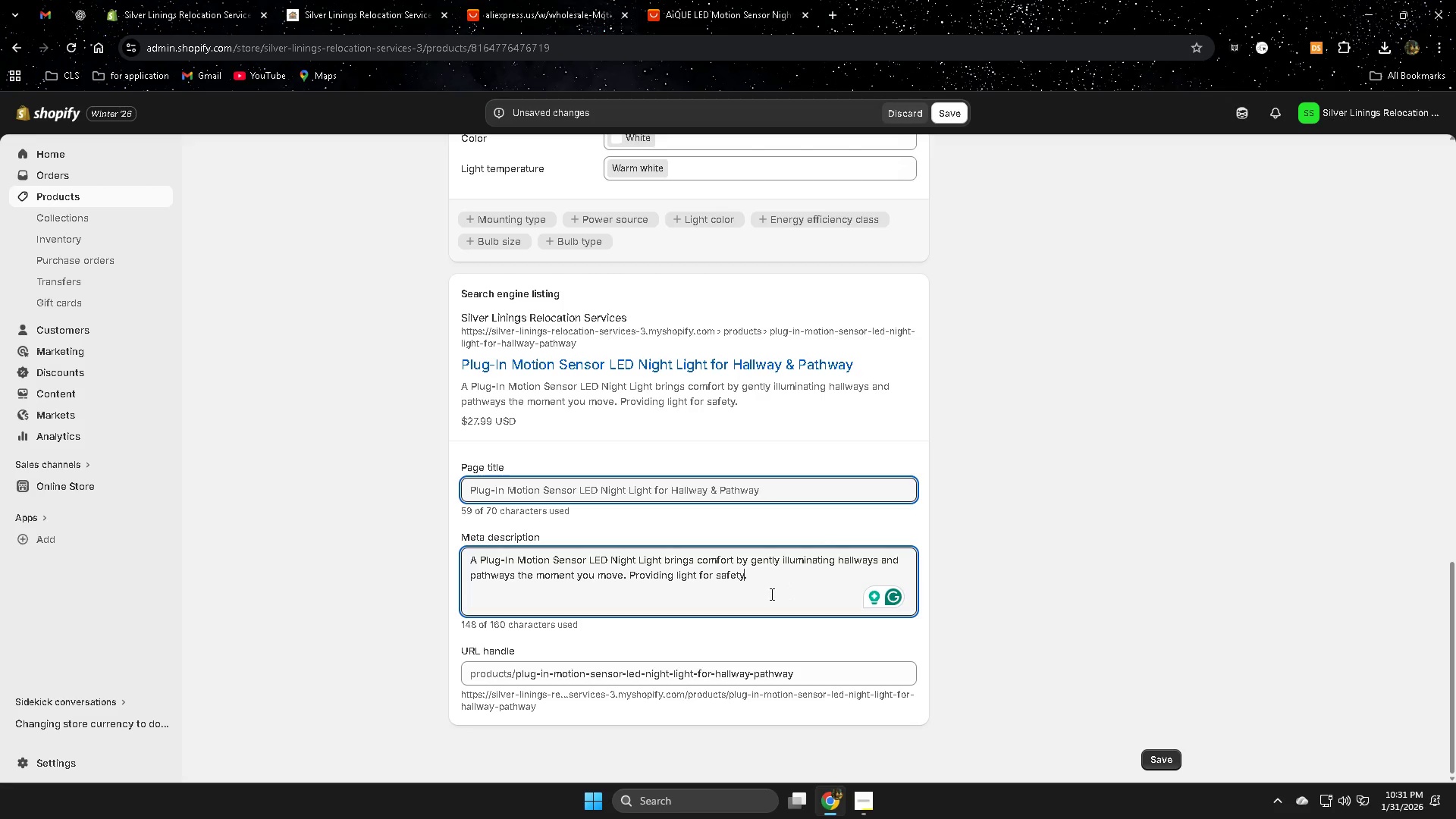 
left_click([1169, 752])
 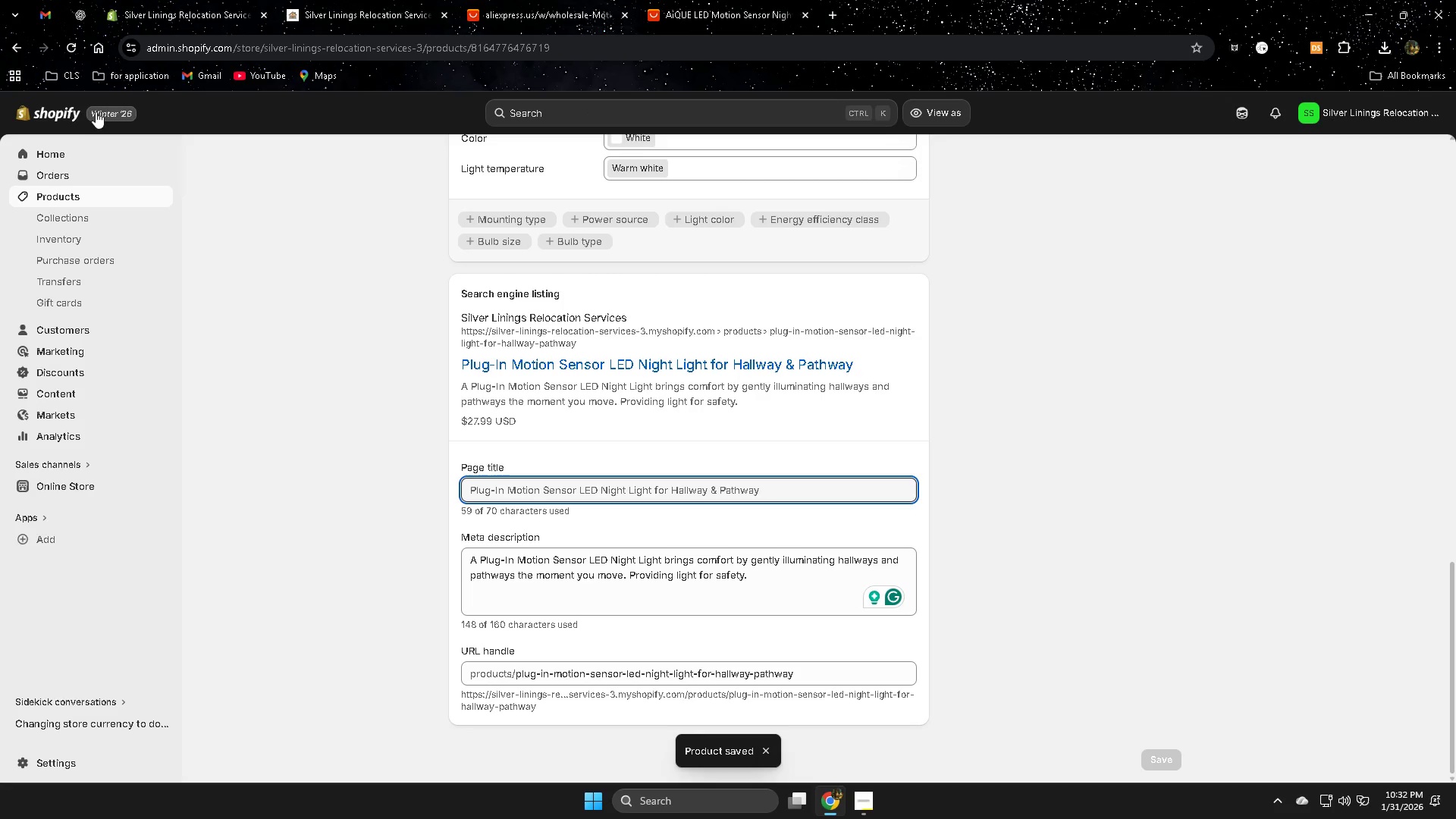 
wait(6.97)
 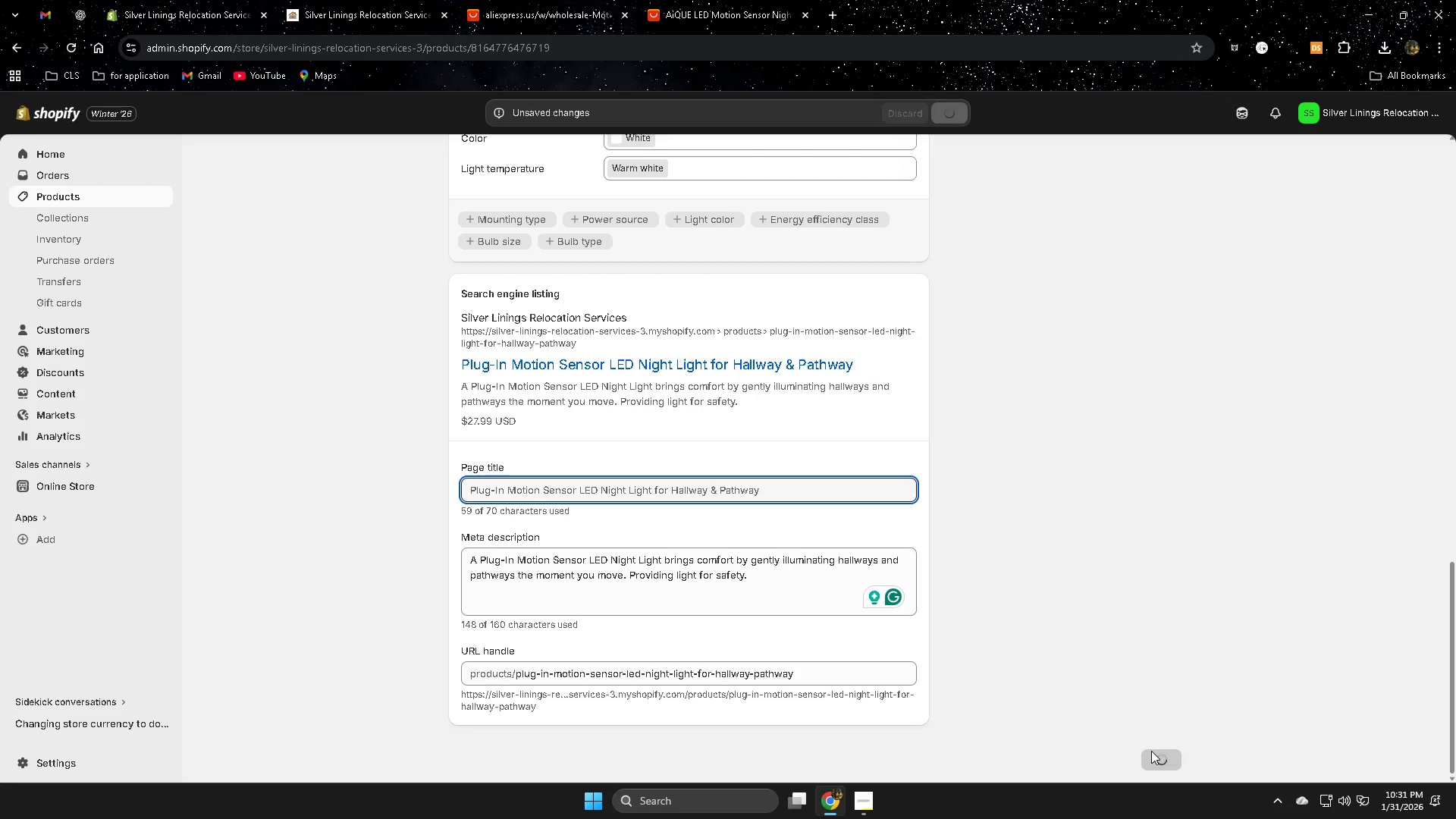 
scroll: coordinate [472, 362], scroll_direction: up, amount: 16.0
 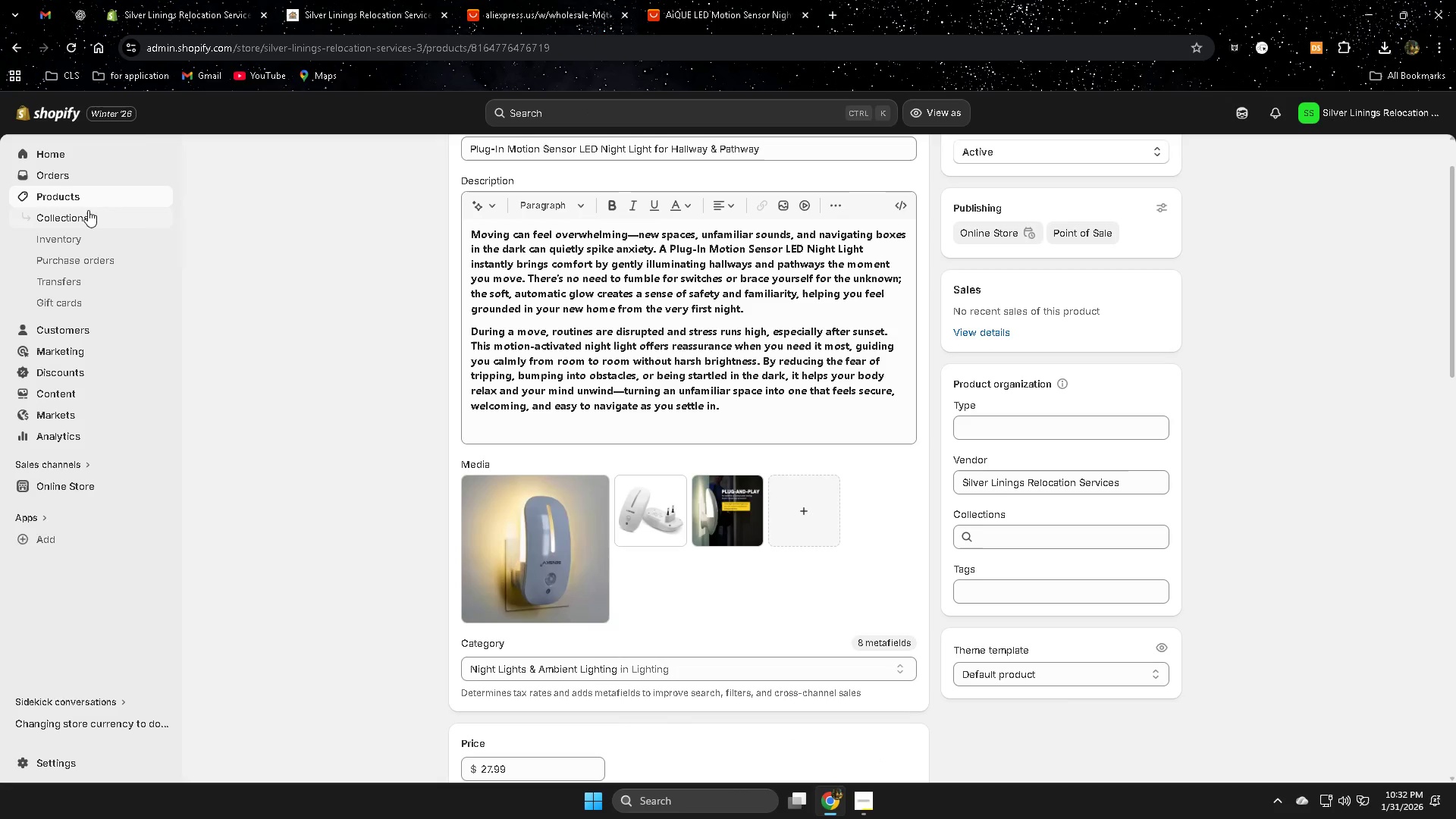 
left_click([71, 196])
 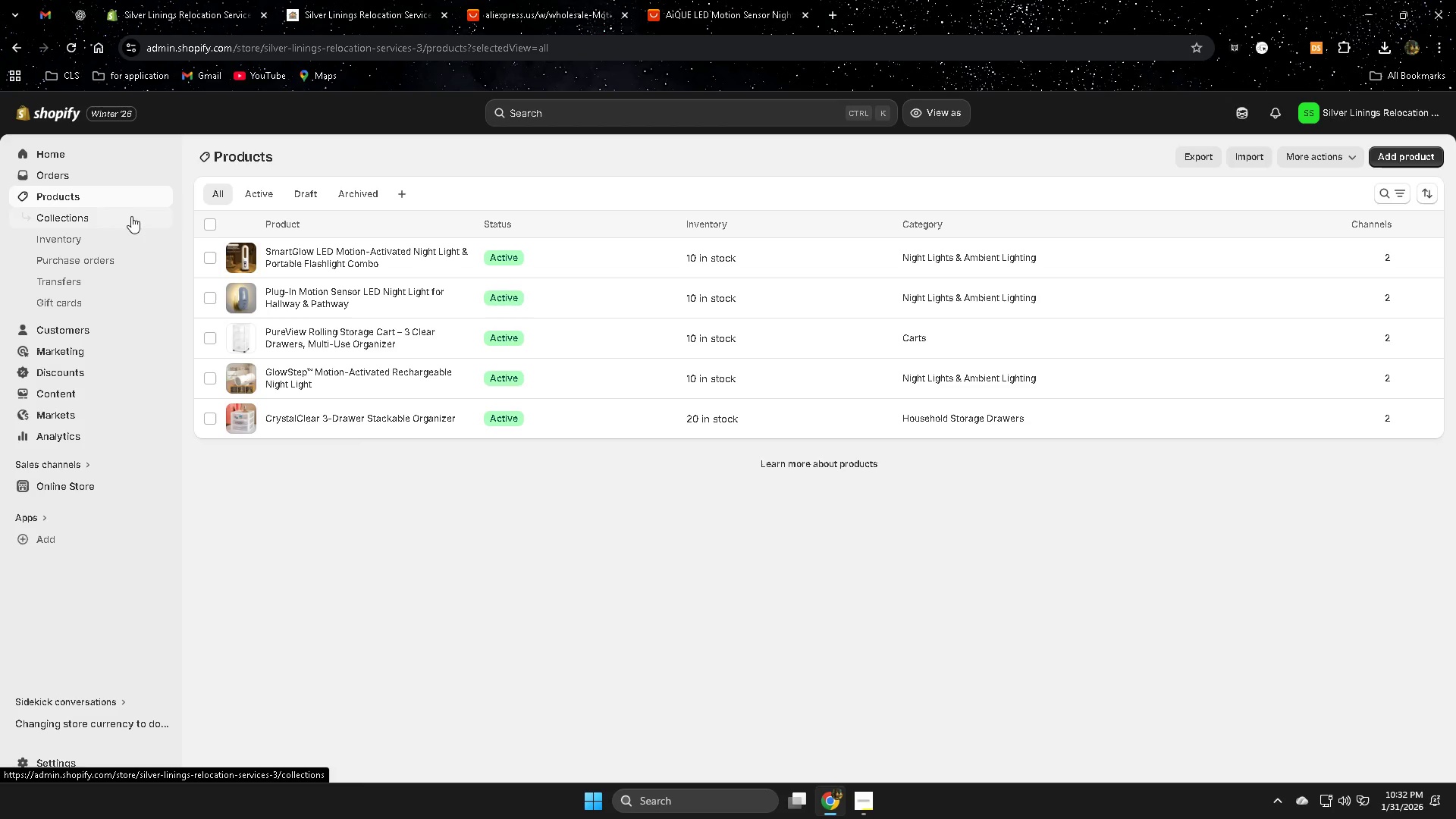 
left_click([317, 340])
 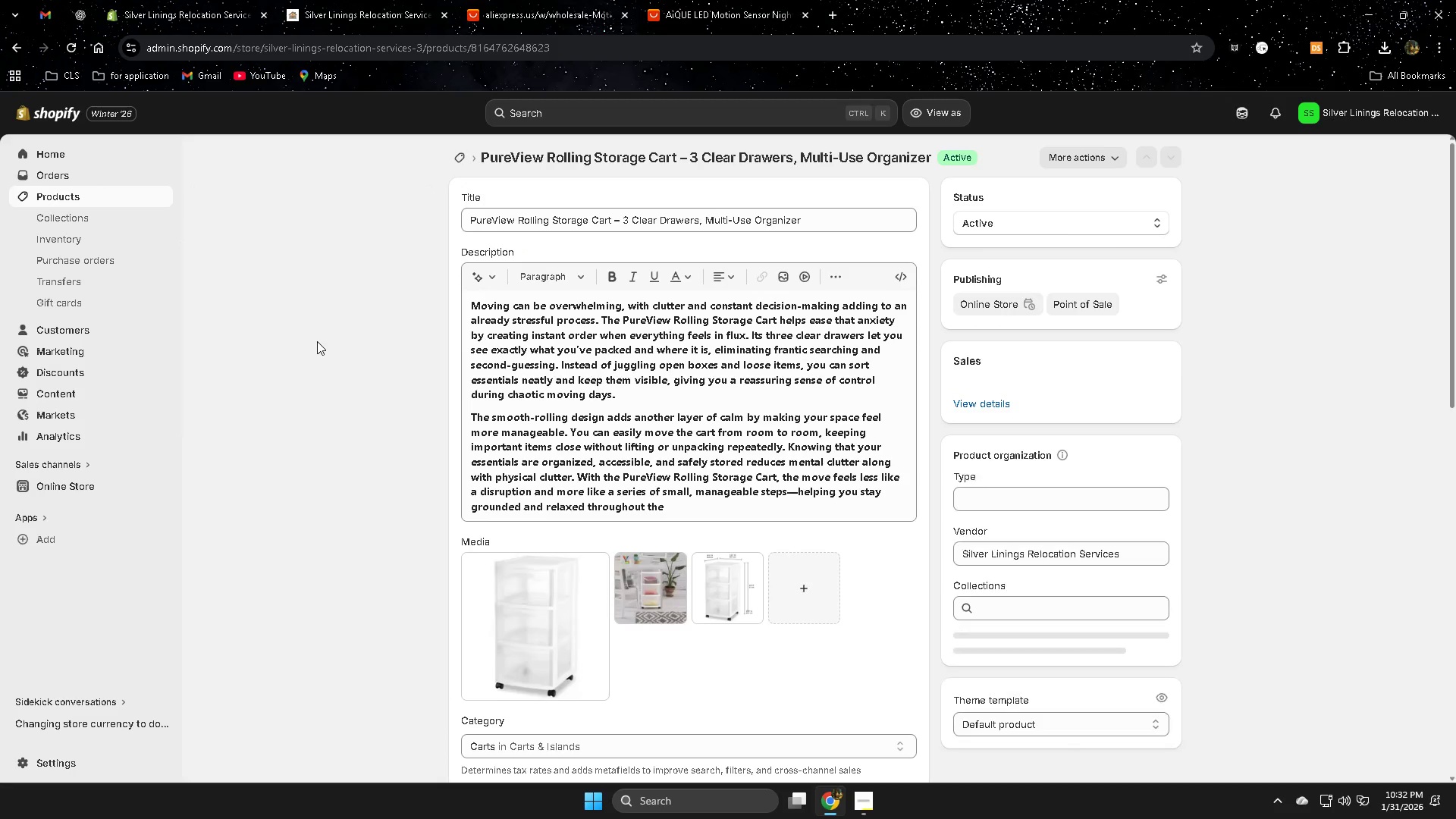 
scroll: coordinate [746, 464], scroll_direction: down, amount: 17.0
 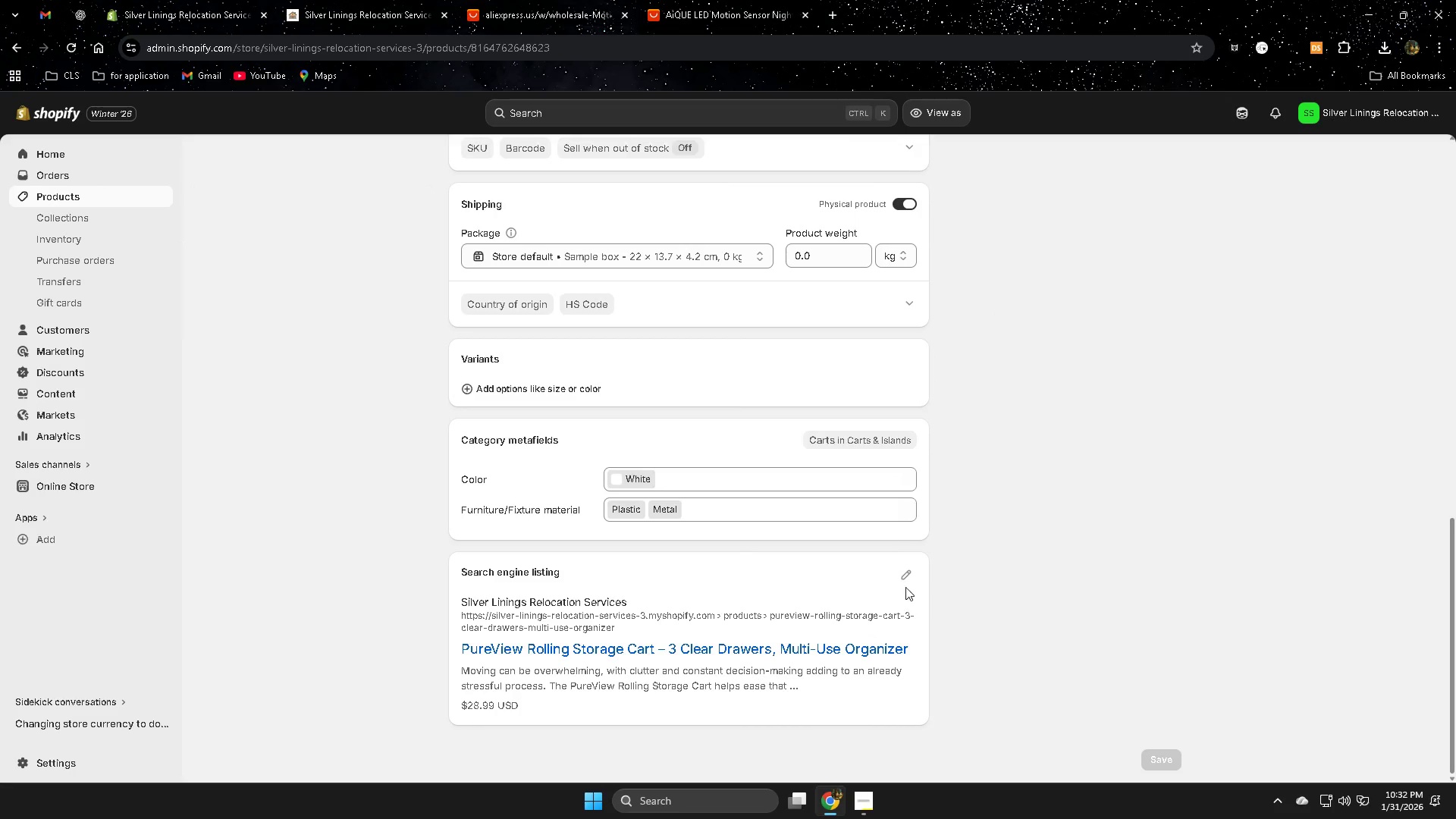 
left_click([905, 575])
 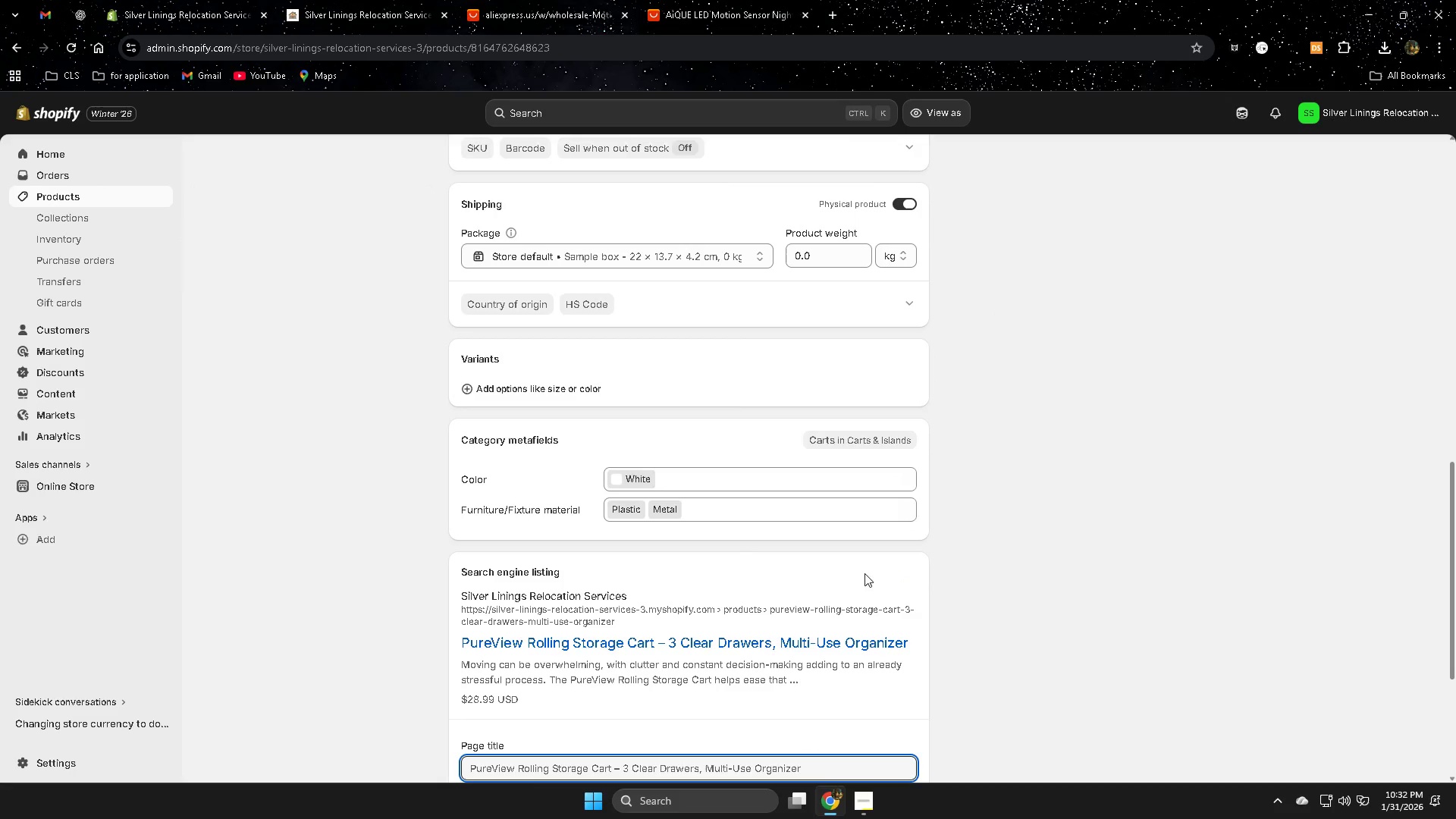 
scroll: coordinate [673, 613], scroll_direction: down, amount: 9.0
 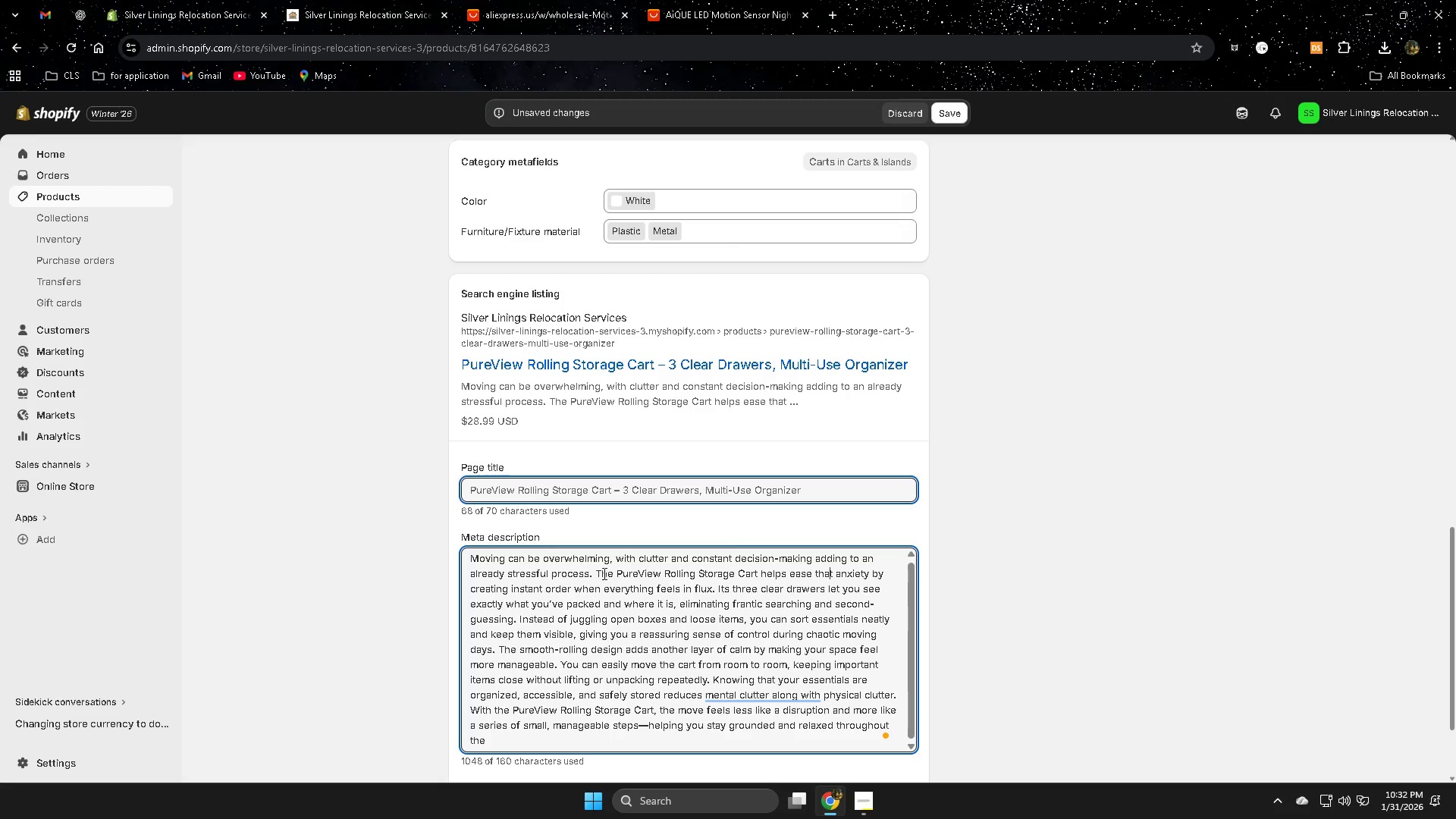 
left_click_drag(start_coordinate=[595, 573], to_coordinate=[473, 556])
 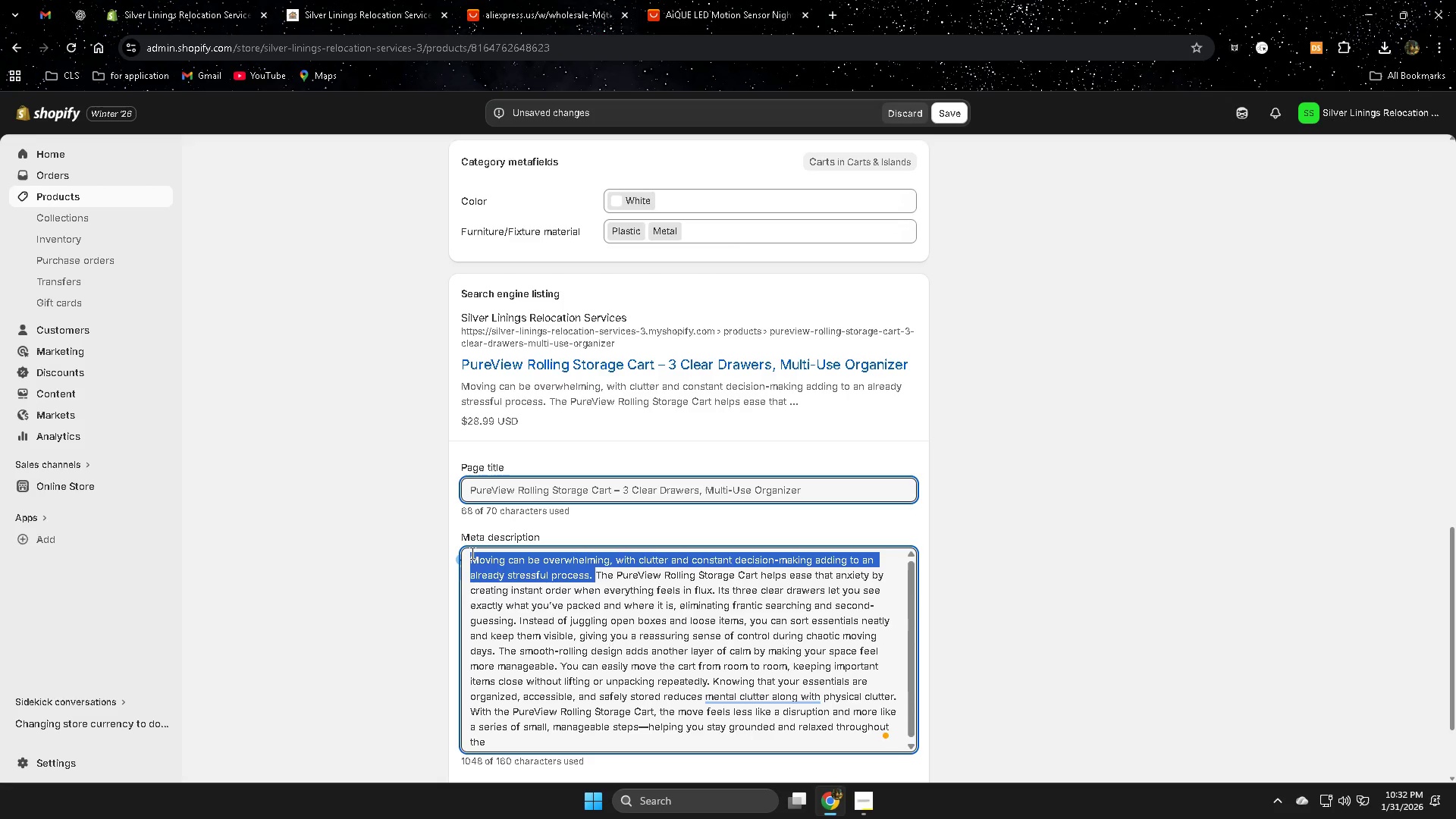 
key(Delete)
 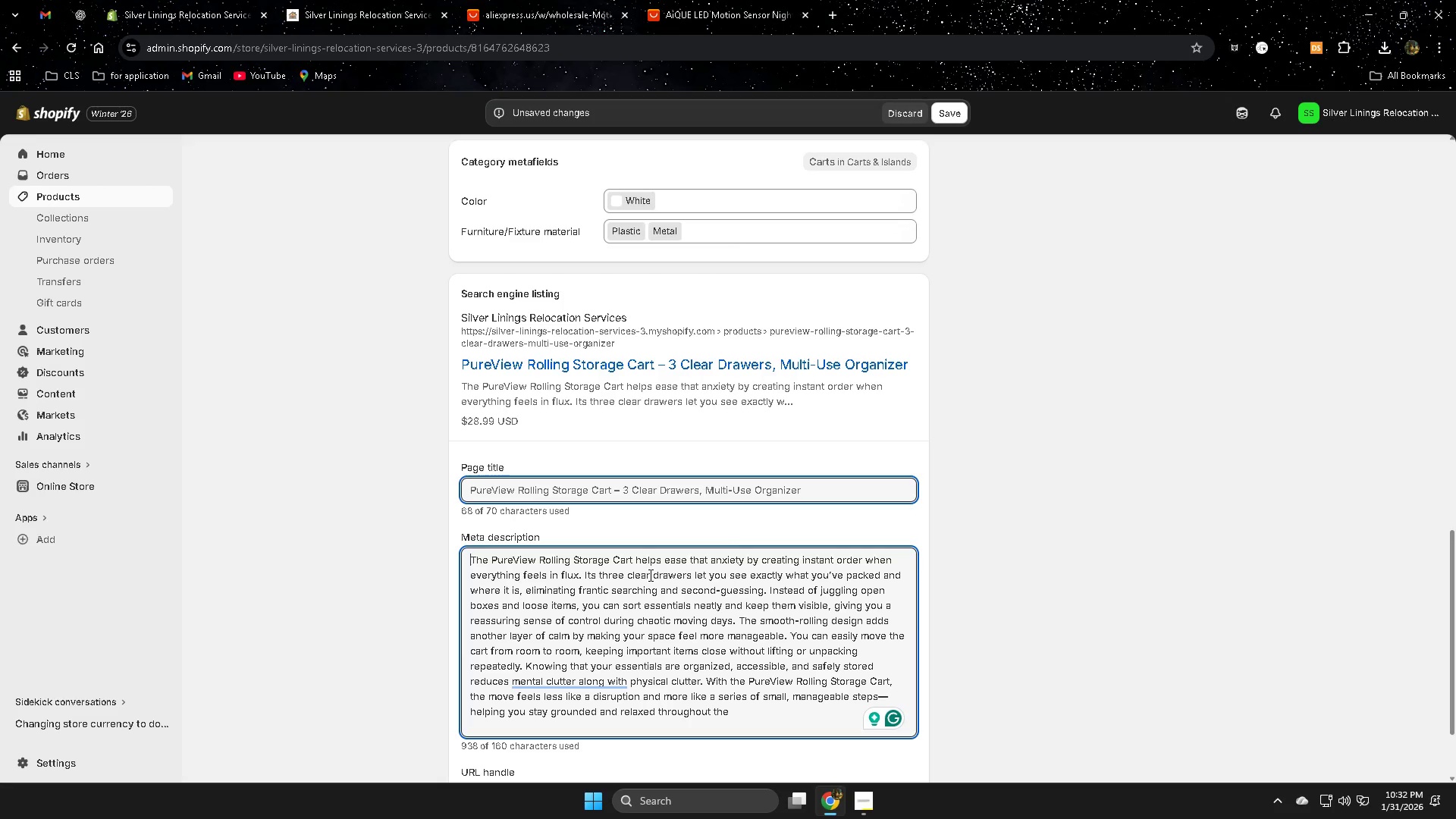 
wait(15.8)
 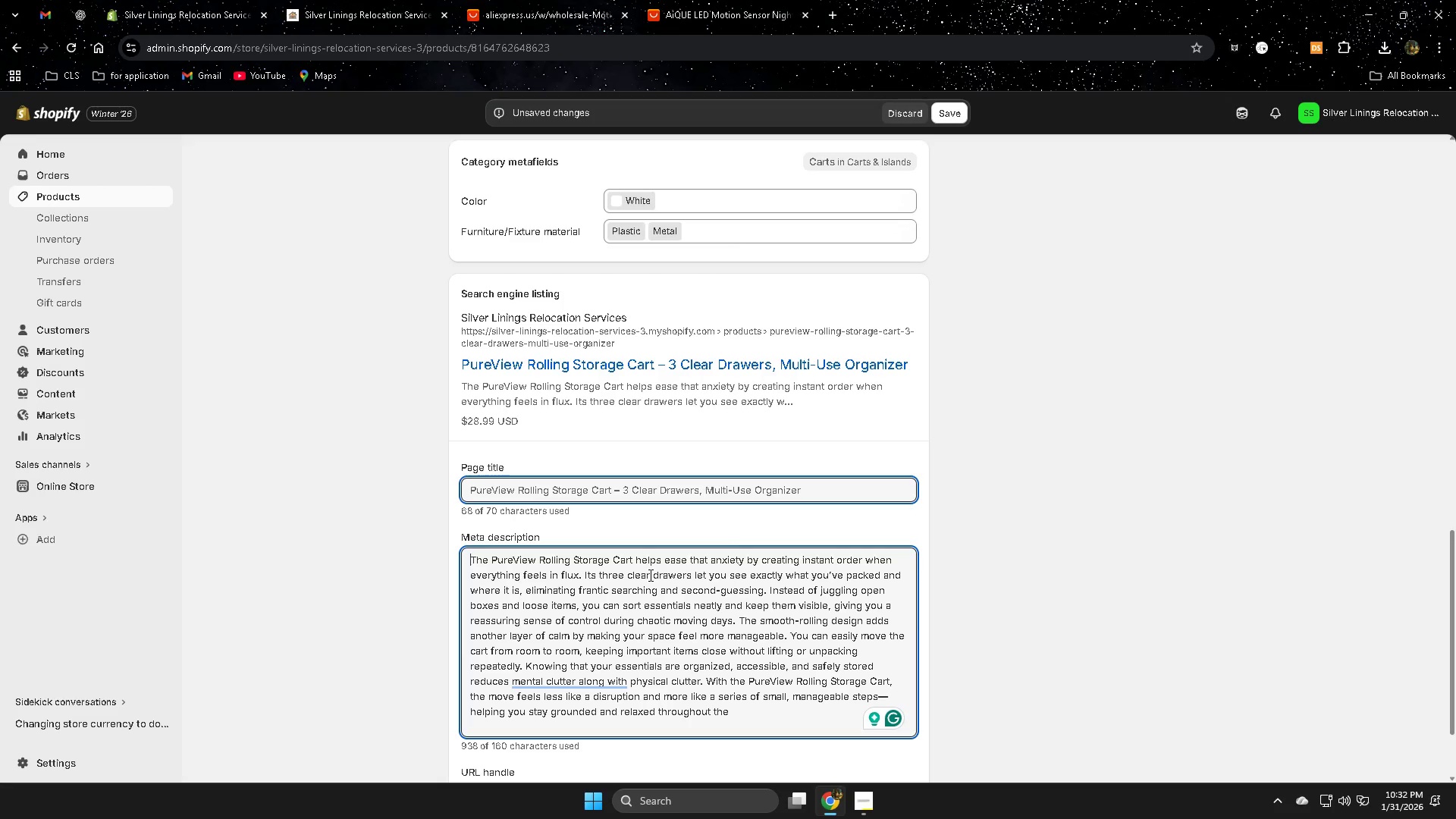 
left_click_drag(start_coordinate=[884, 576], to_coordinate=[767, 591])
 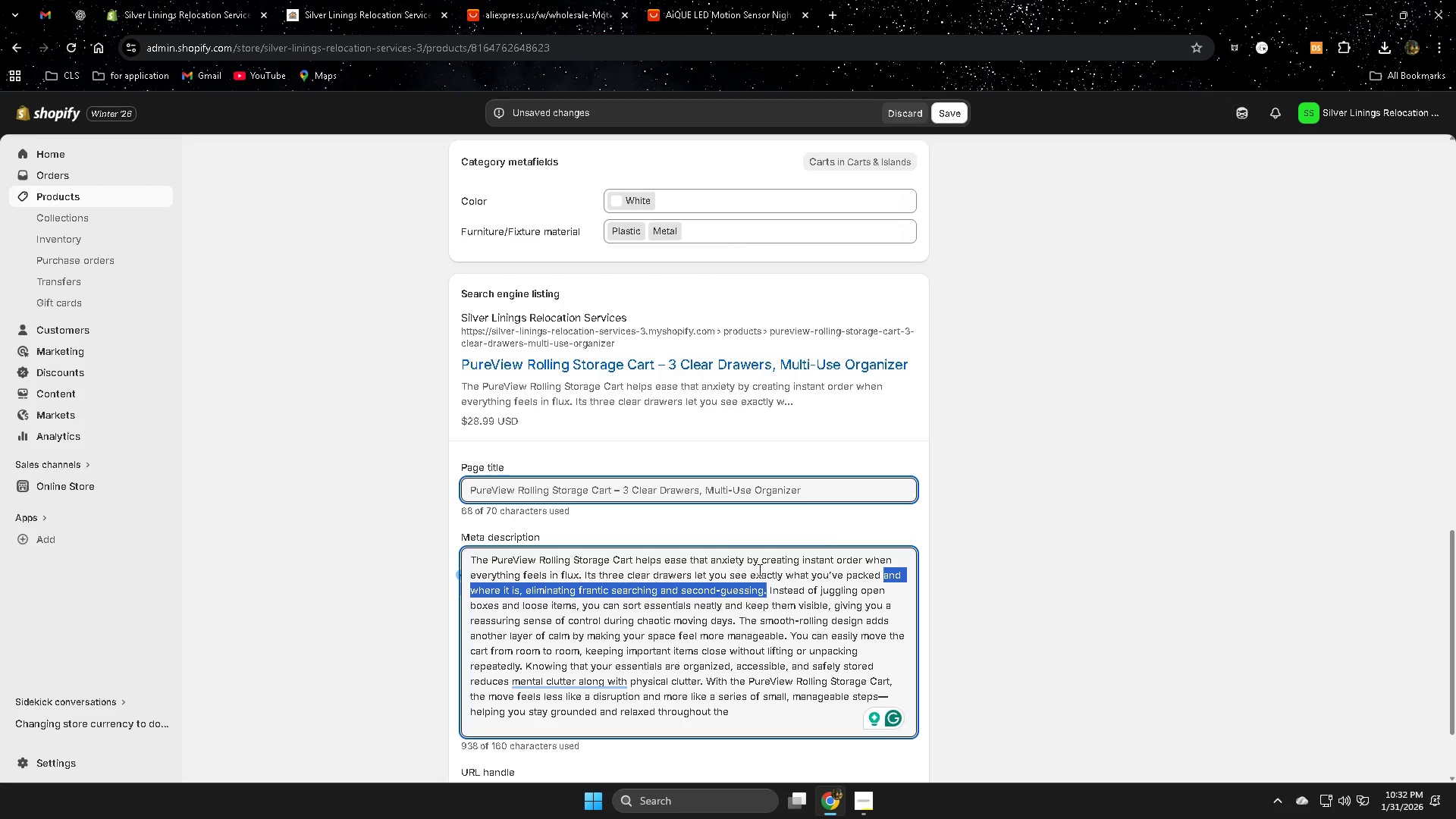 
key(Delete)
 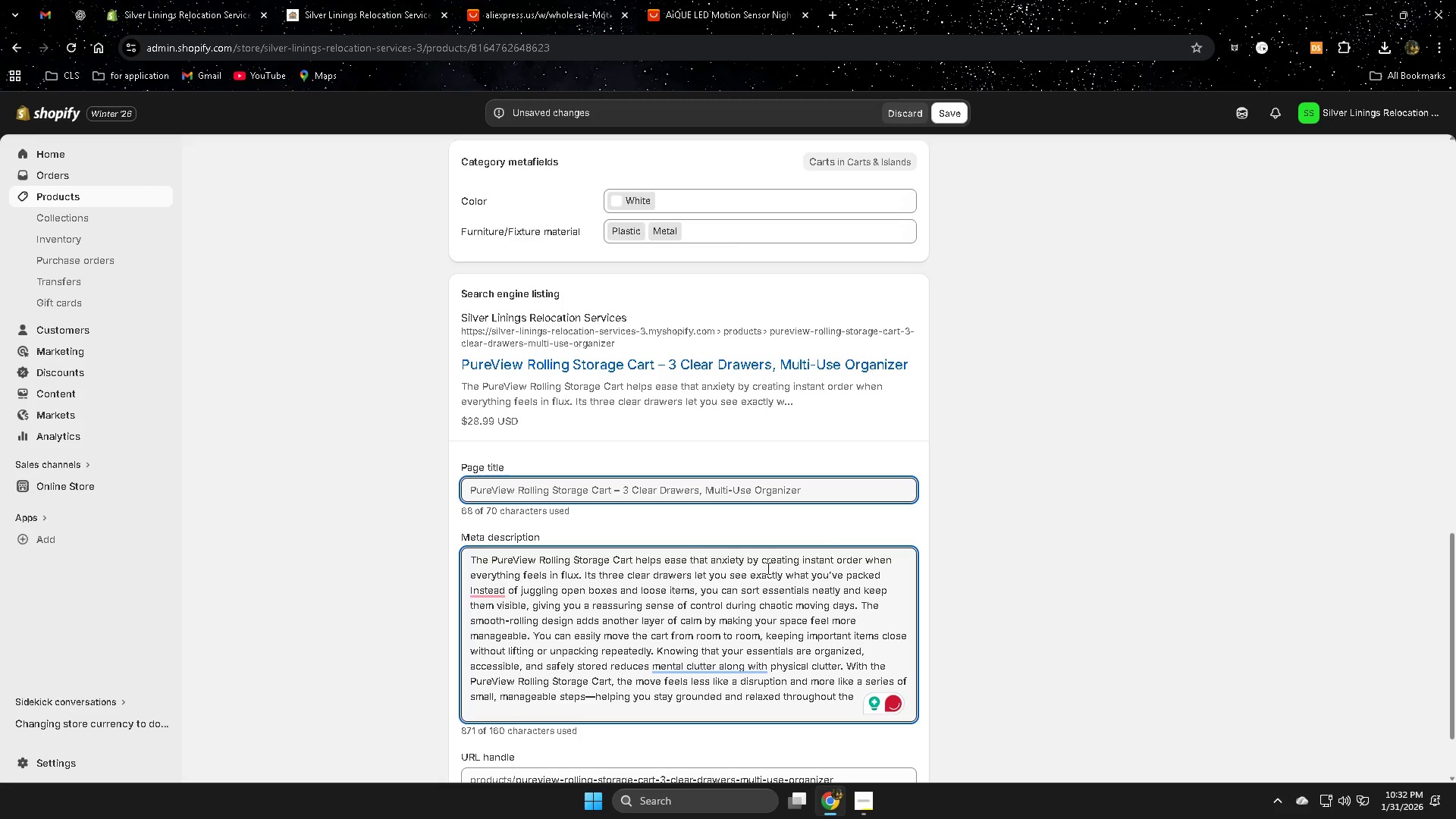 
key(Backspace)
 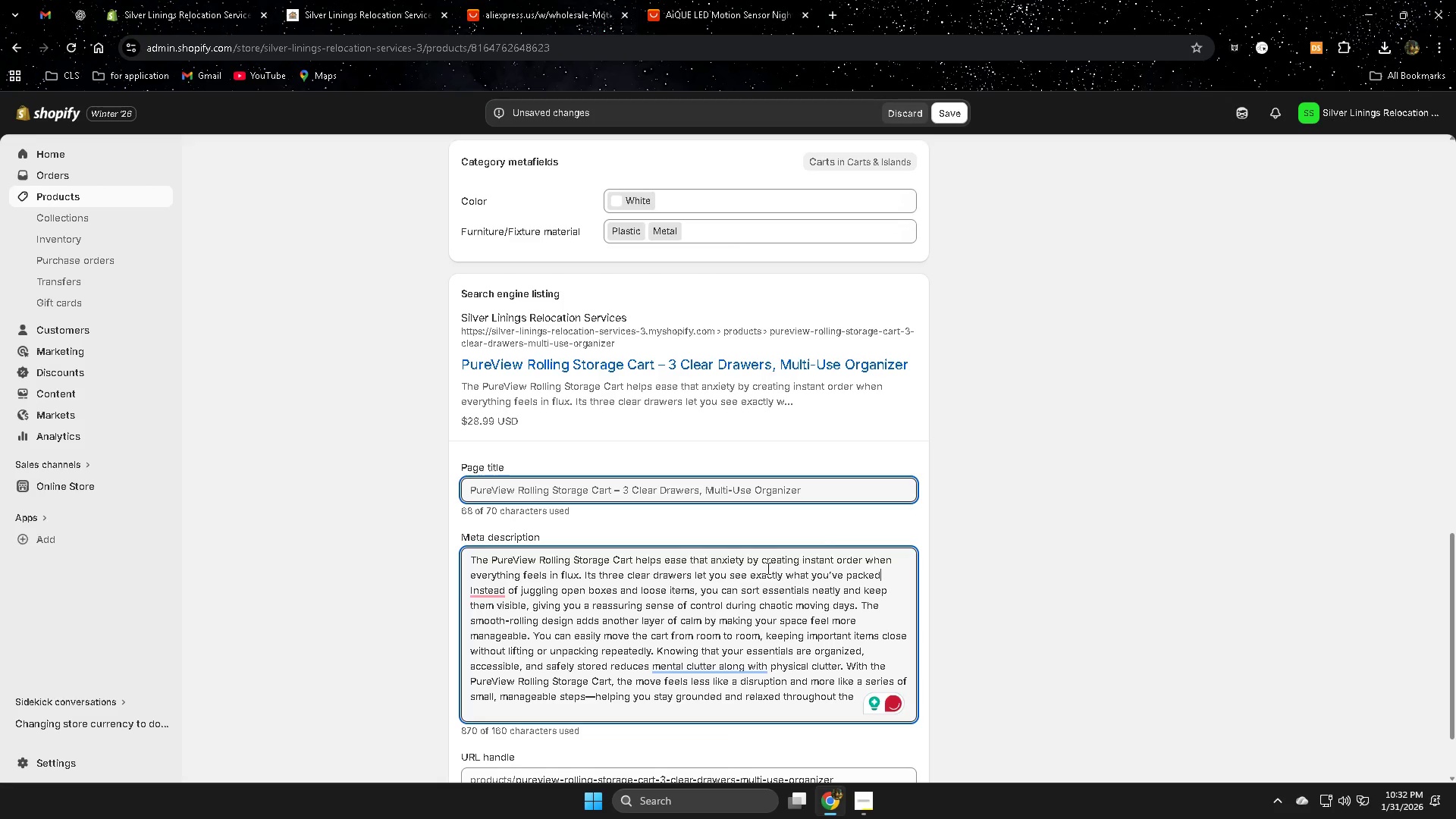 
key(Period)
 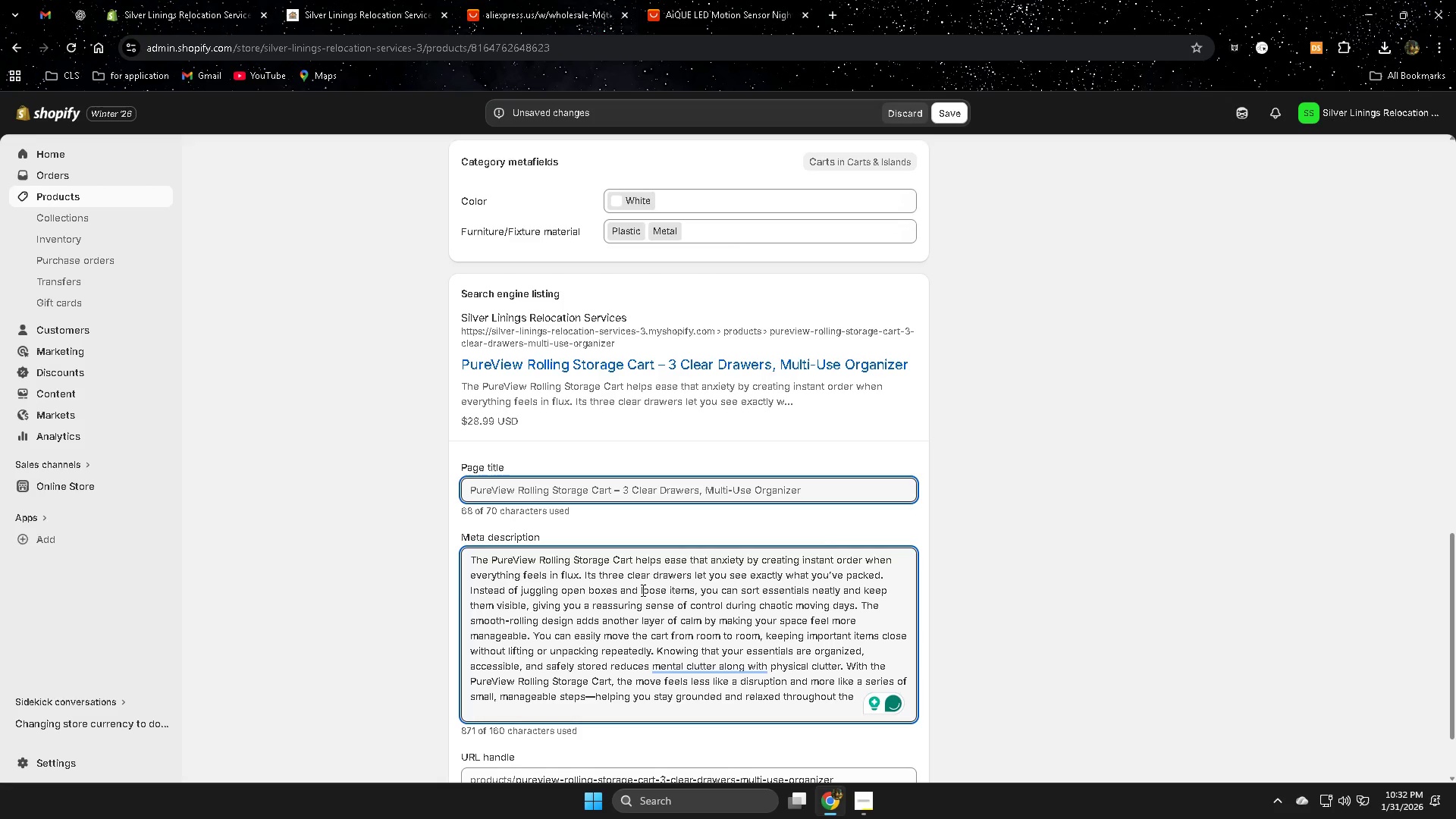 
left_click_drag(start_coordinate=[468, 590], to_coordinate=[655, 645])
 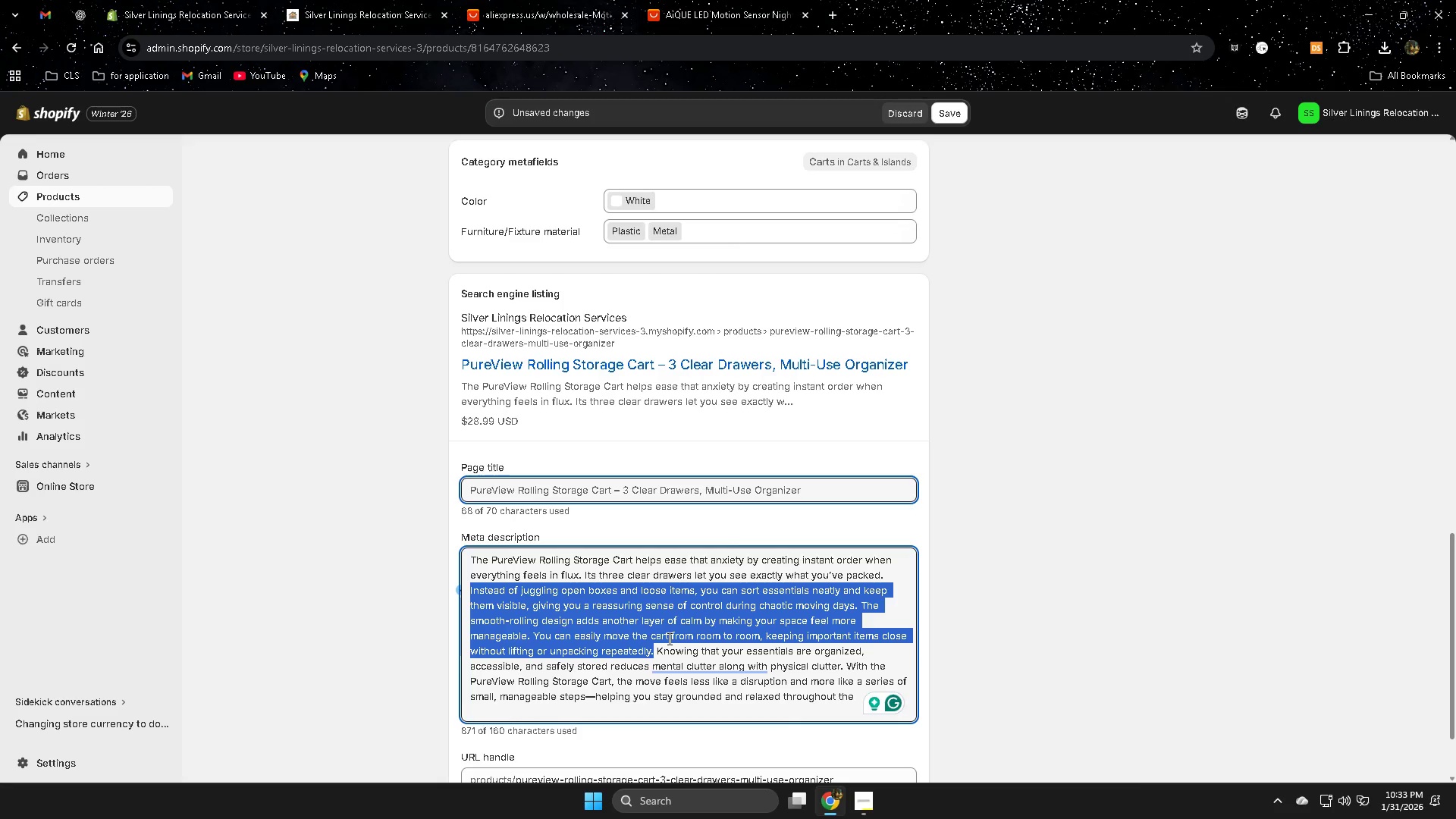 
key(Delete)
 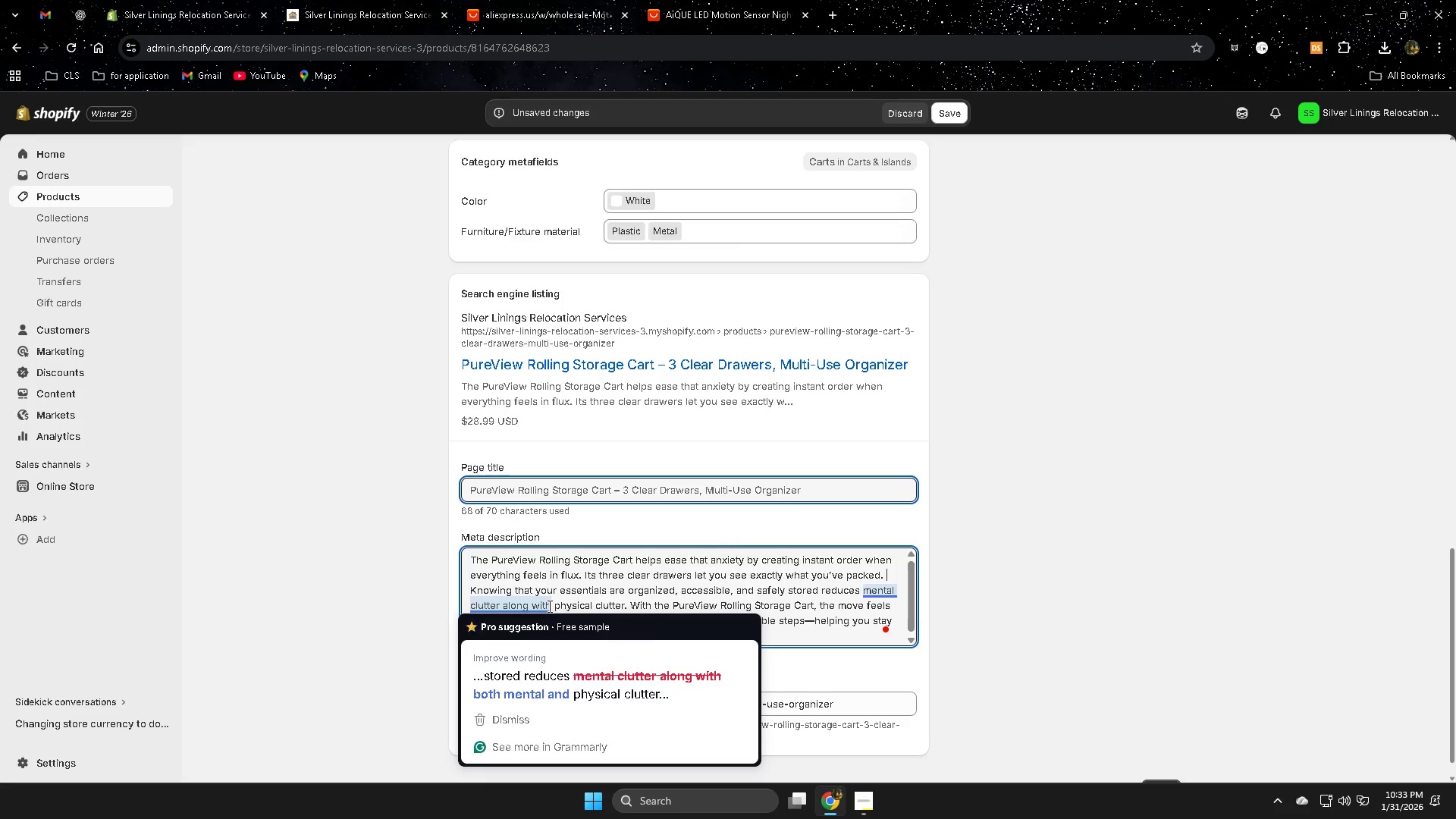 
left_click([1010, 689])
 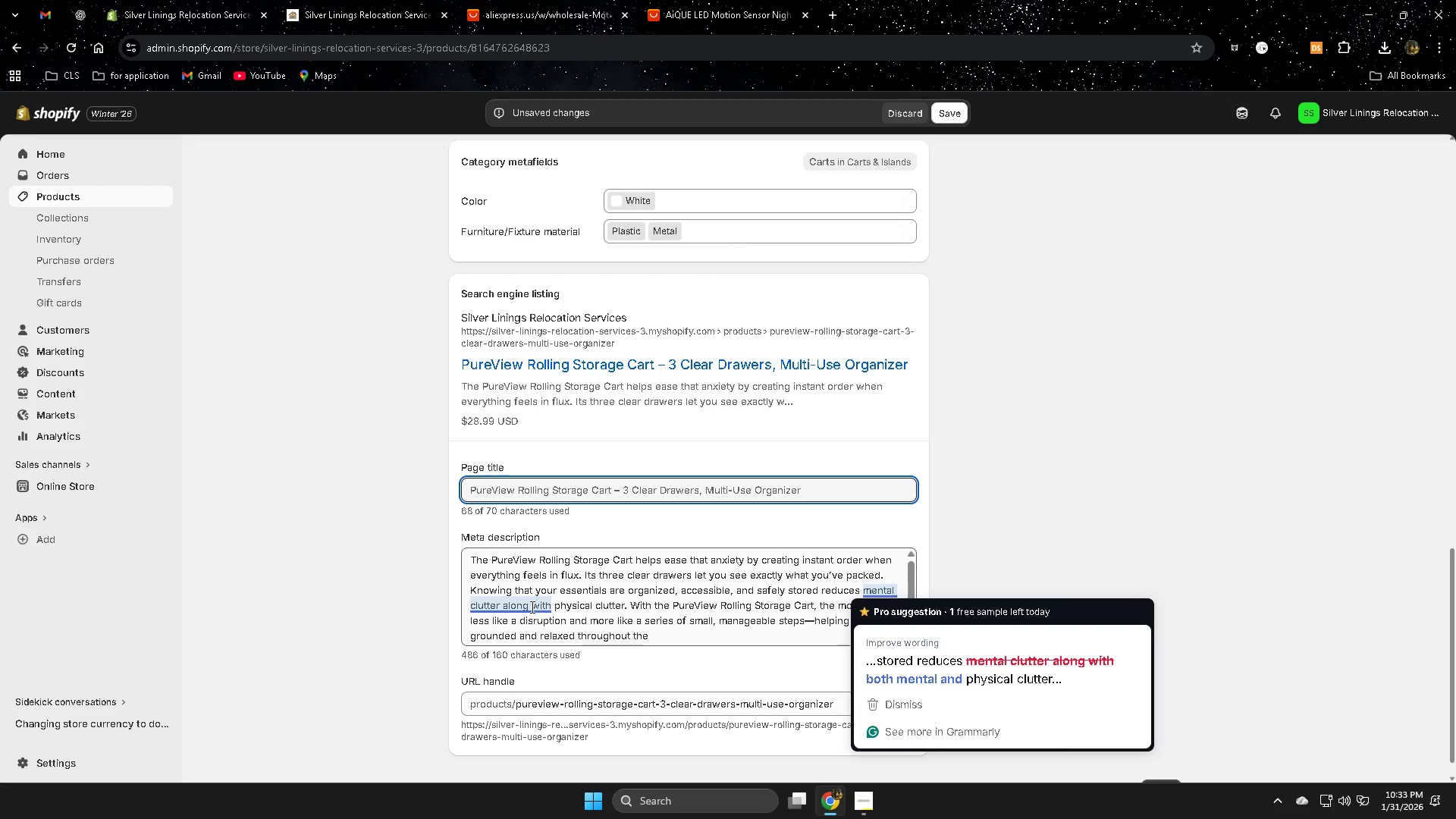 
wait(6.95)
 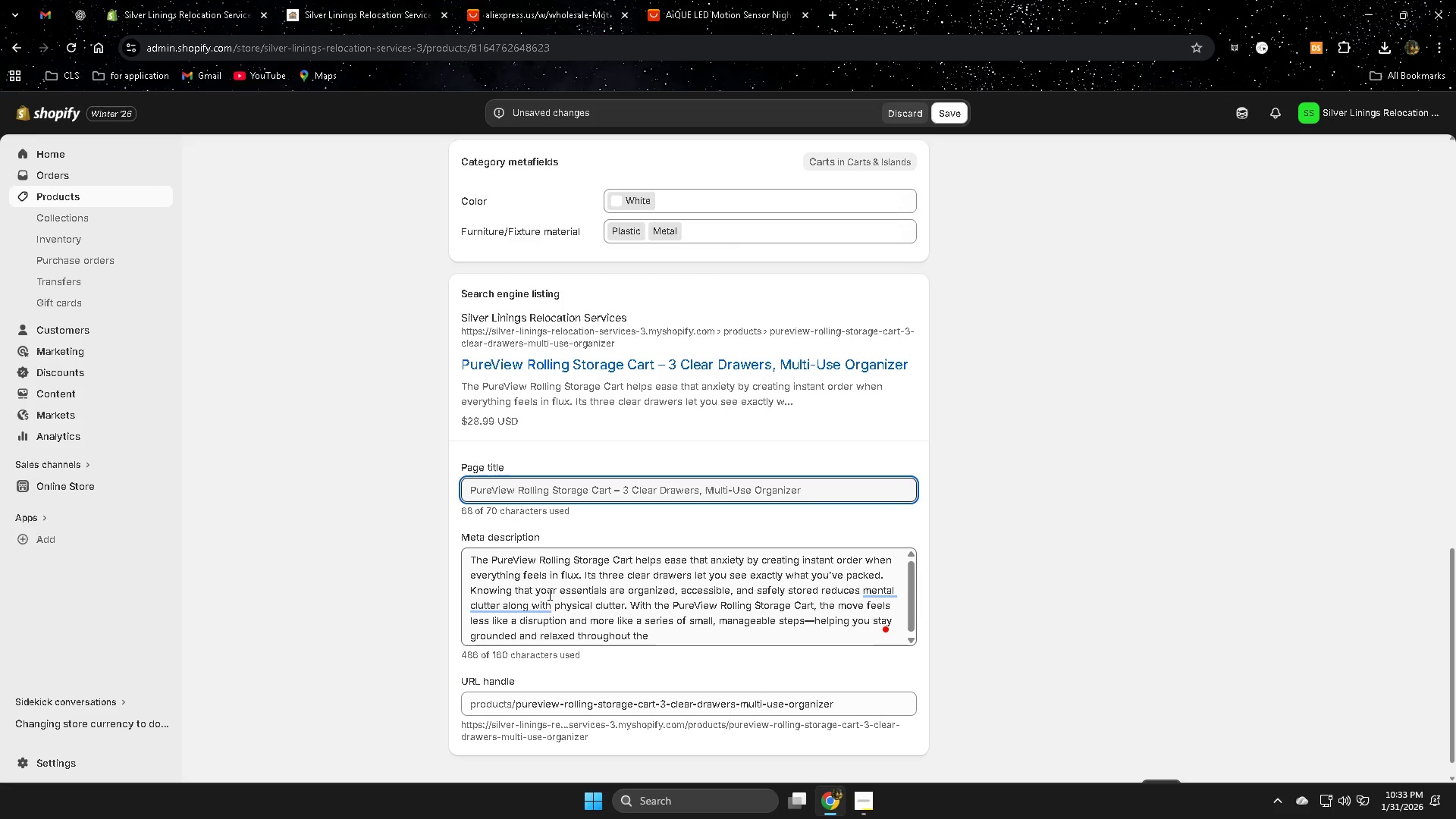 
left_click_drag(start_coordinate=[466, 591], to_coordinate=[817, 604])
 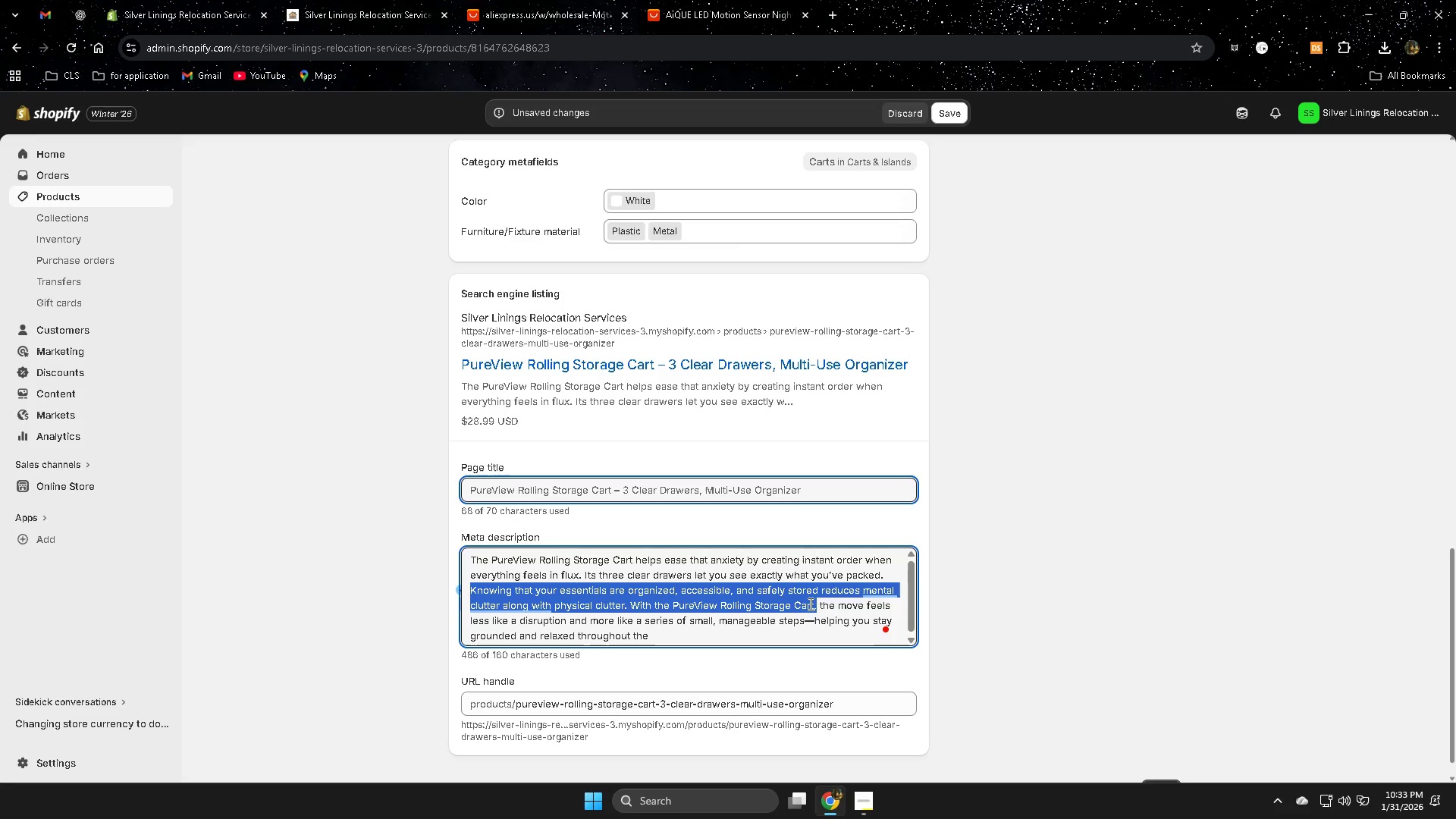 
key(Delete)
 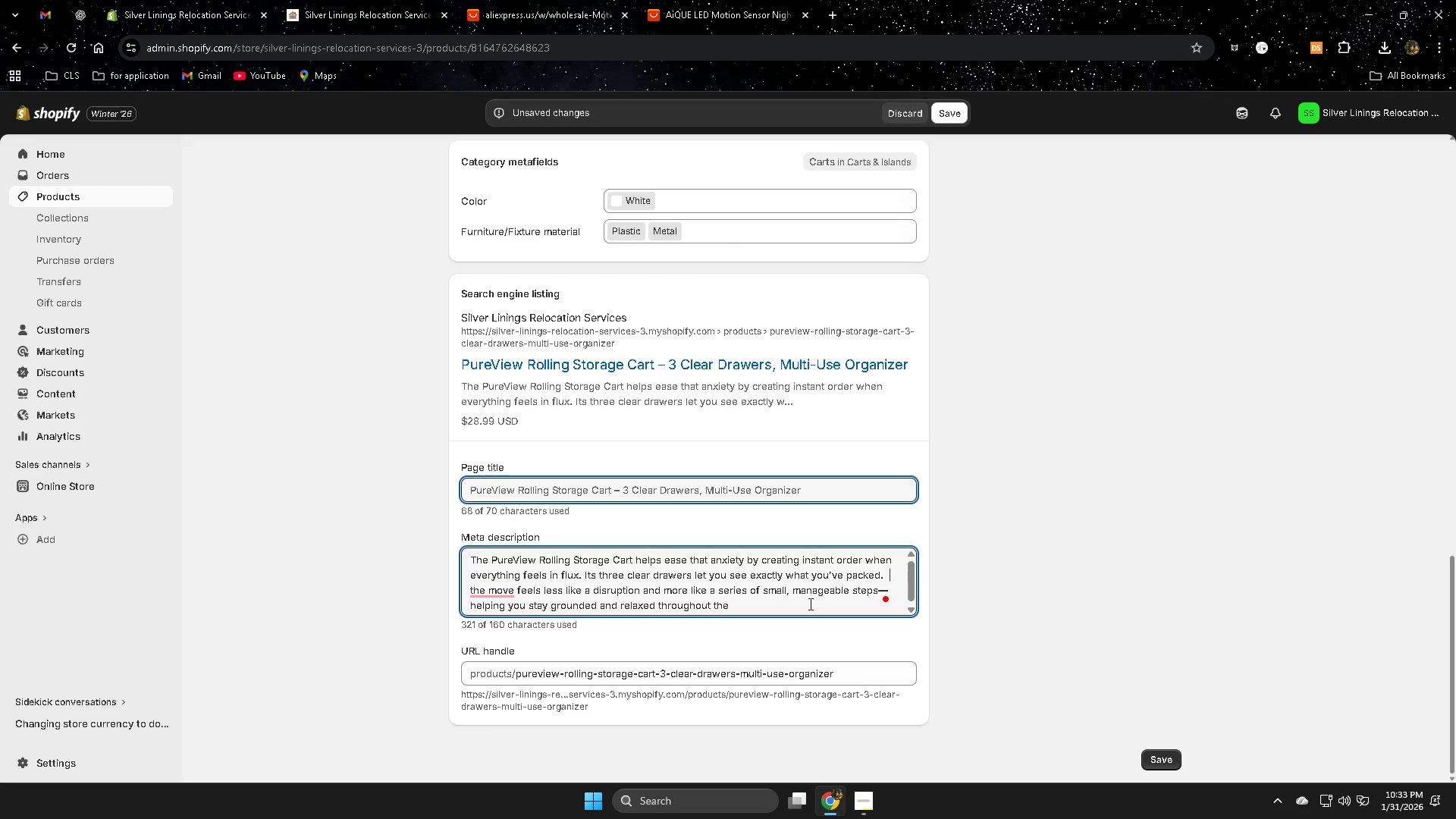 
key(Backspace)
 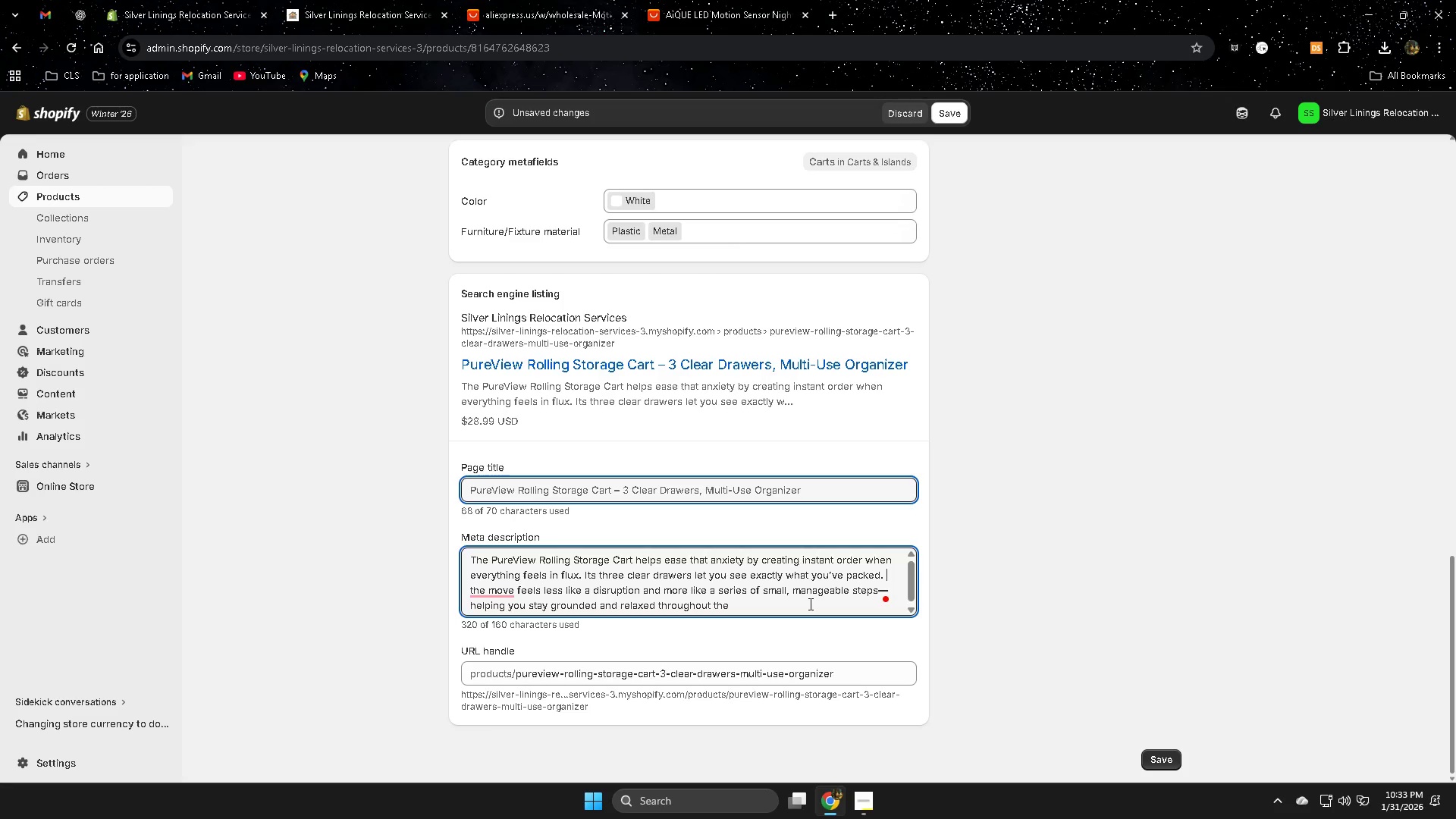 
key(Backspace)
 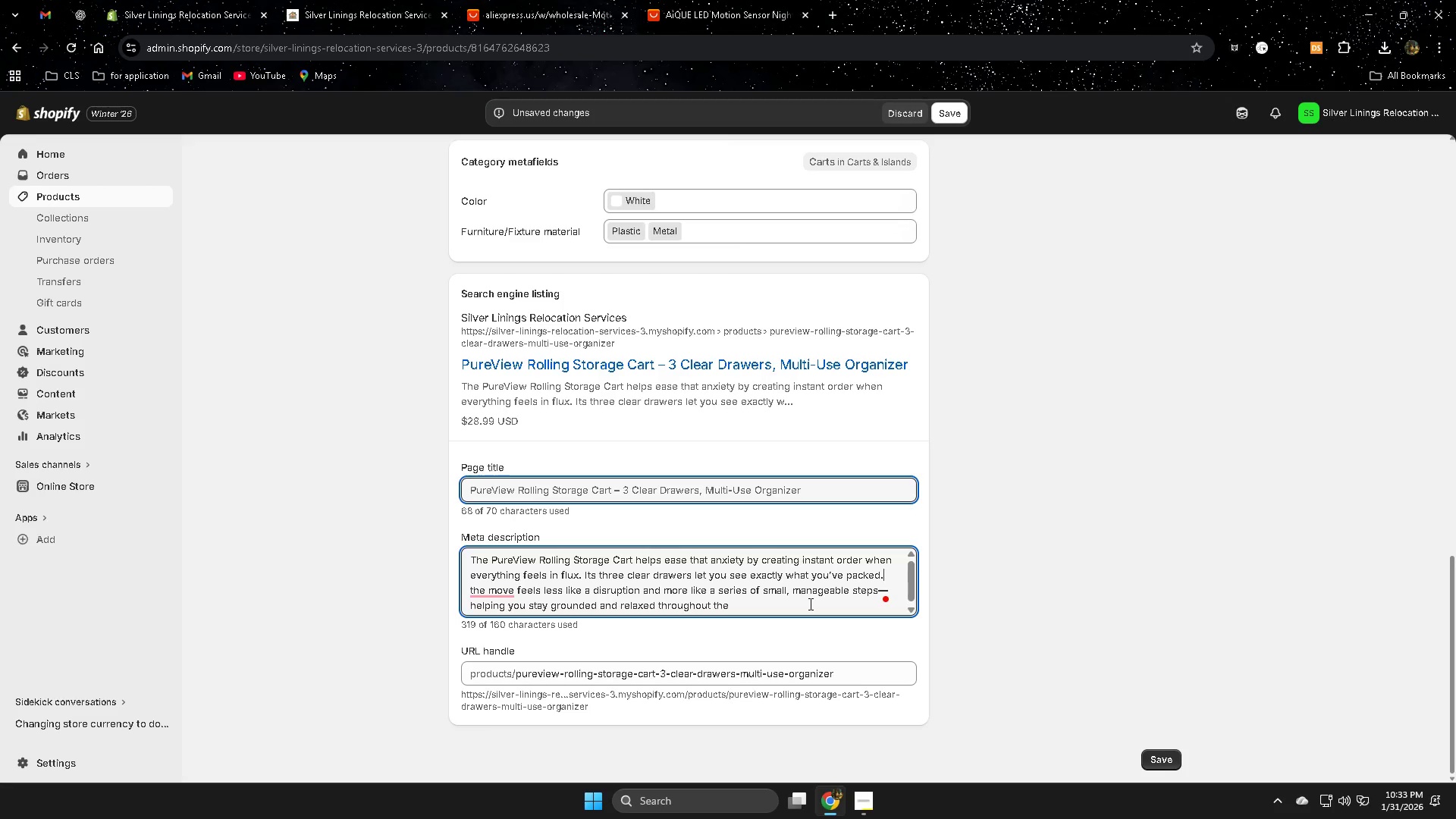 
key(Backspace)
 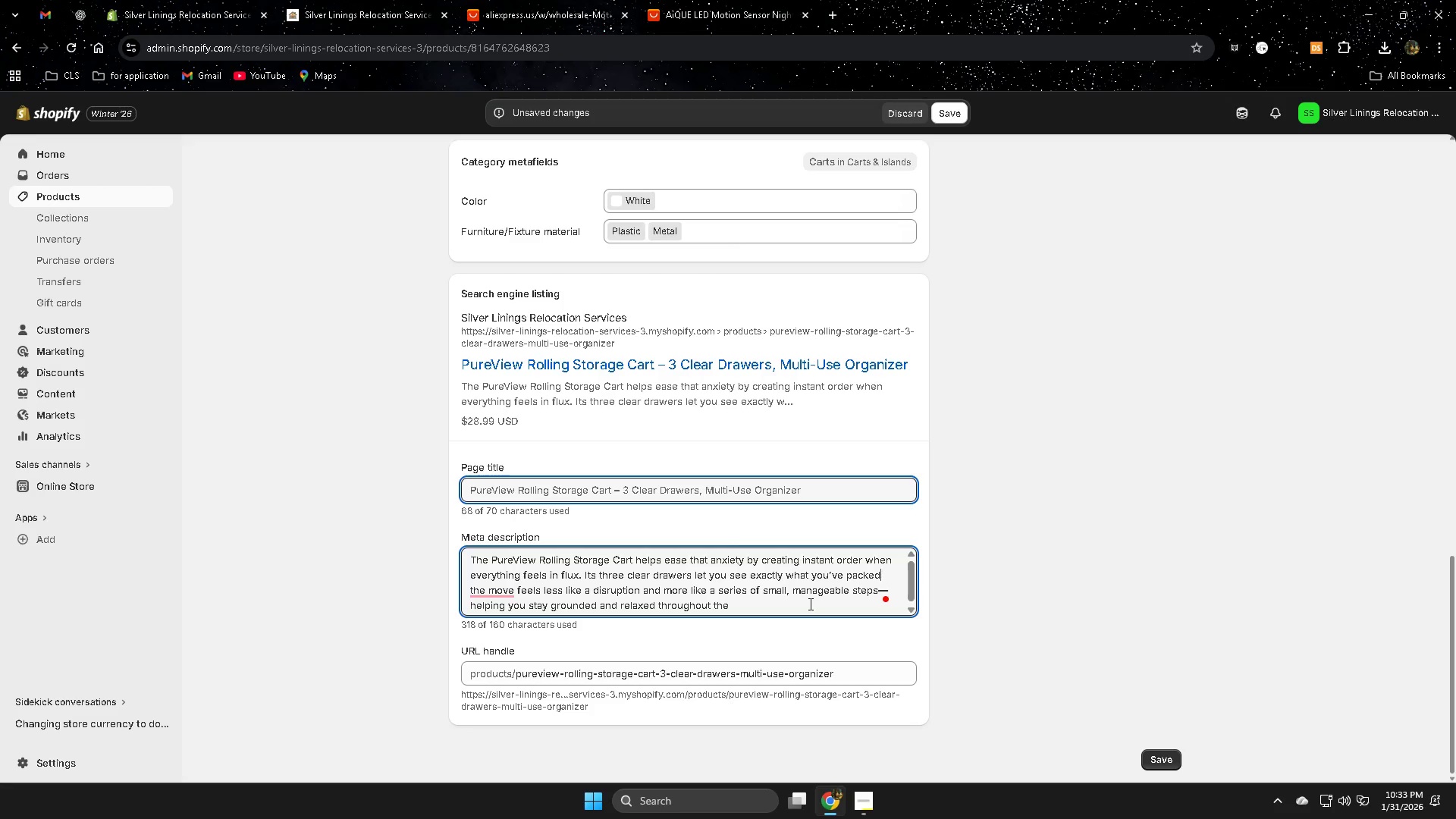 
key(Period)
 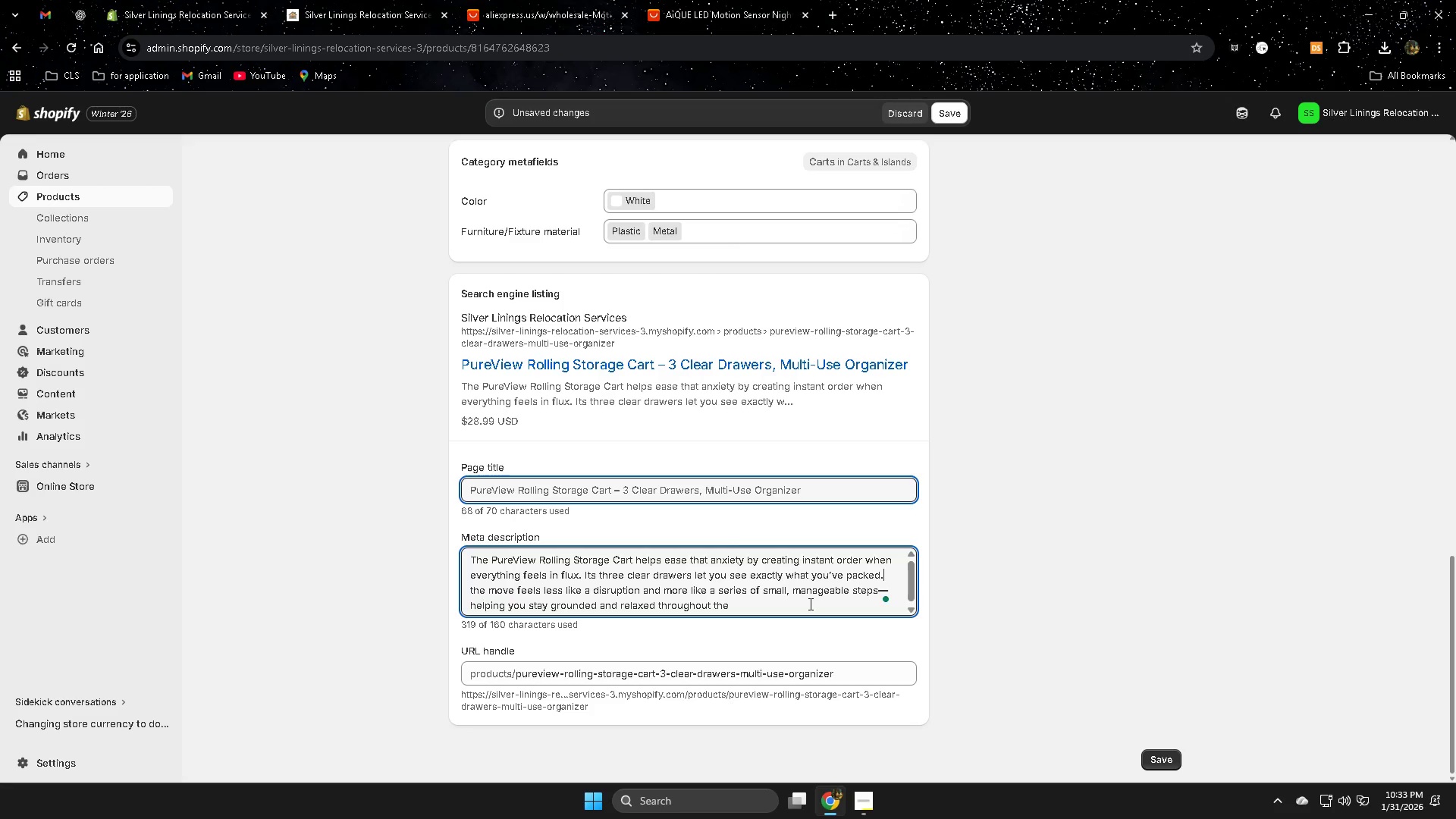 
key(Space)
 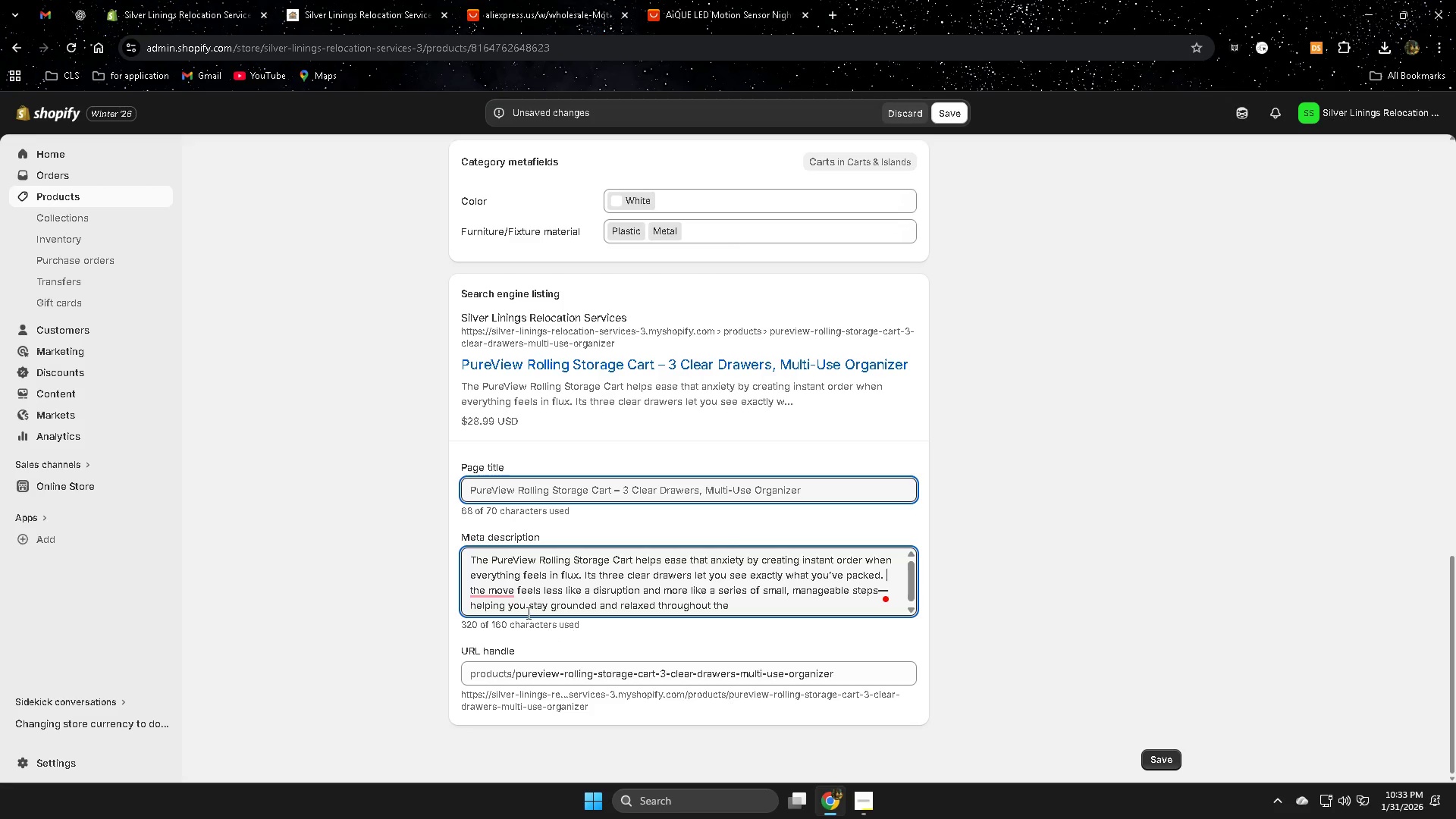 
left_click([495, 592])
 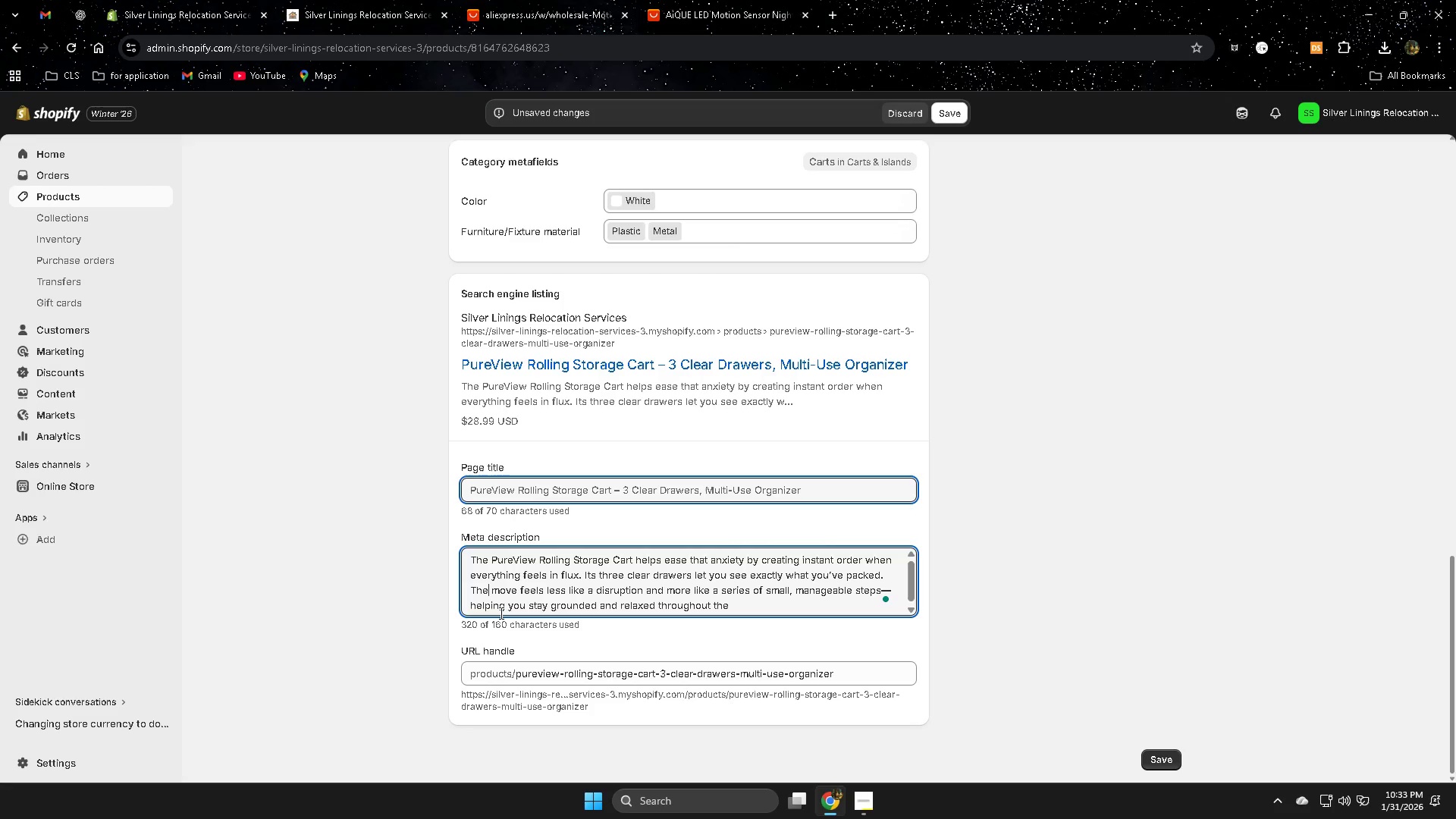 
wait(16.48)
 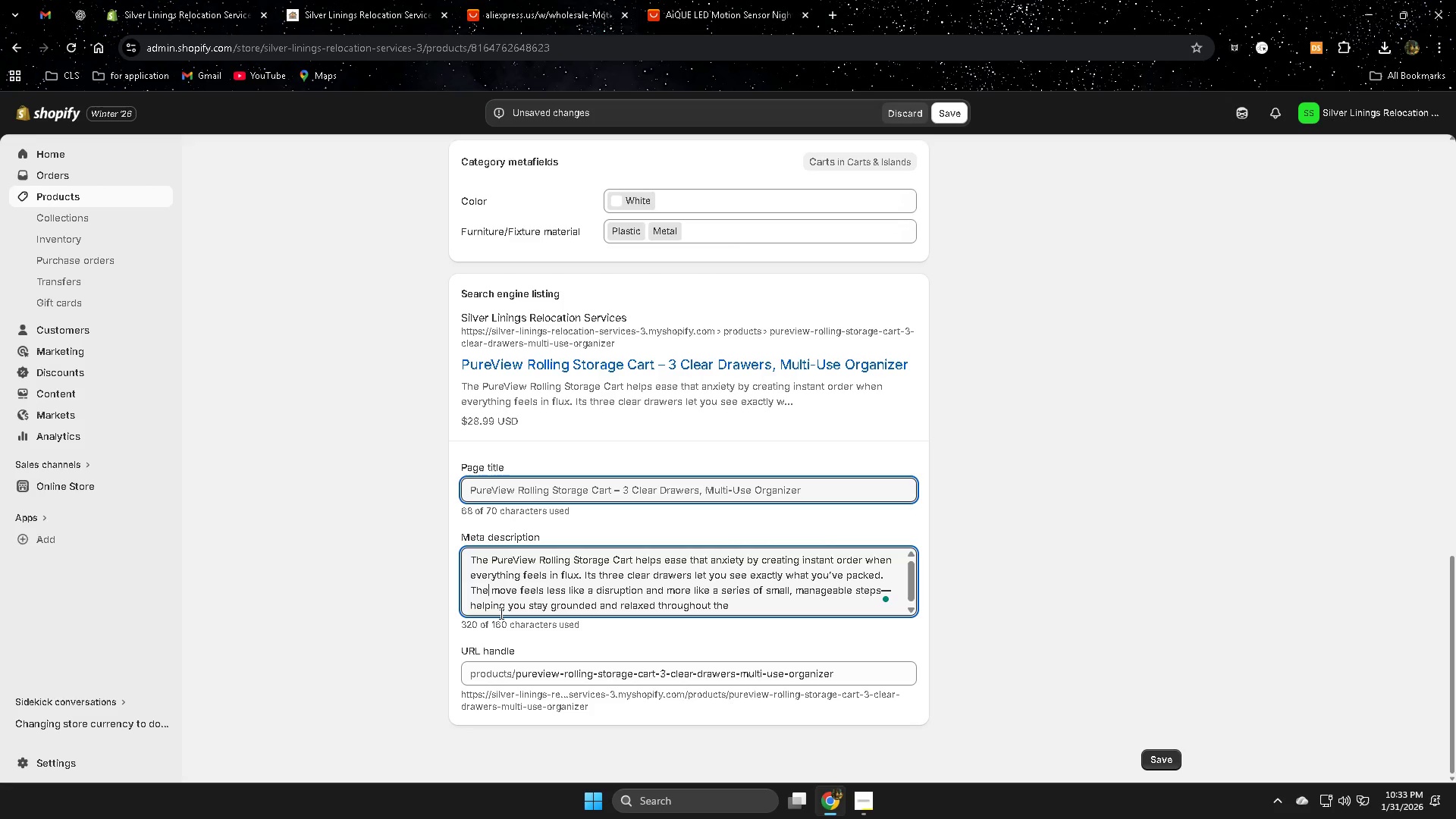 
left_click_drag(start_coordinate=[739, 610], to_coordinate=[470, 593])
 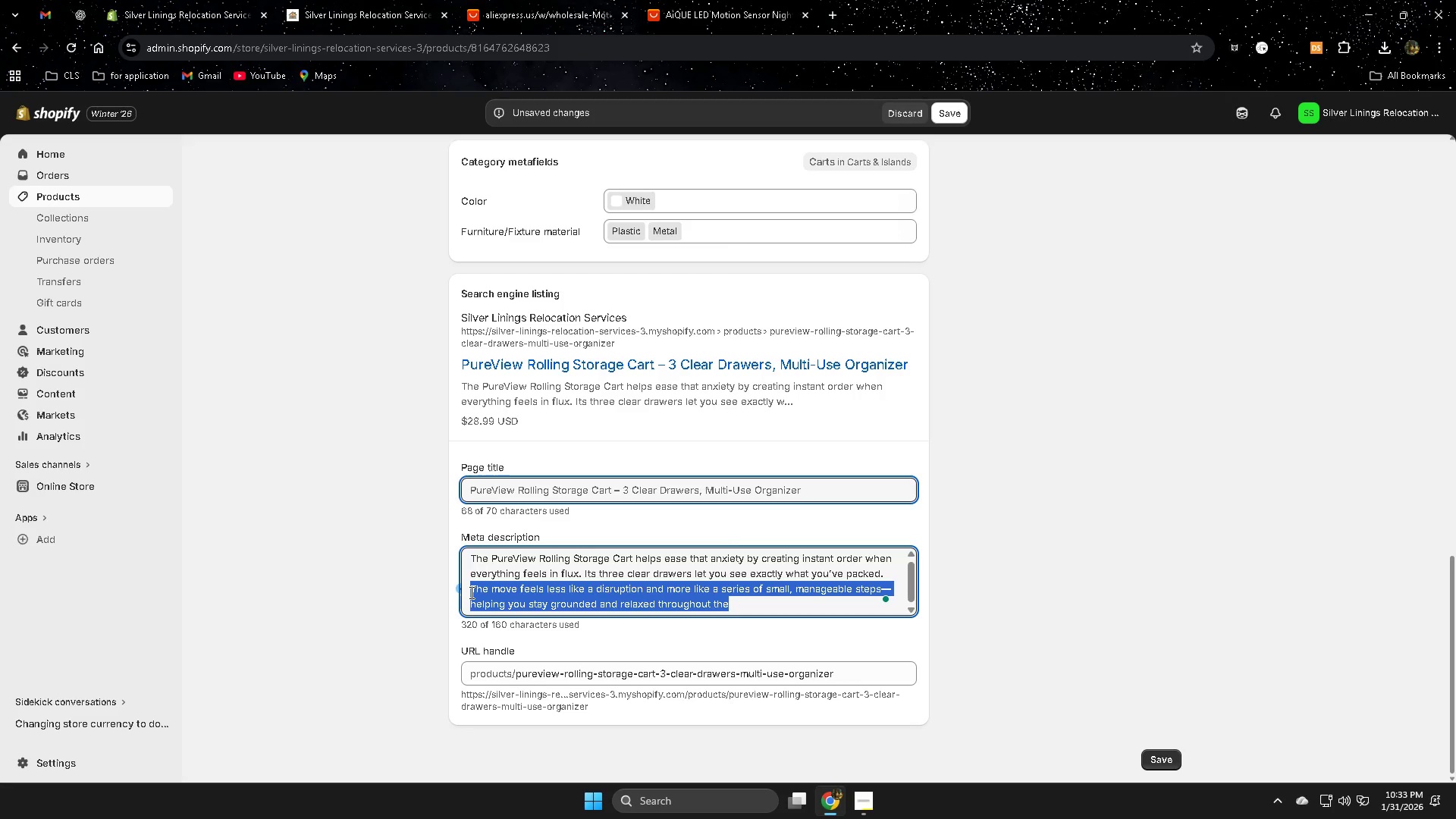 
key(Delete)
 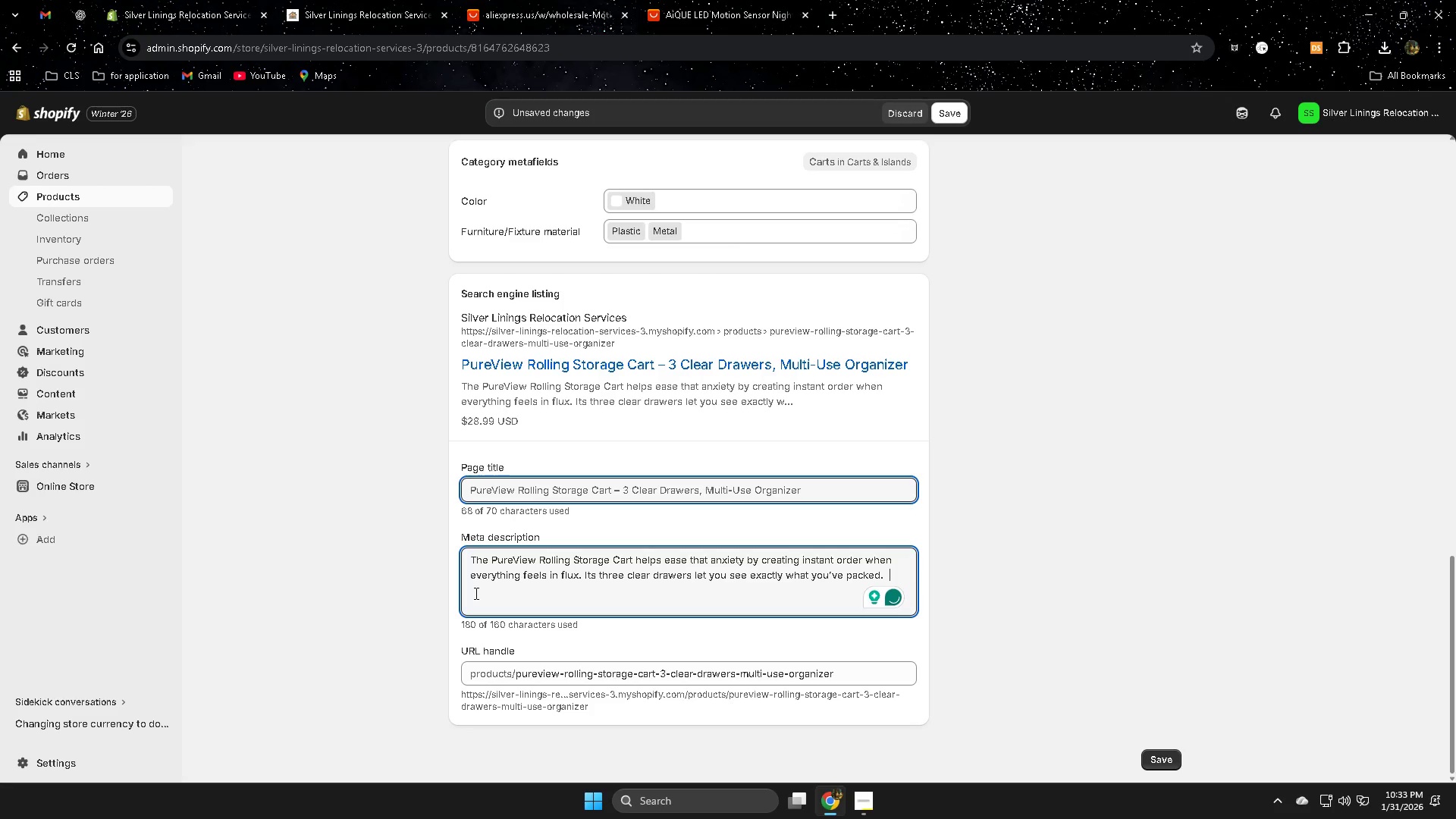 
key(ArrowLeft)
 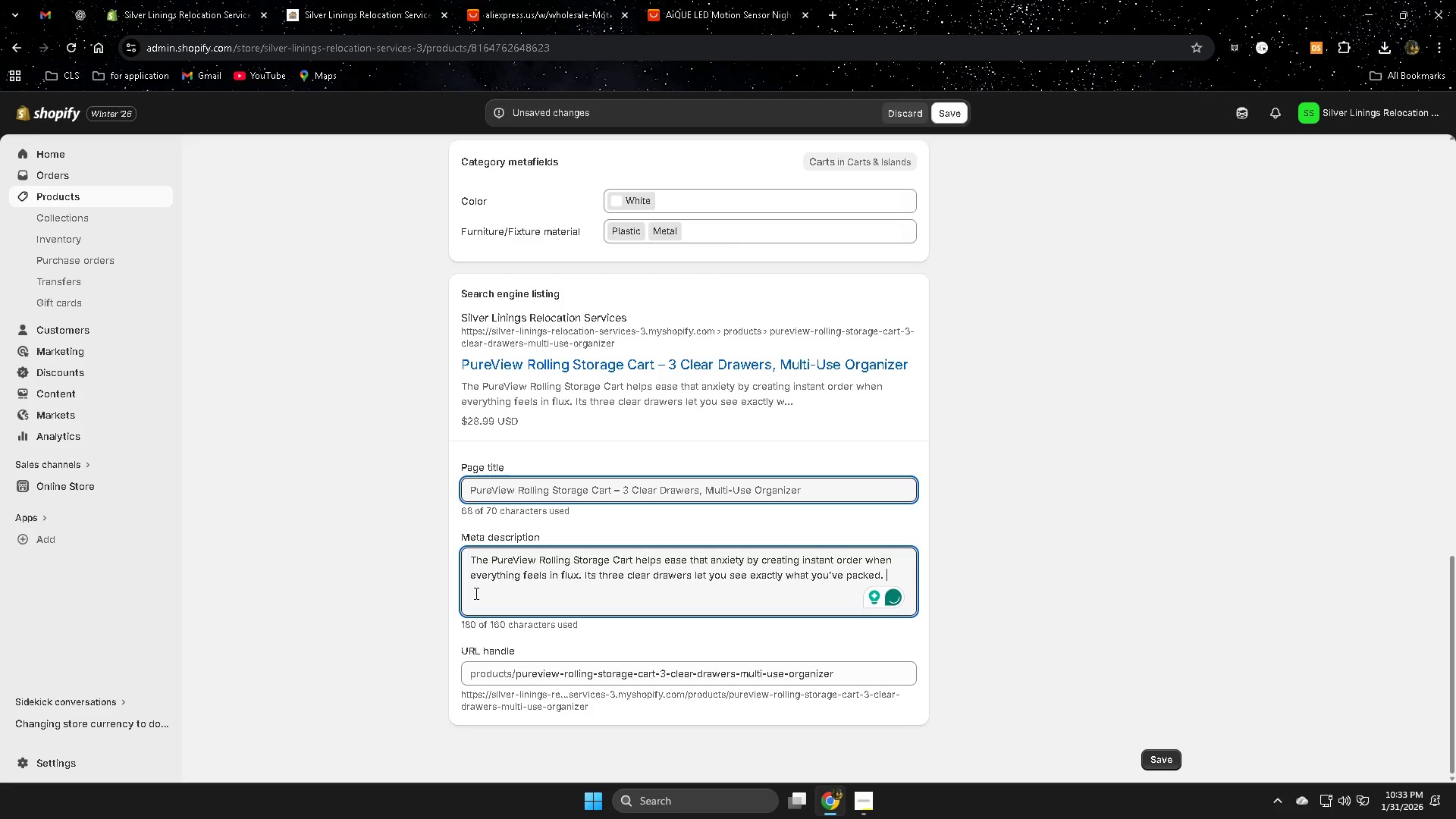 
key(ArrowLeft)
 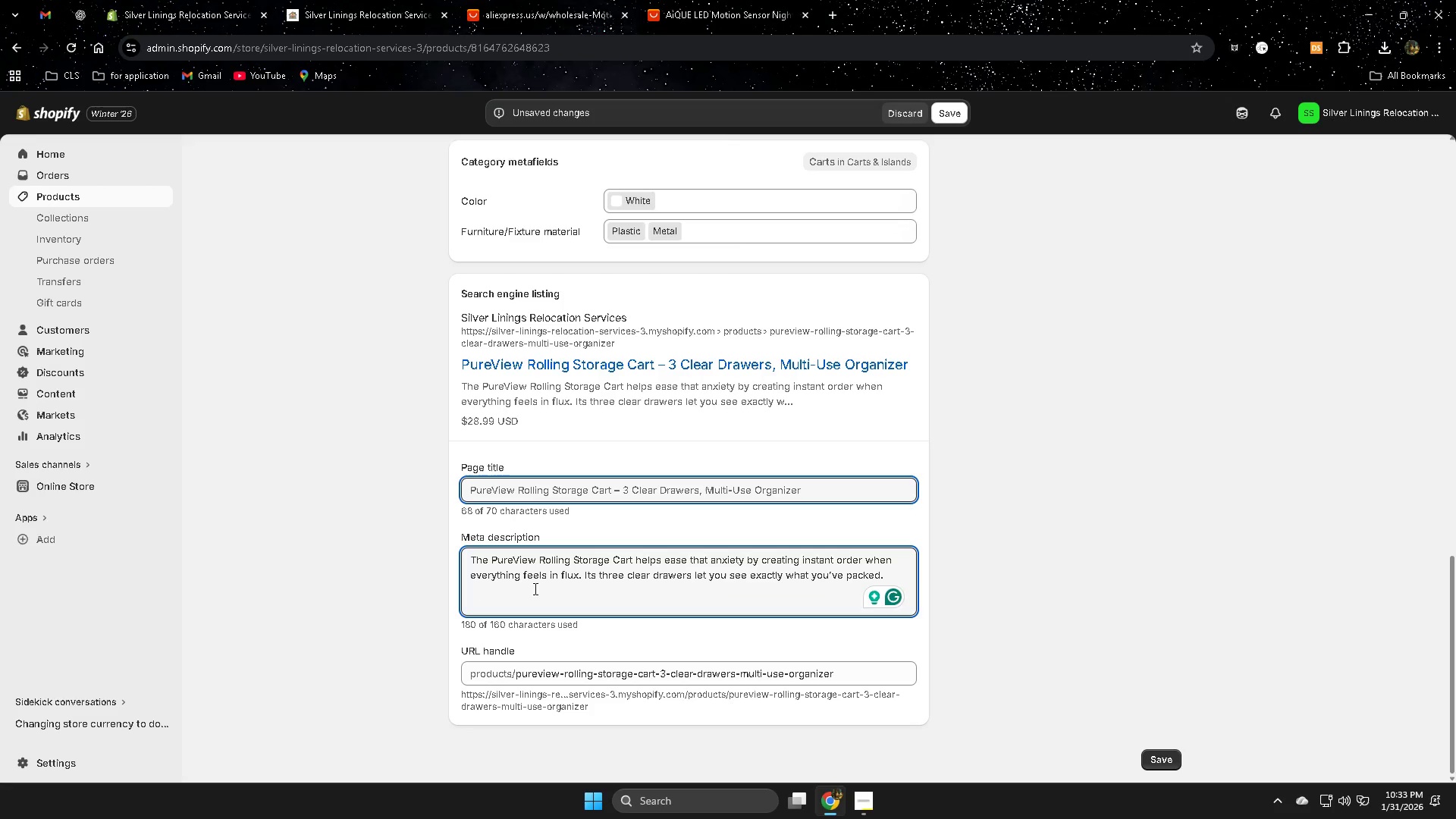 
wait(7.83)
 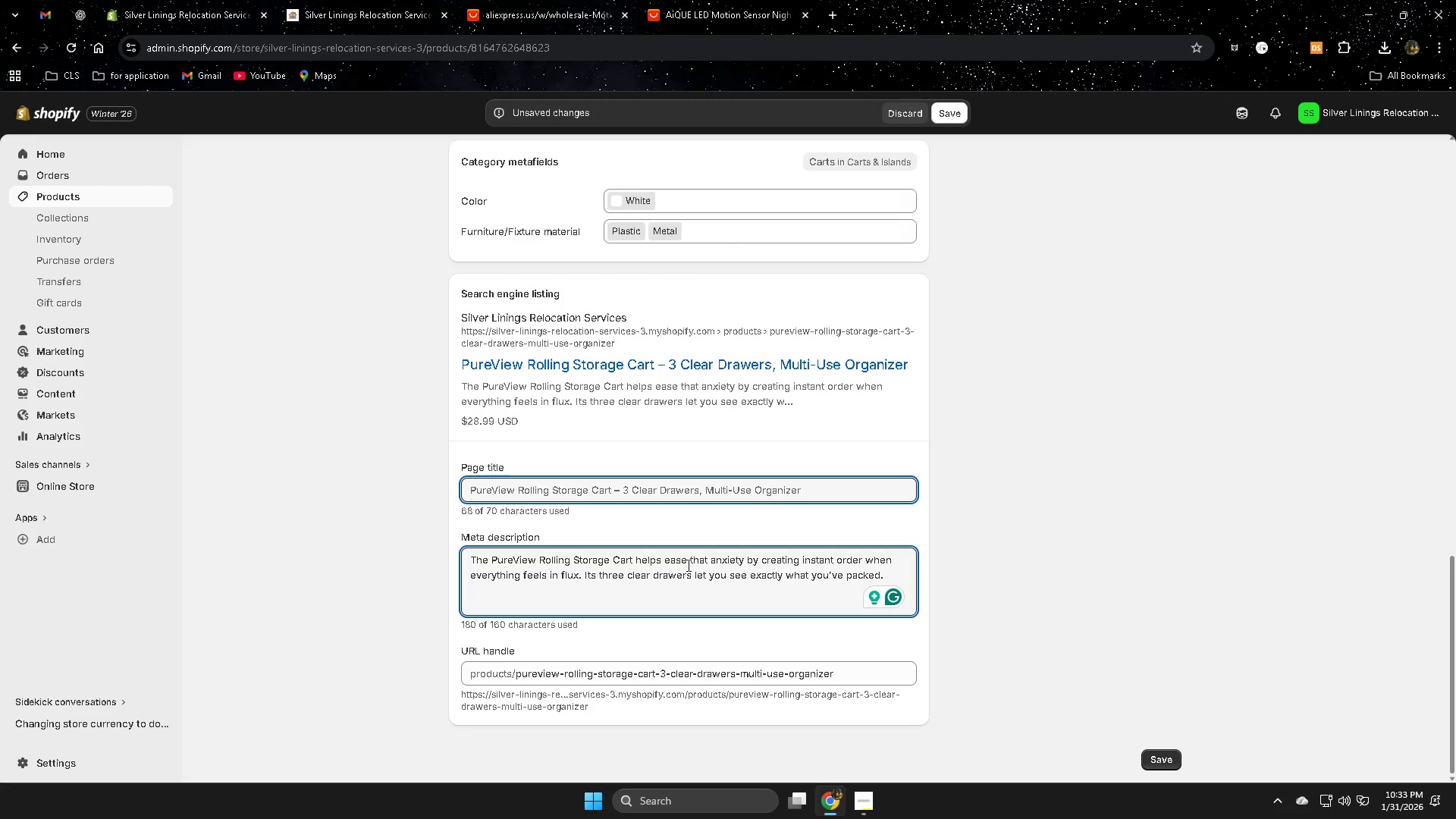 
left_click_drag(start_coordinate=[578, 575], to_coordinate=[864, 552])
 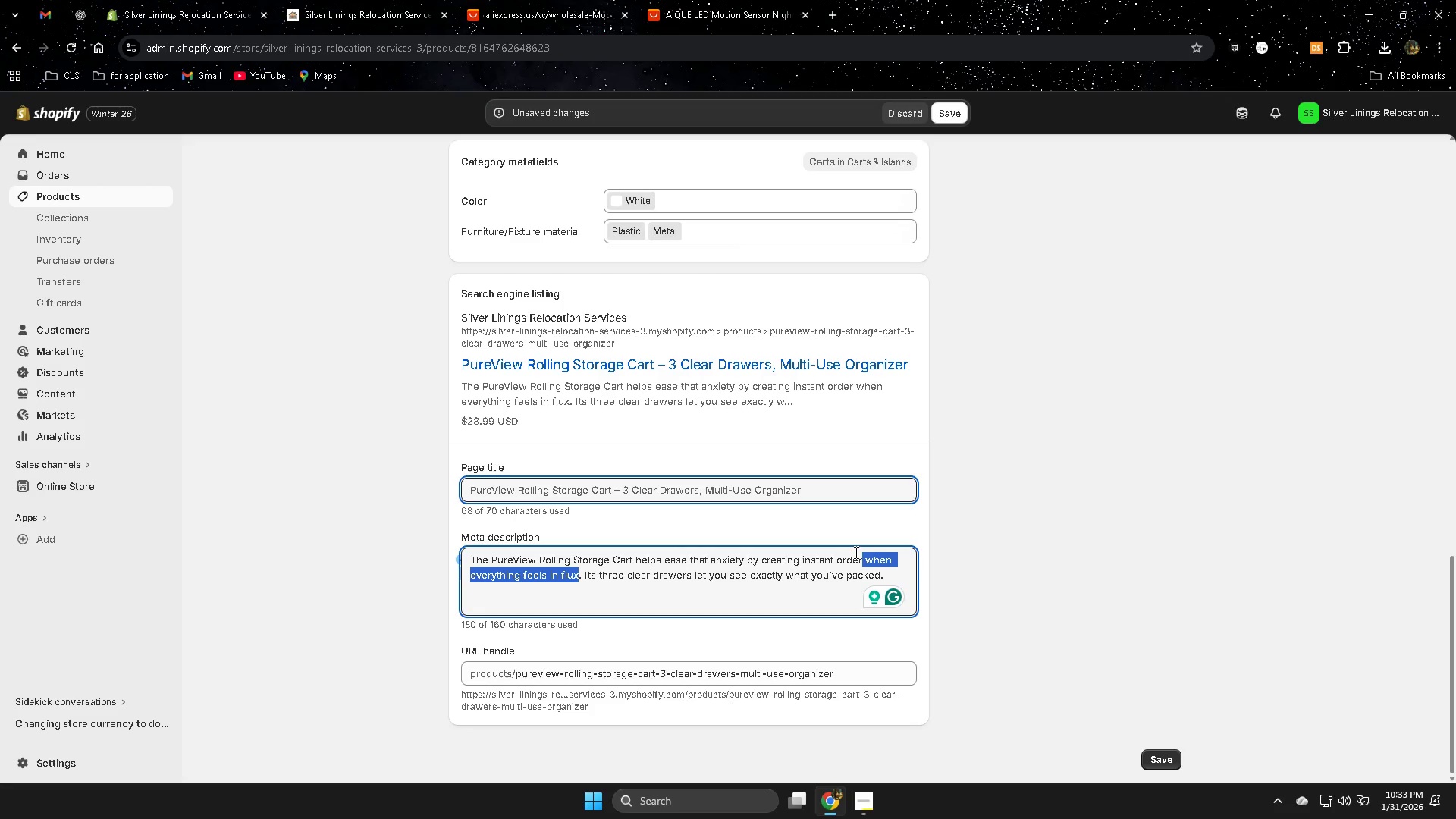 
key(Backspace)
 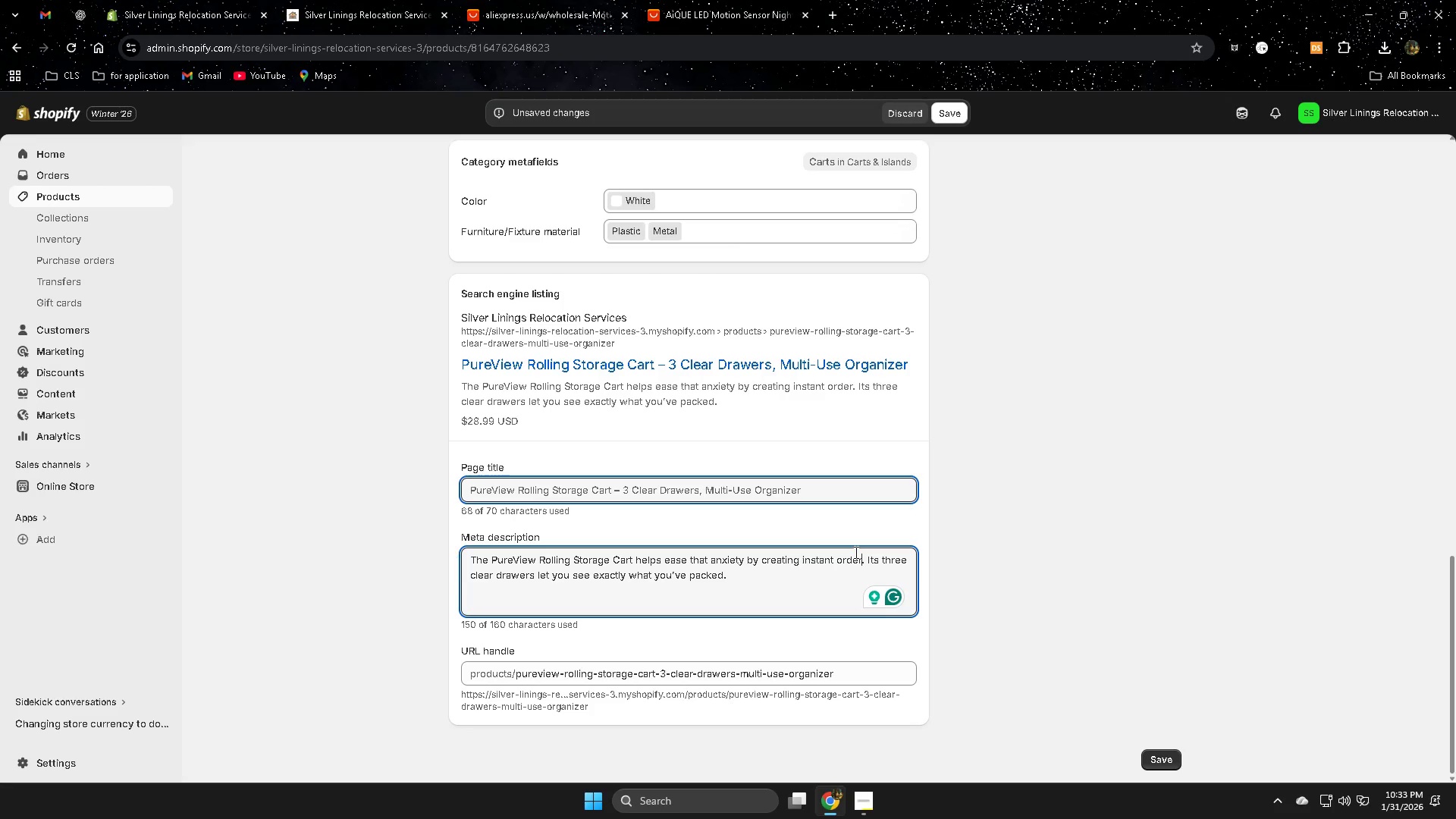 
key(Comma)
 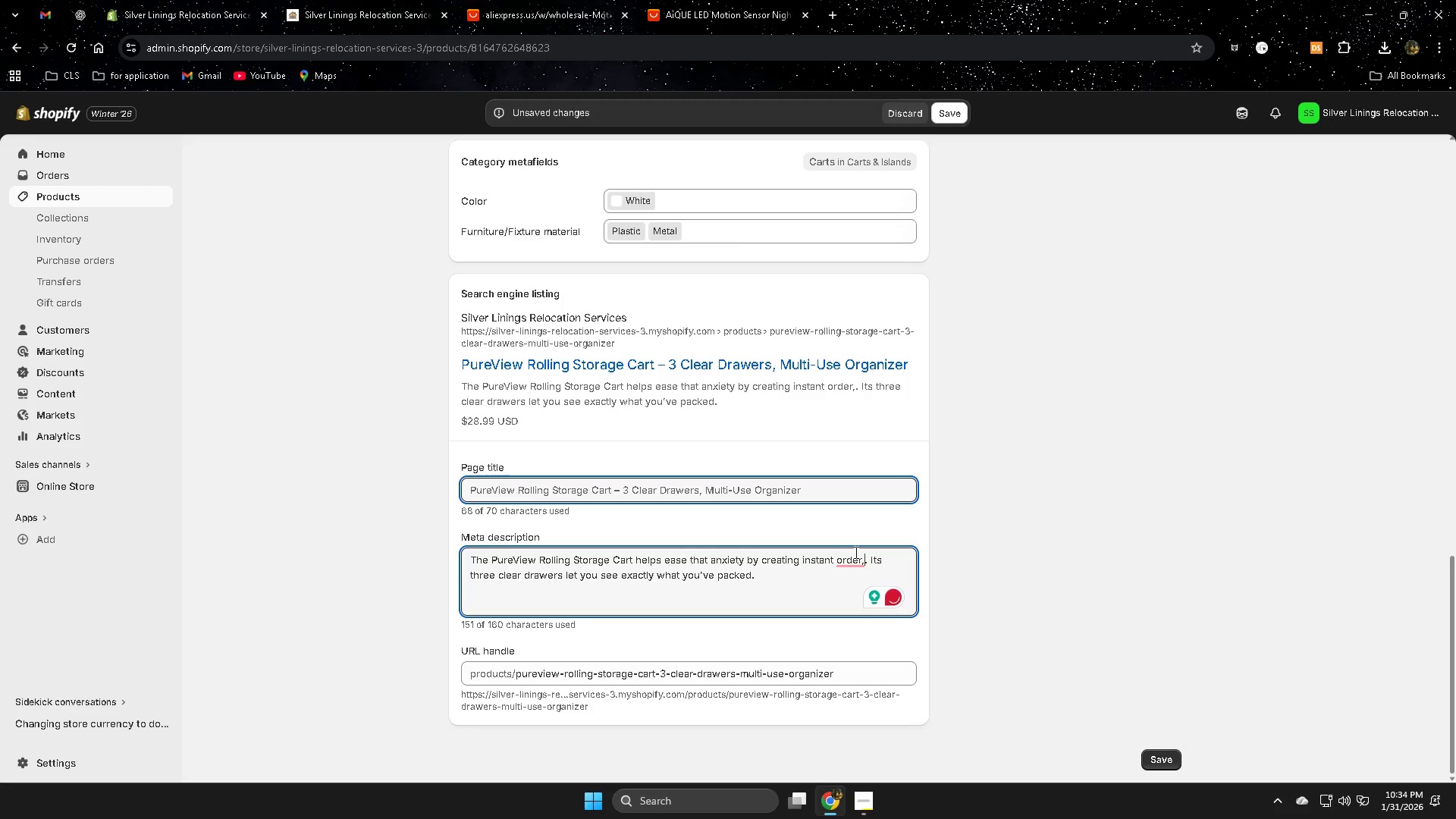 
key(Backspace)
 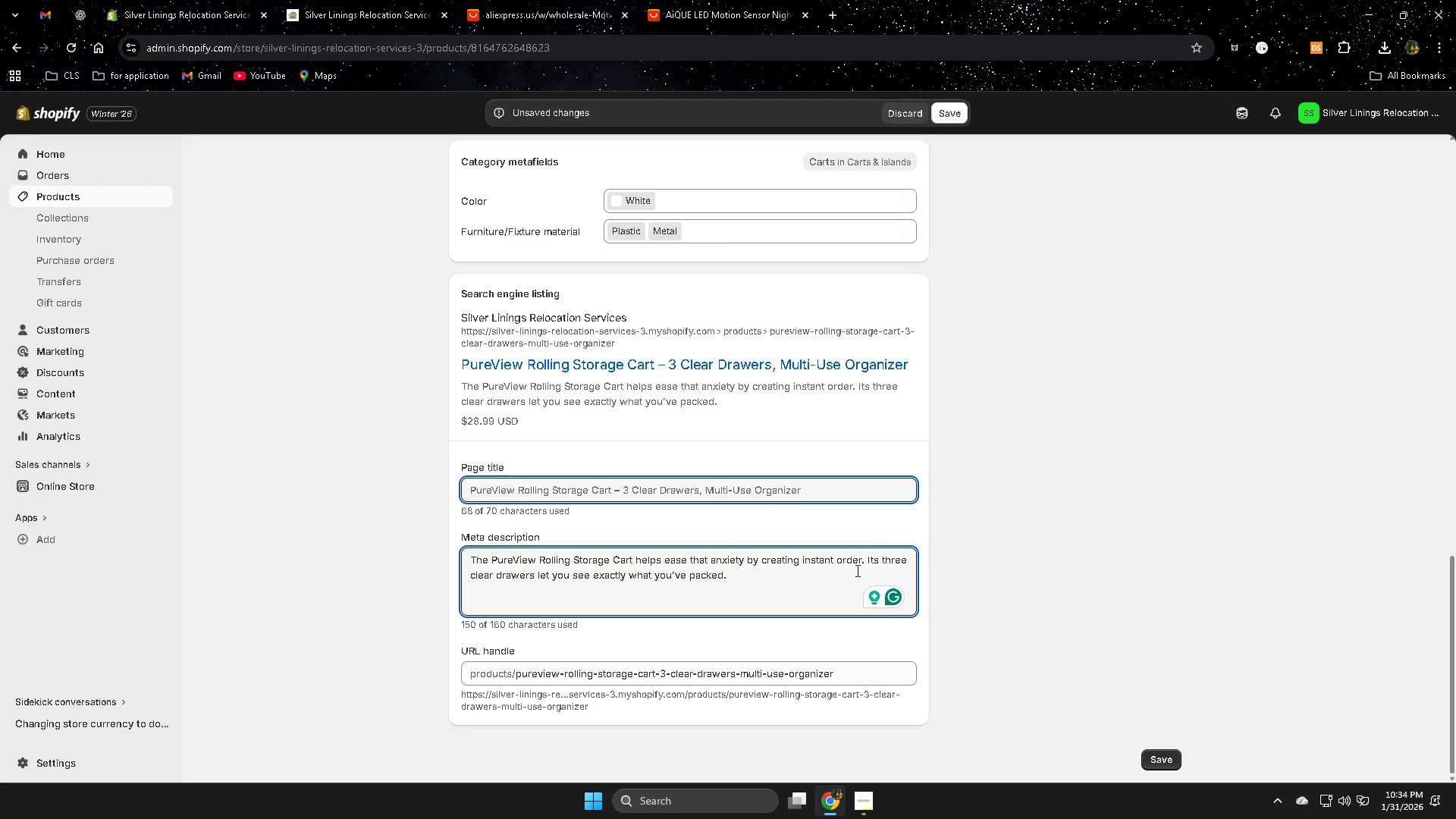 
wait(10.81)
 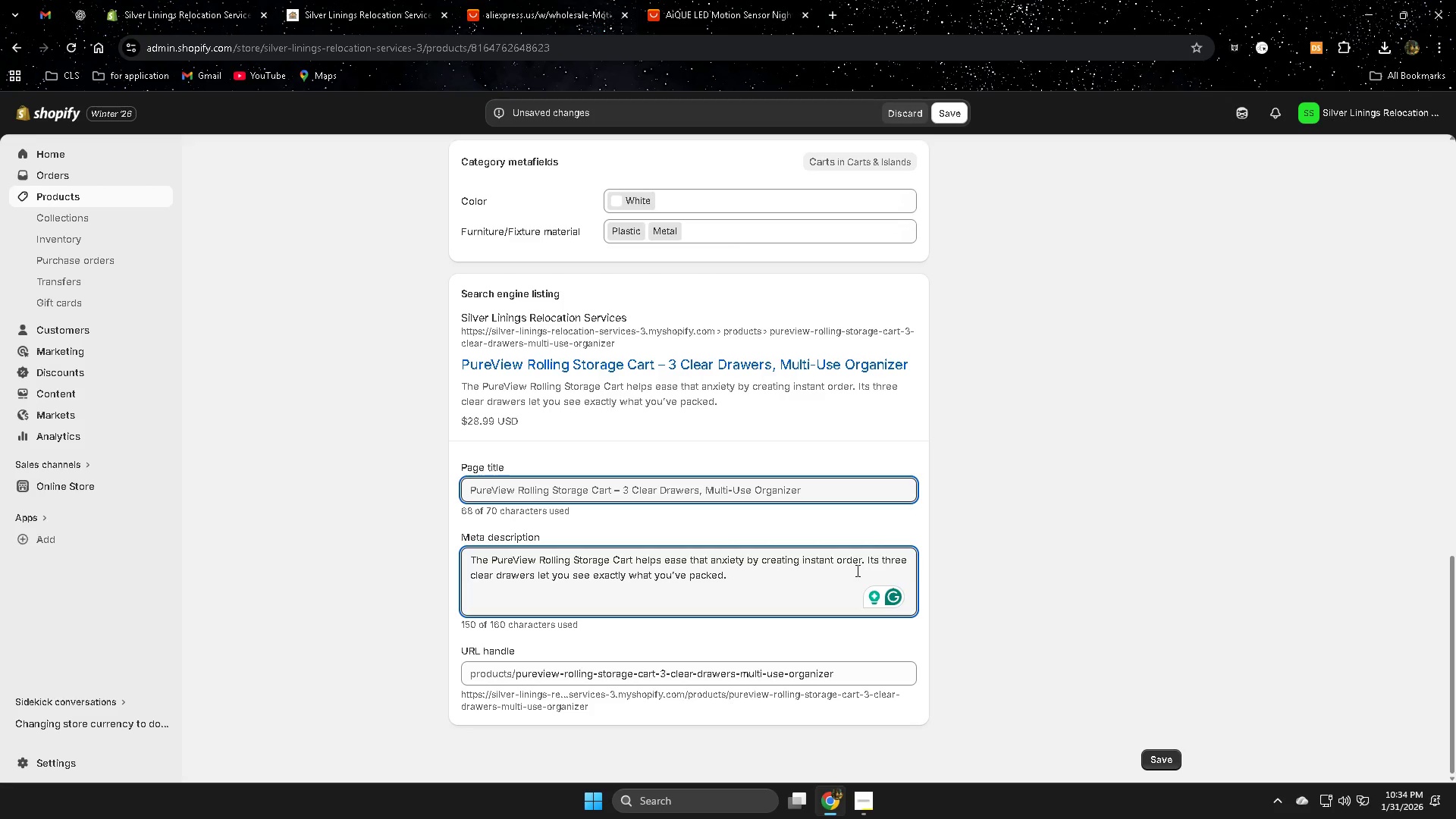 
left_click([861, 561])
 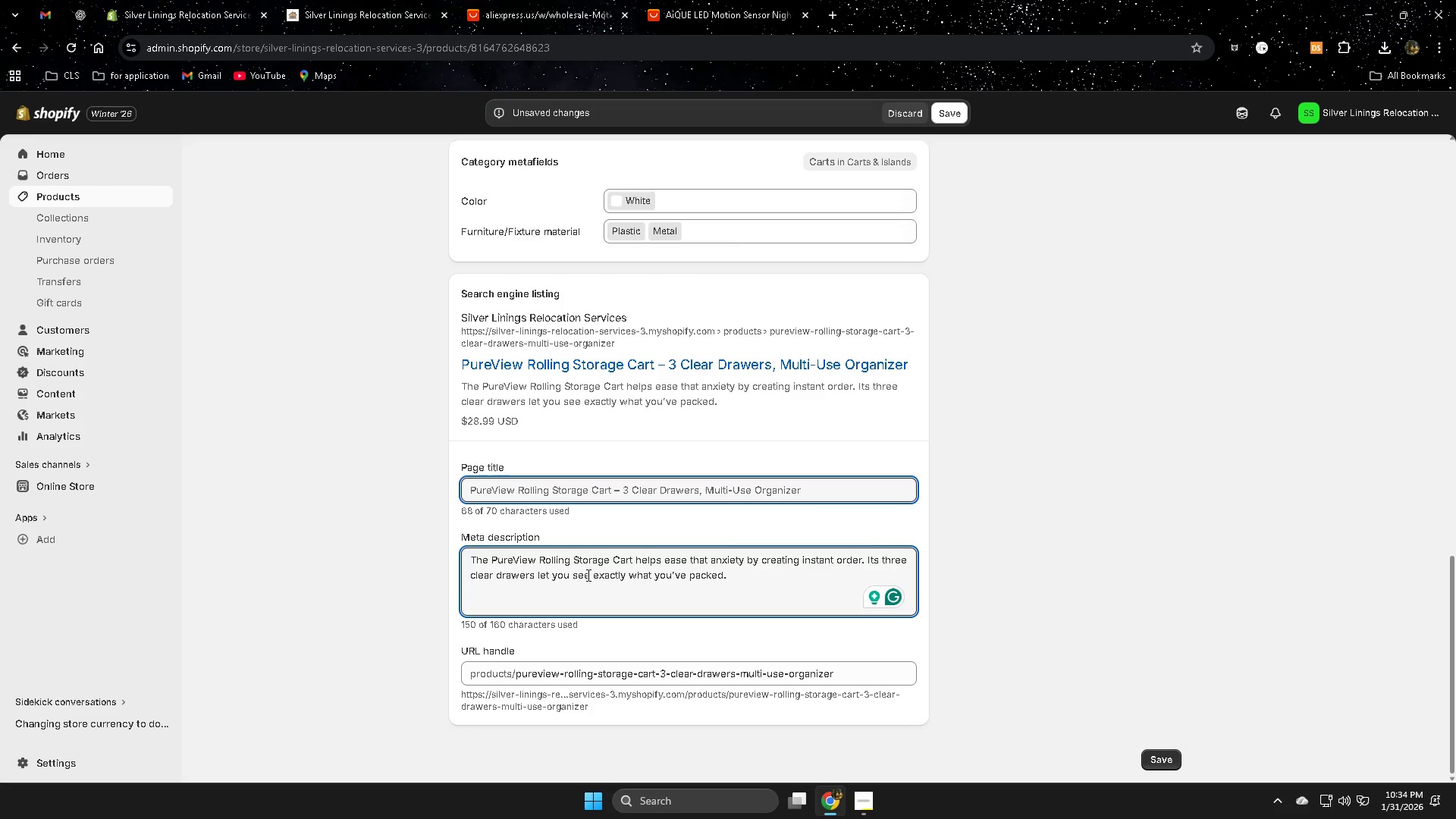 
wait(8.14)
 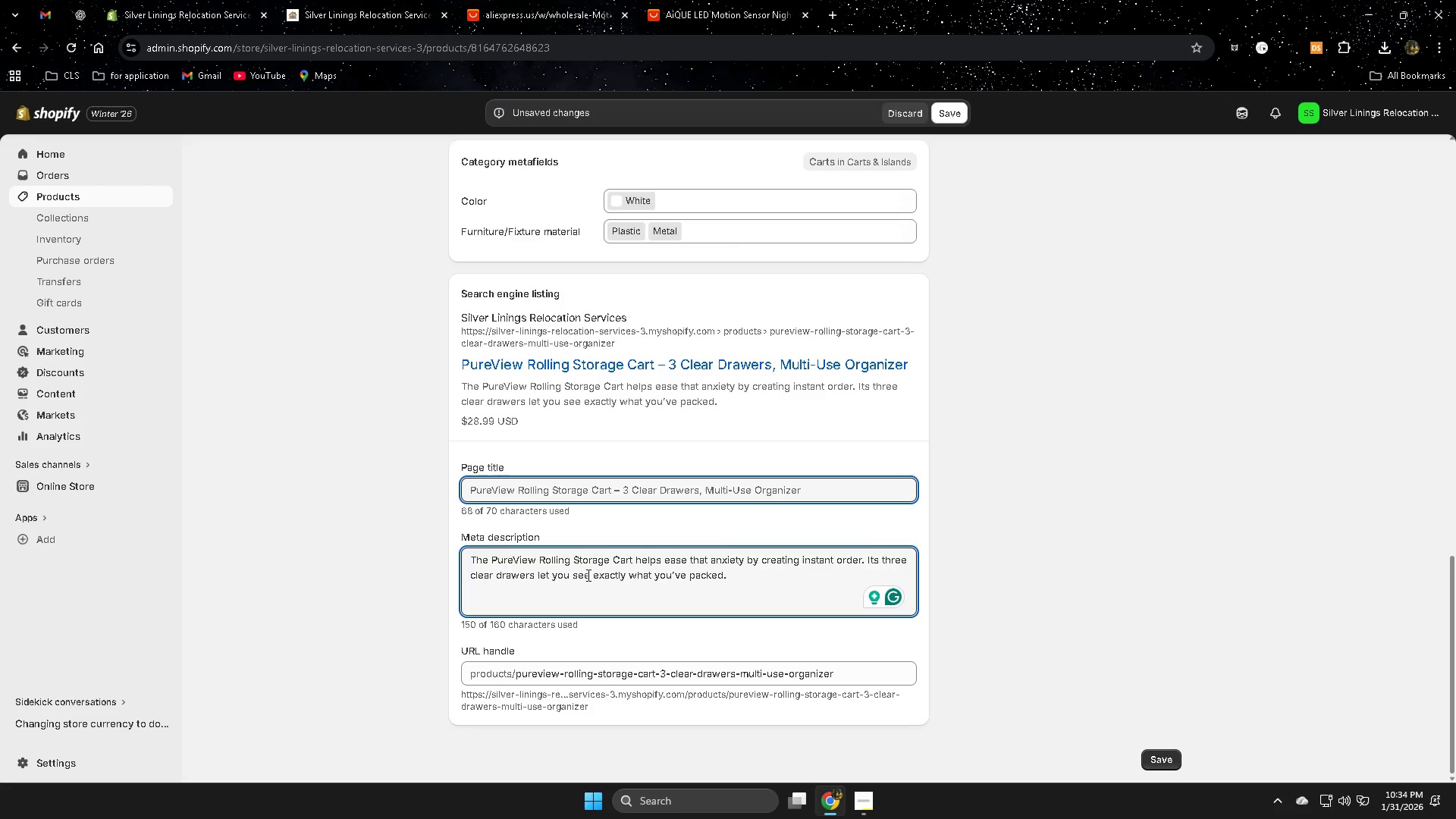 
mouse_move([557, 619])
 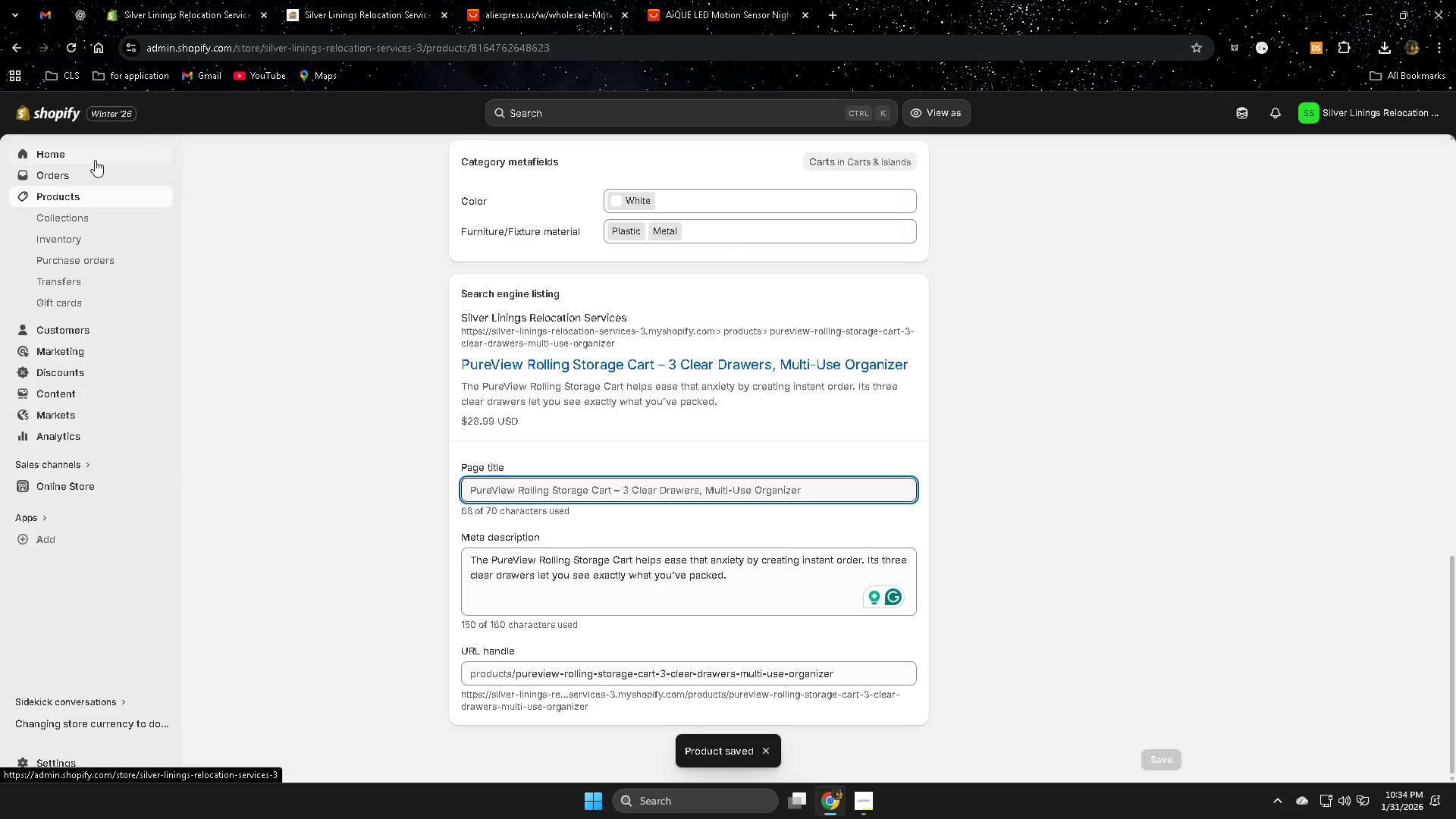 
middle_click([70, 156])
 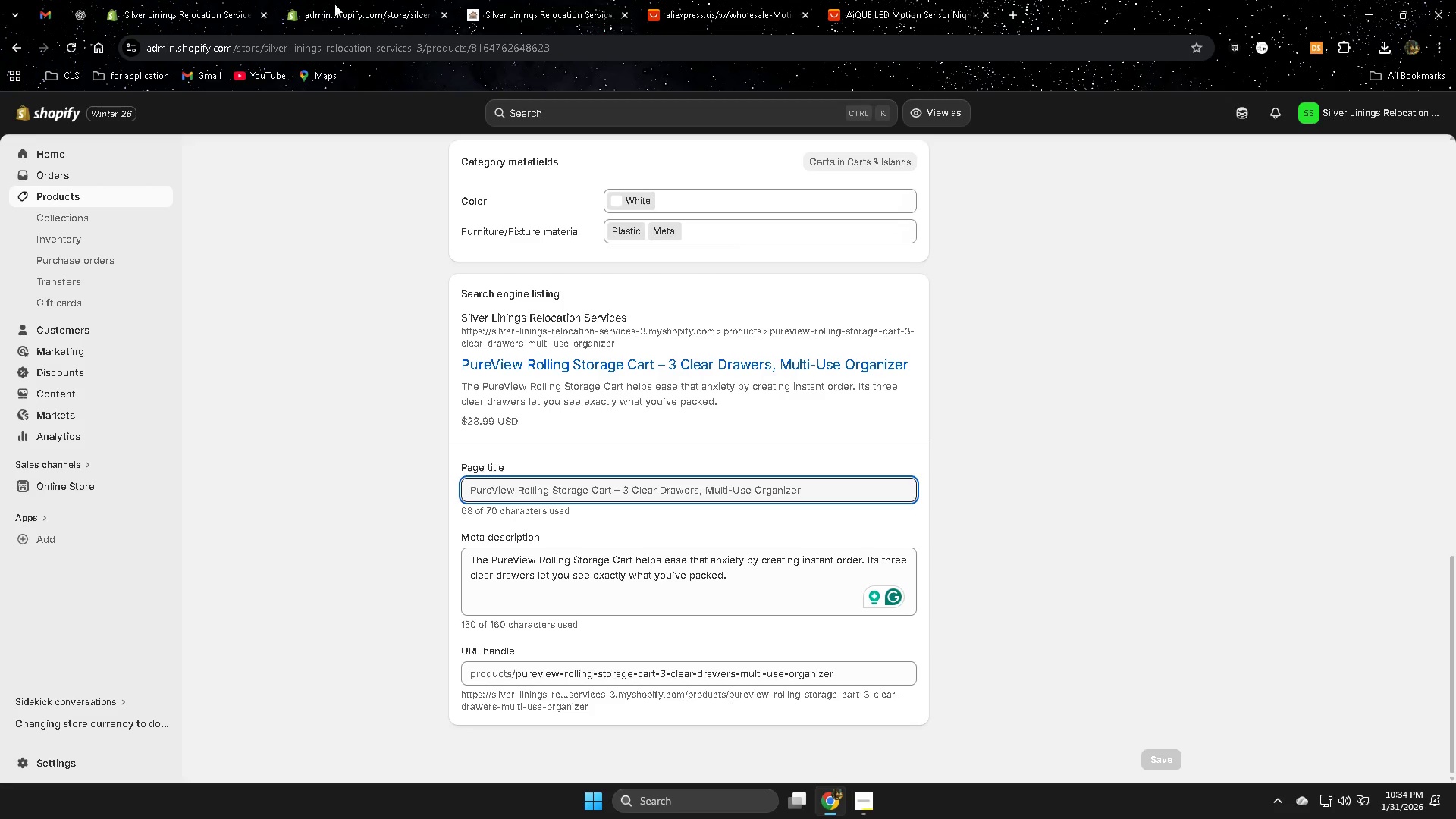 
left_click([357, 7])
 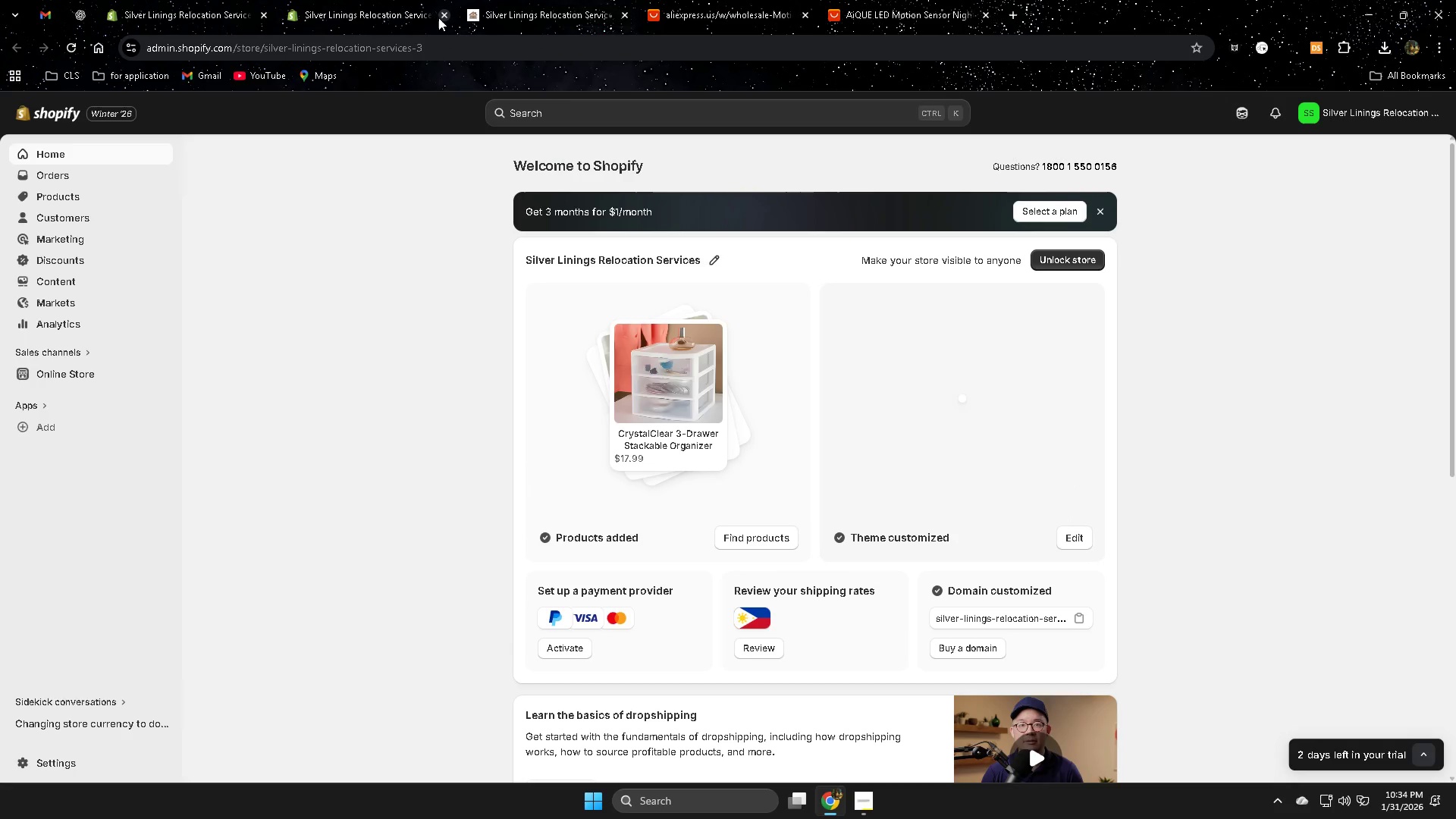 
left_click([686, 401])
 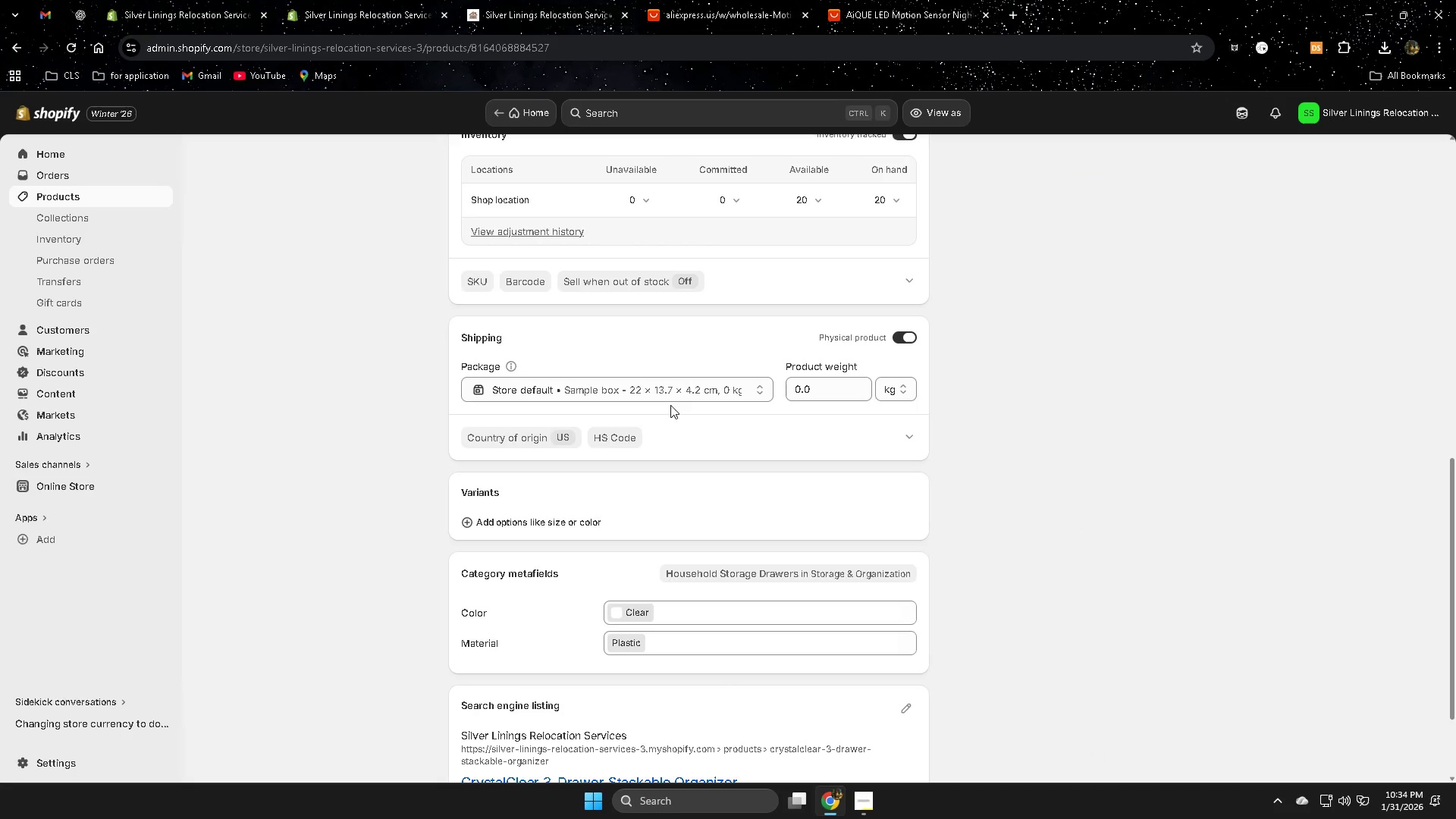 
left_click([447, 14])
 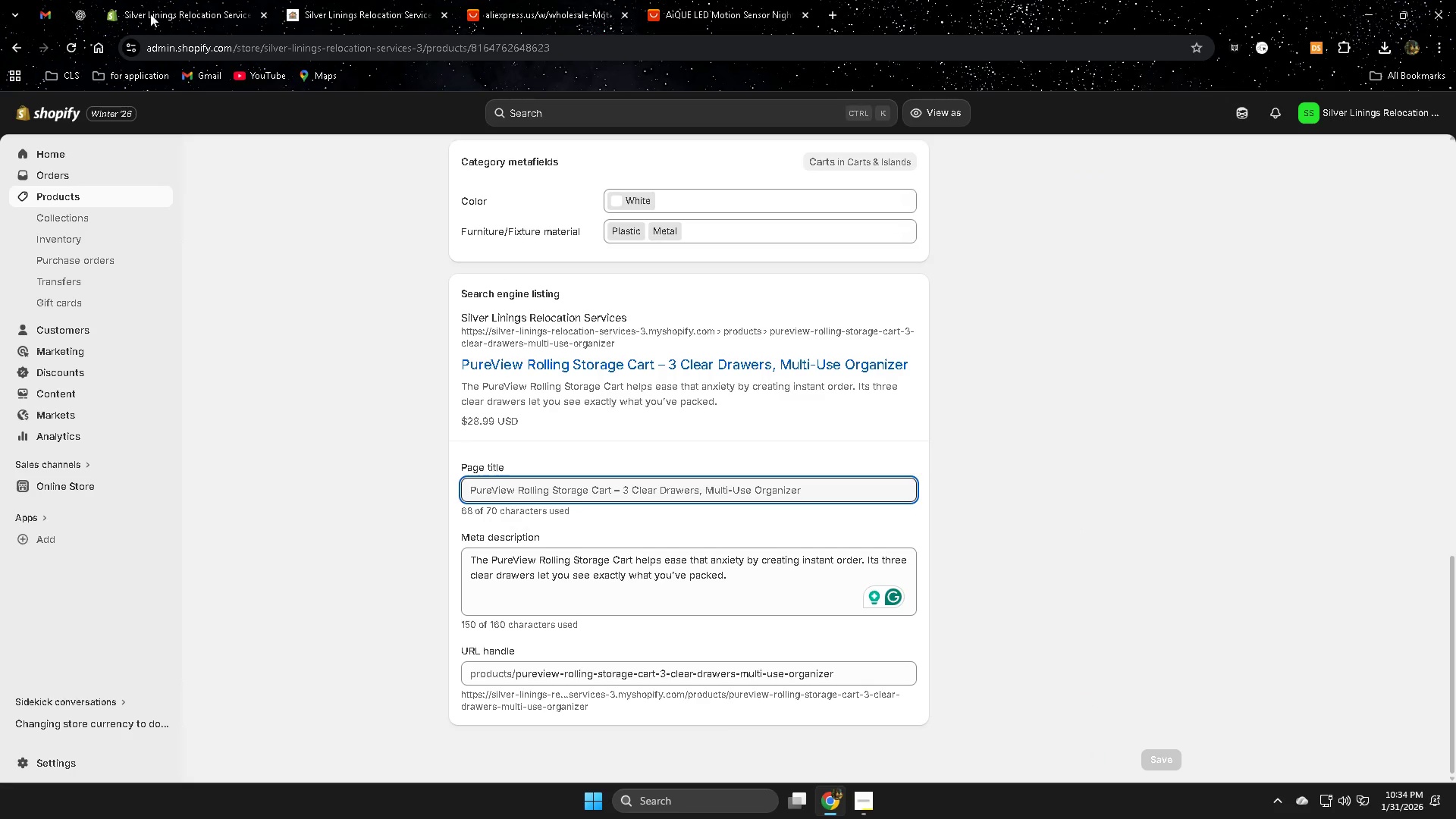 
left_click([162, 10])
 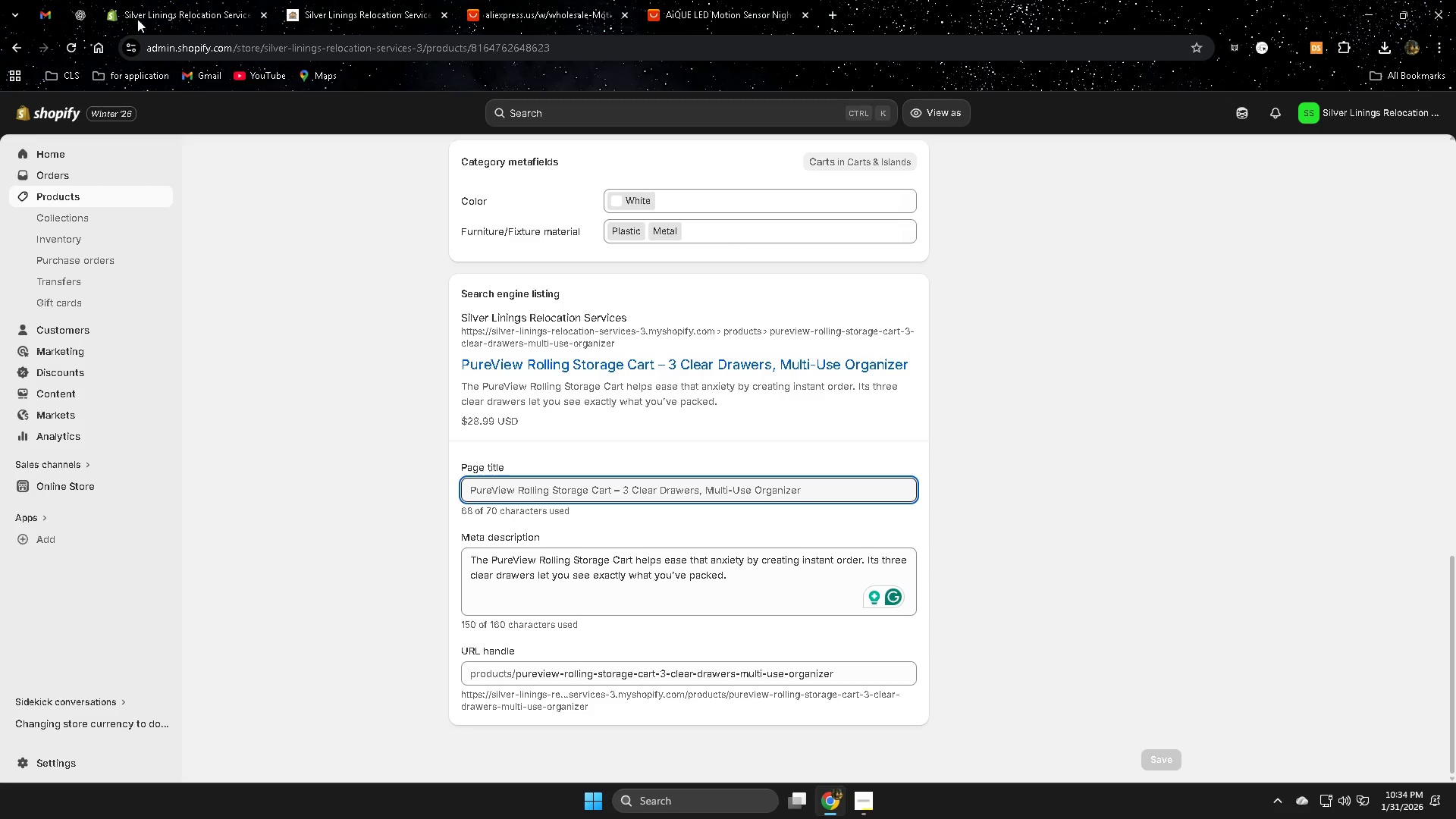 
left_click([152, 5])
 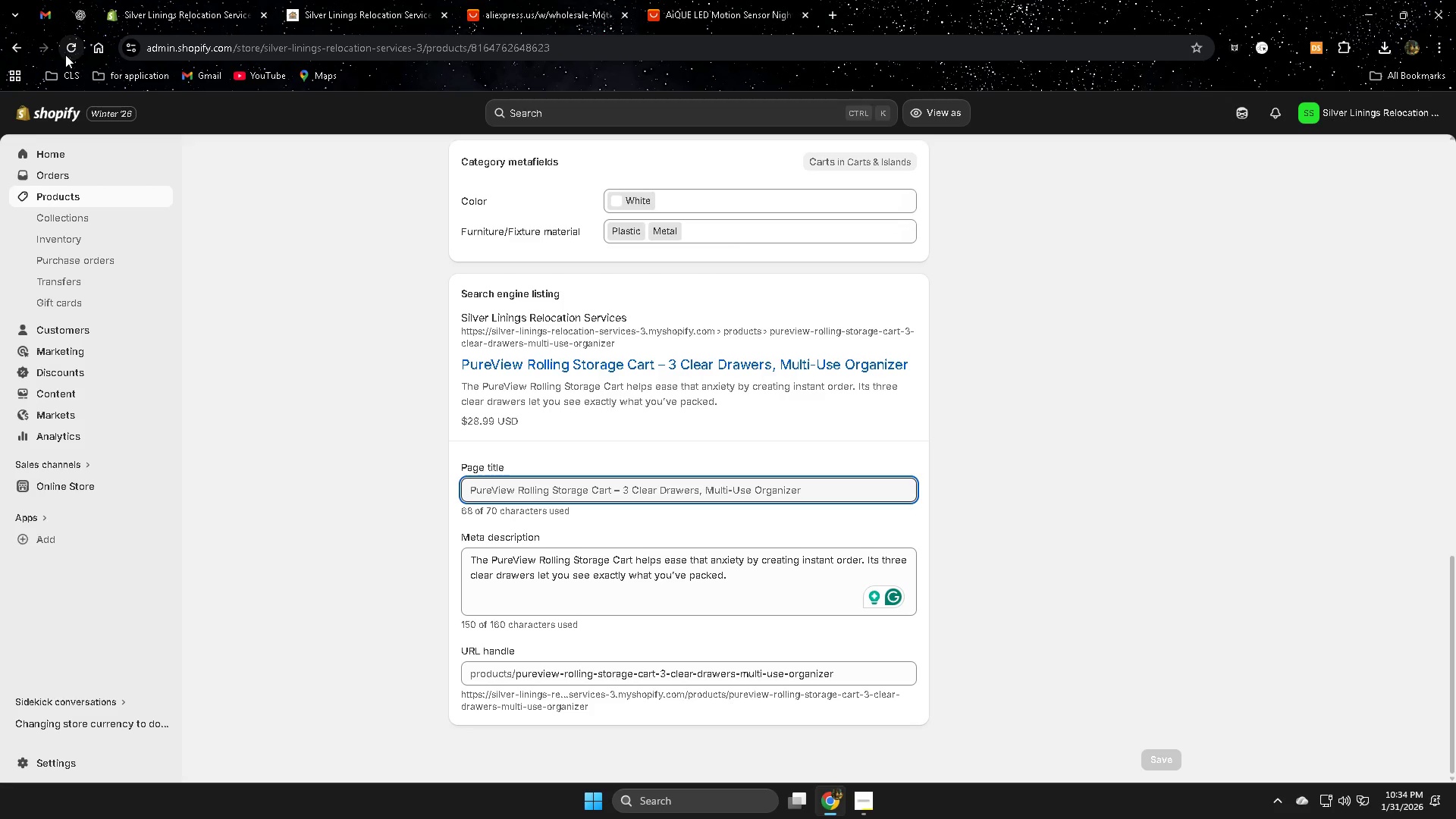 
left_click([333, 11])
 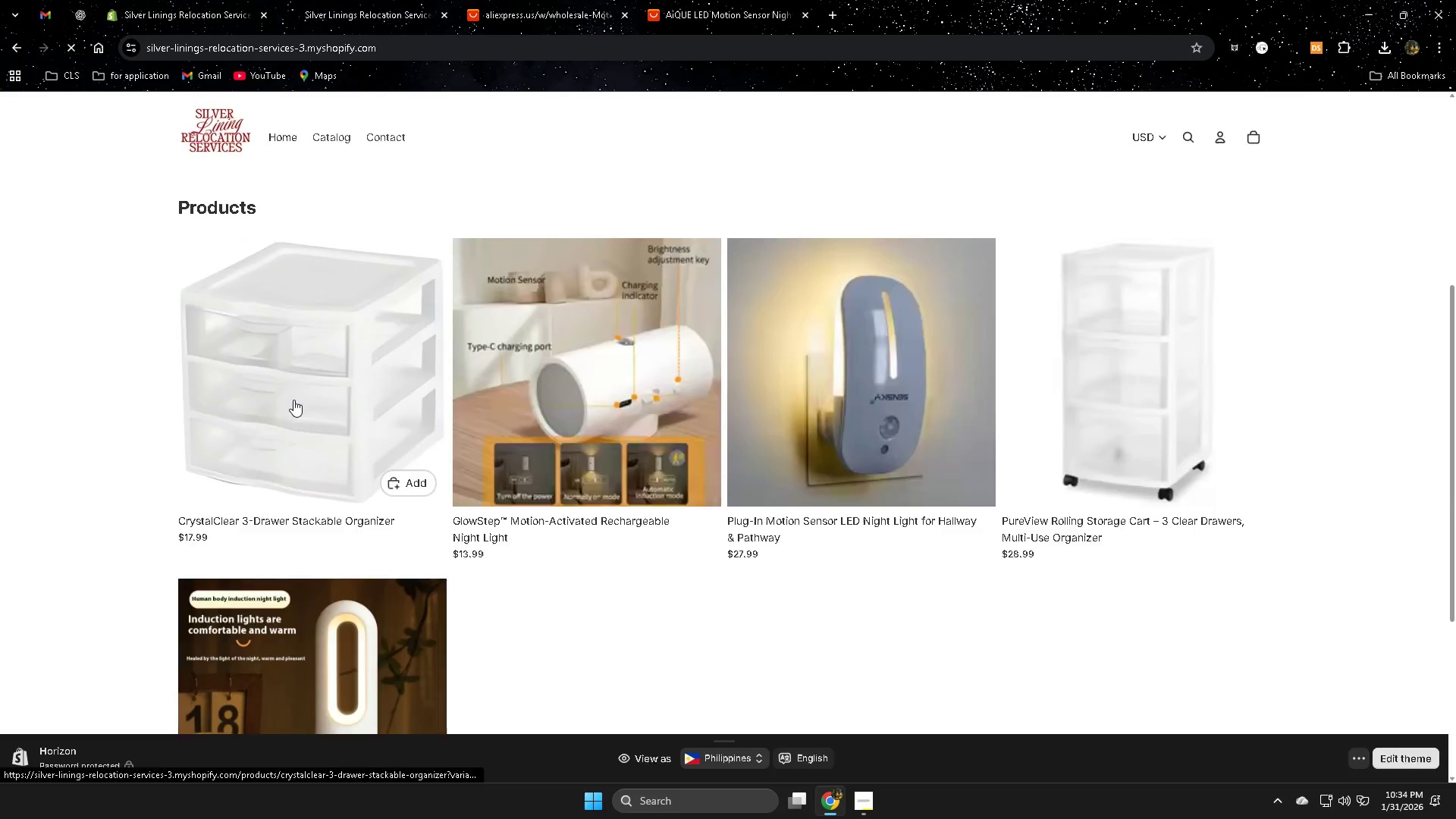 
scroll: coordinate [645, 416], scroll_direction: down, amount: 10.0
 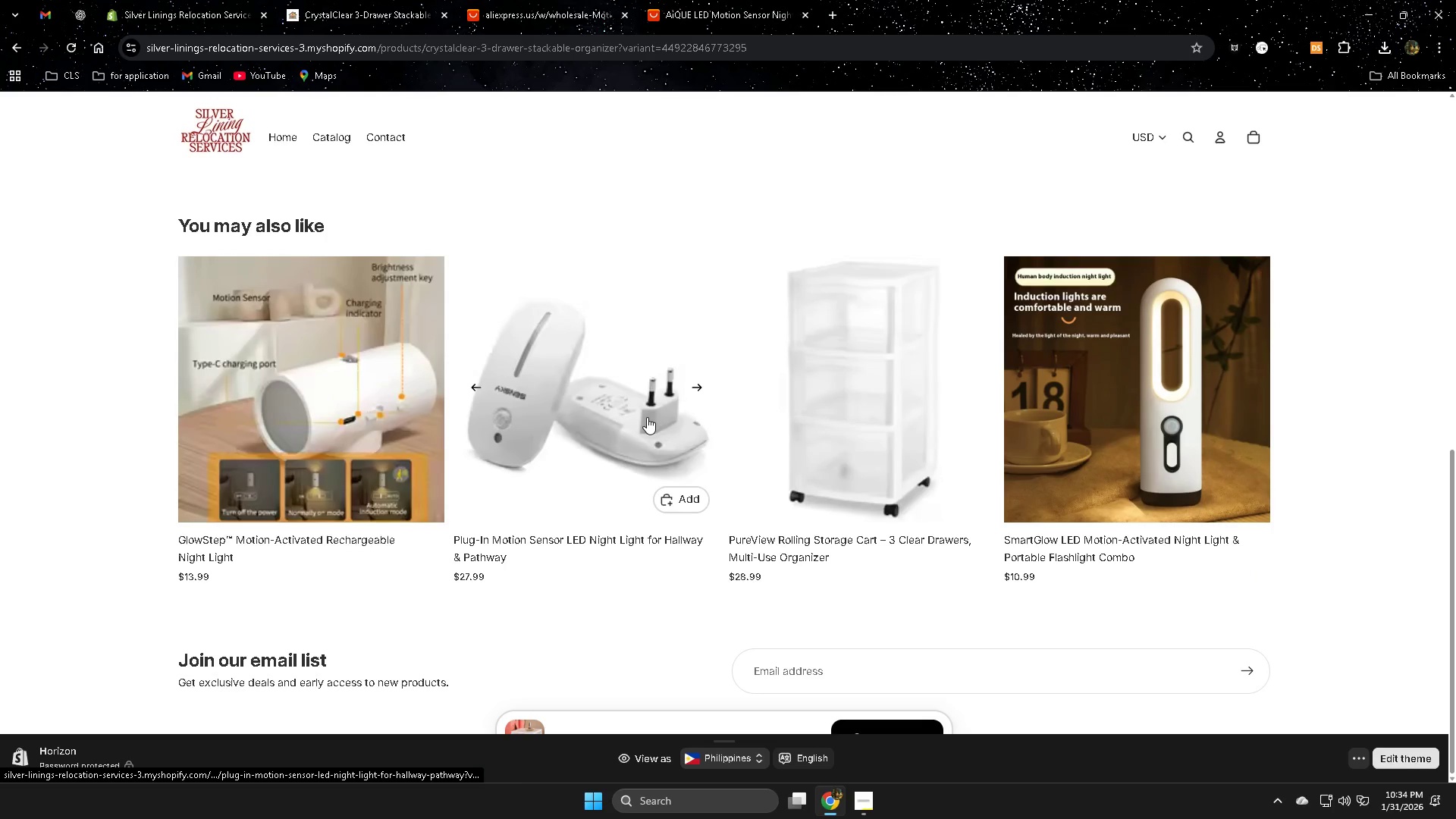 
scroll: coordinate [466, 268], scroll_direction: up, amount: 10.0
 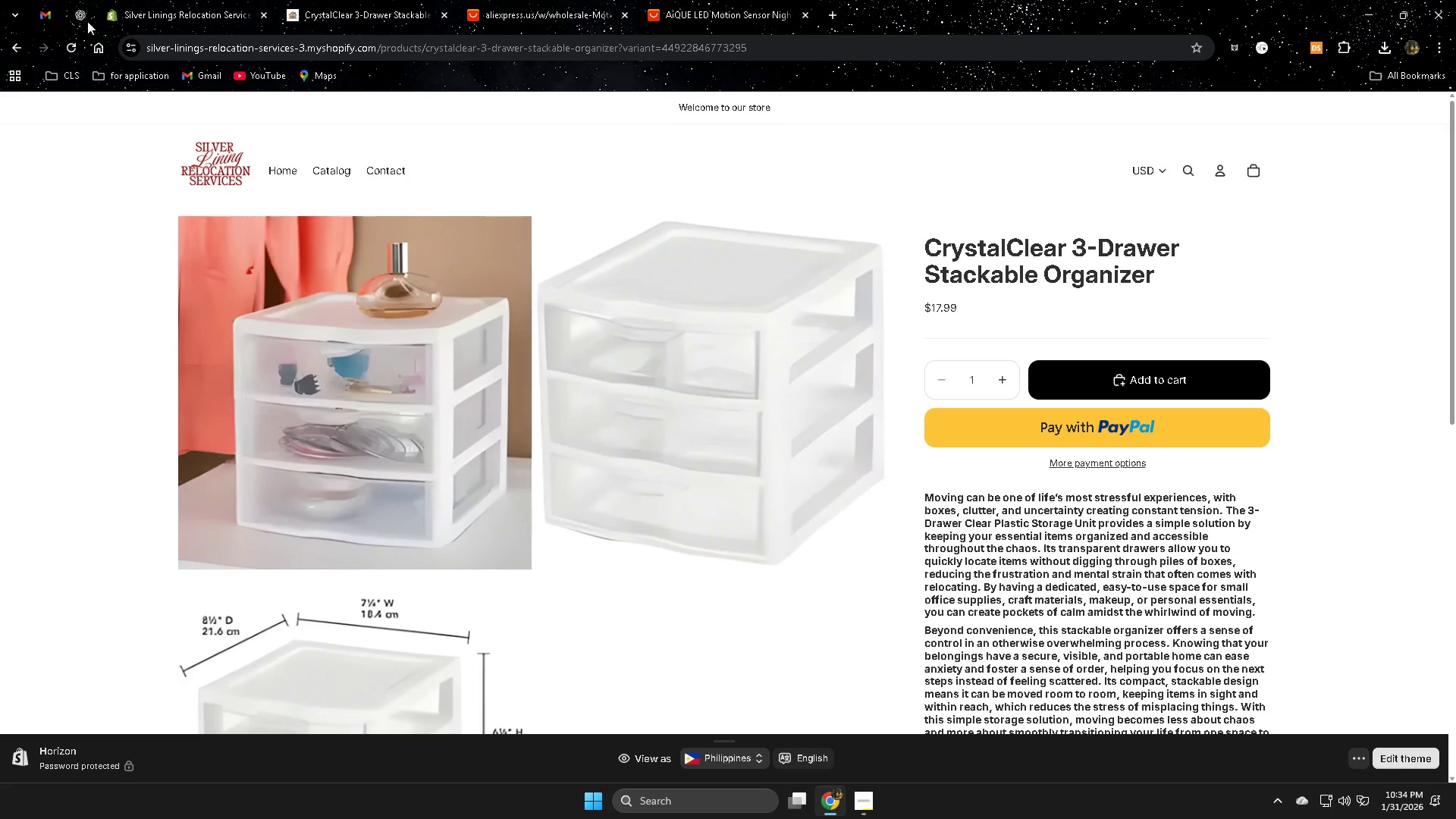 
left_click([177, 17])
 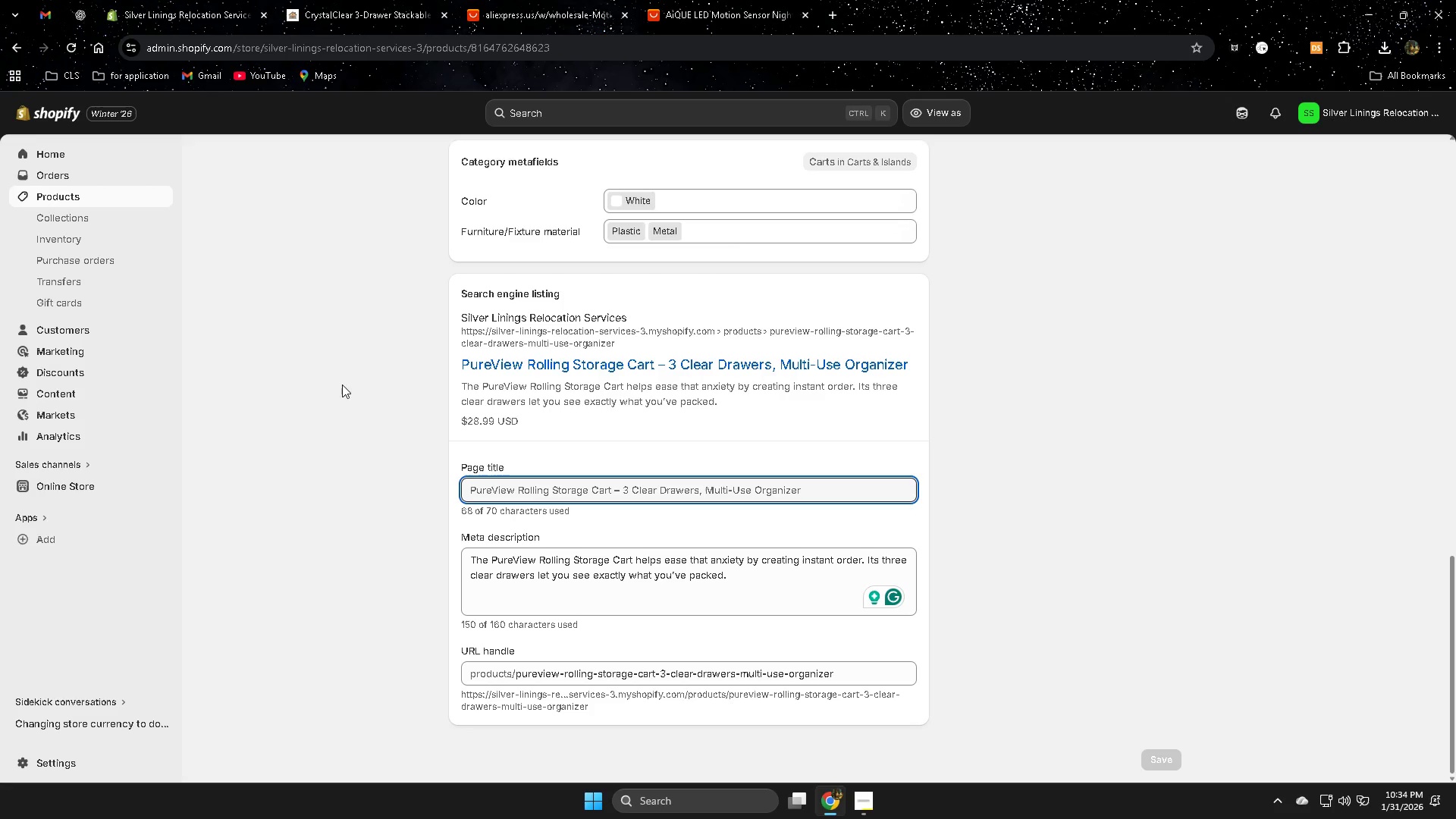 
scroll: coordinate [384, 431], scroll_direction: up, amount: 12.0
 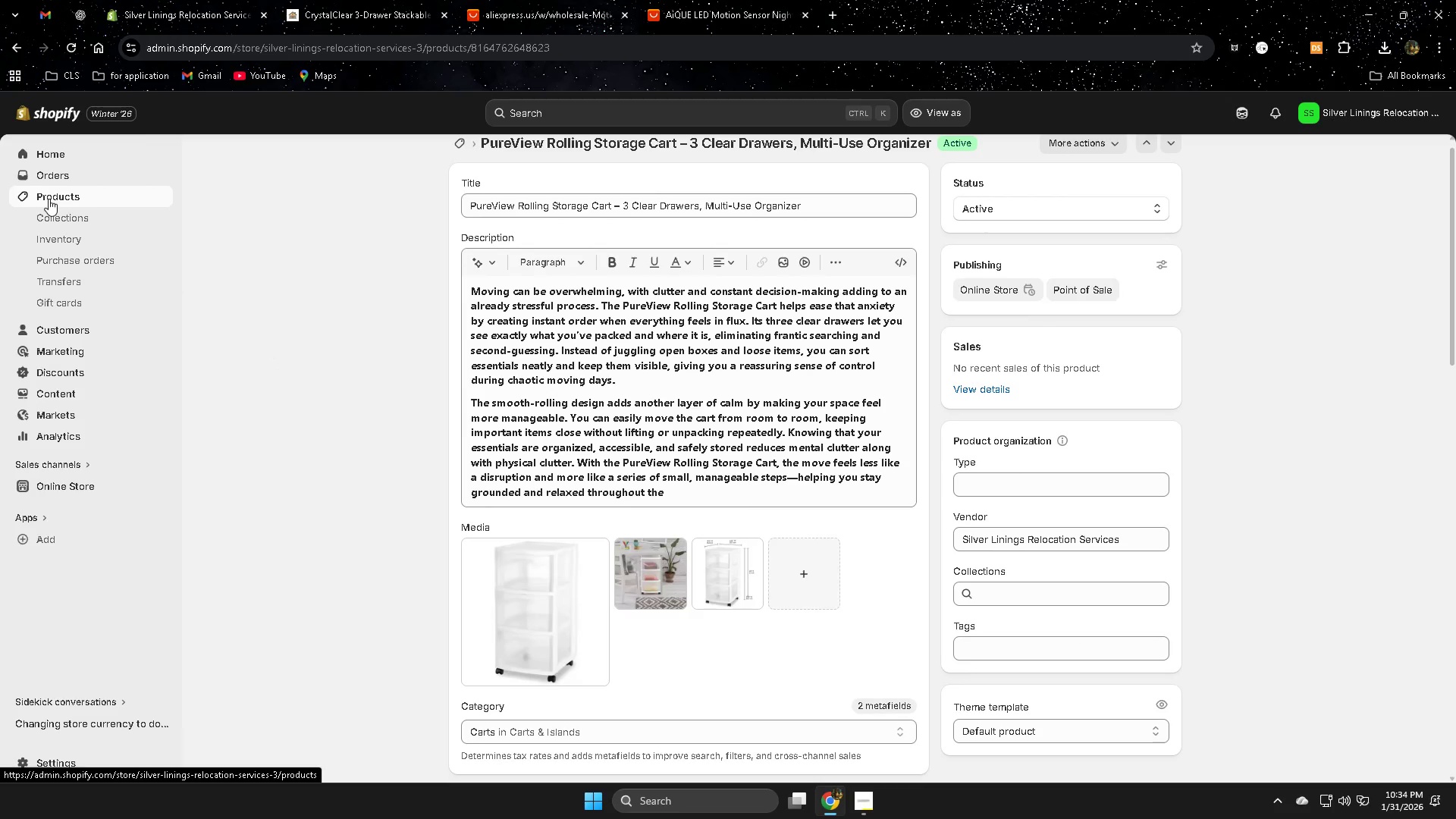 
left_click([52, 199])
 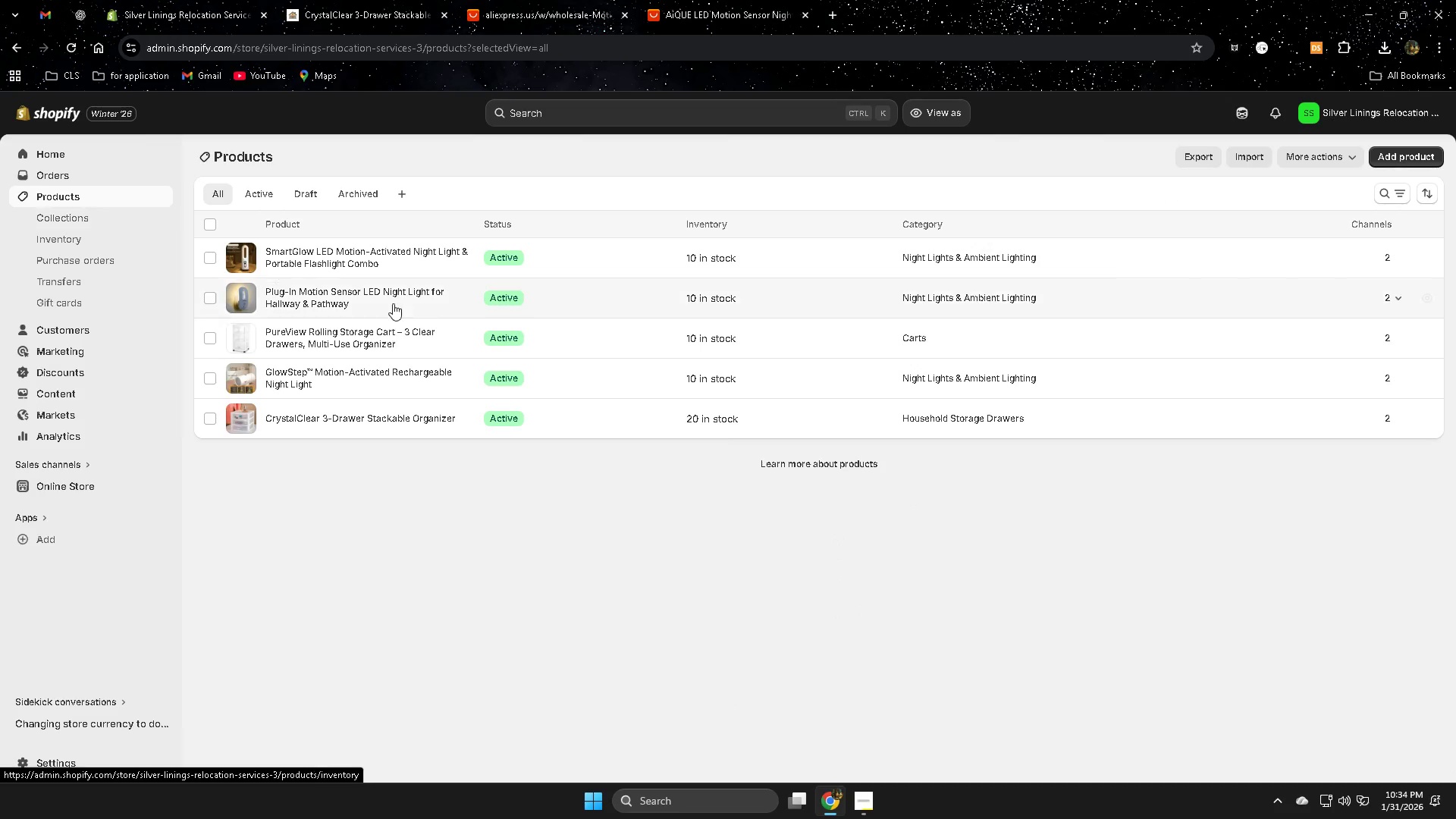 
left_click([331, 375])
 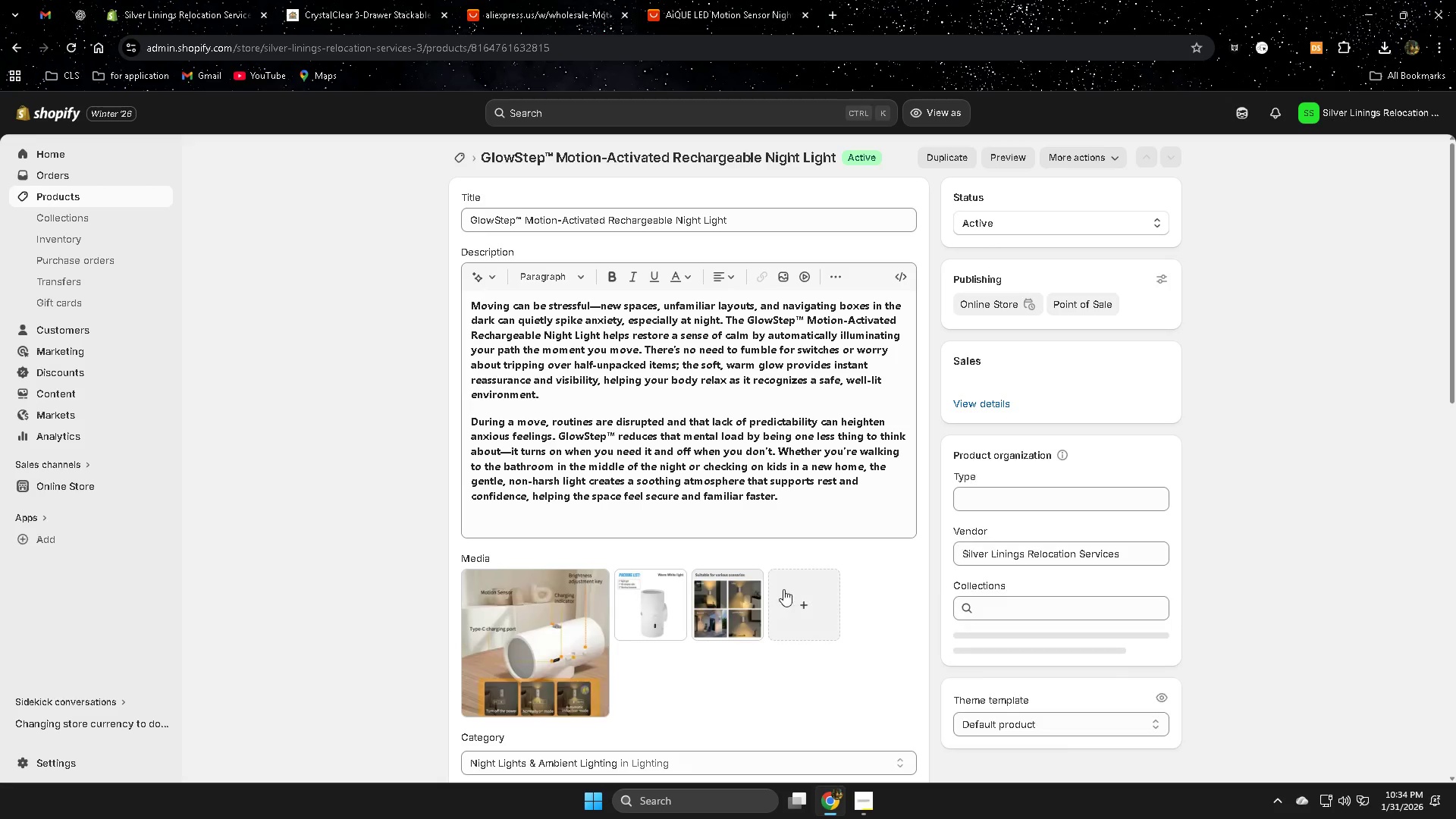 
scroll: coordinate [874, 601], scroll_direction: down, amount: 17.0
 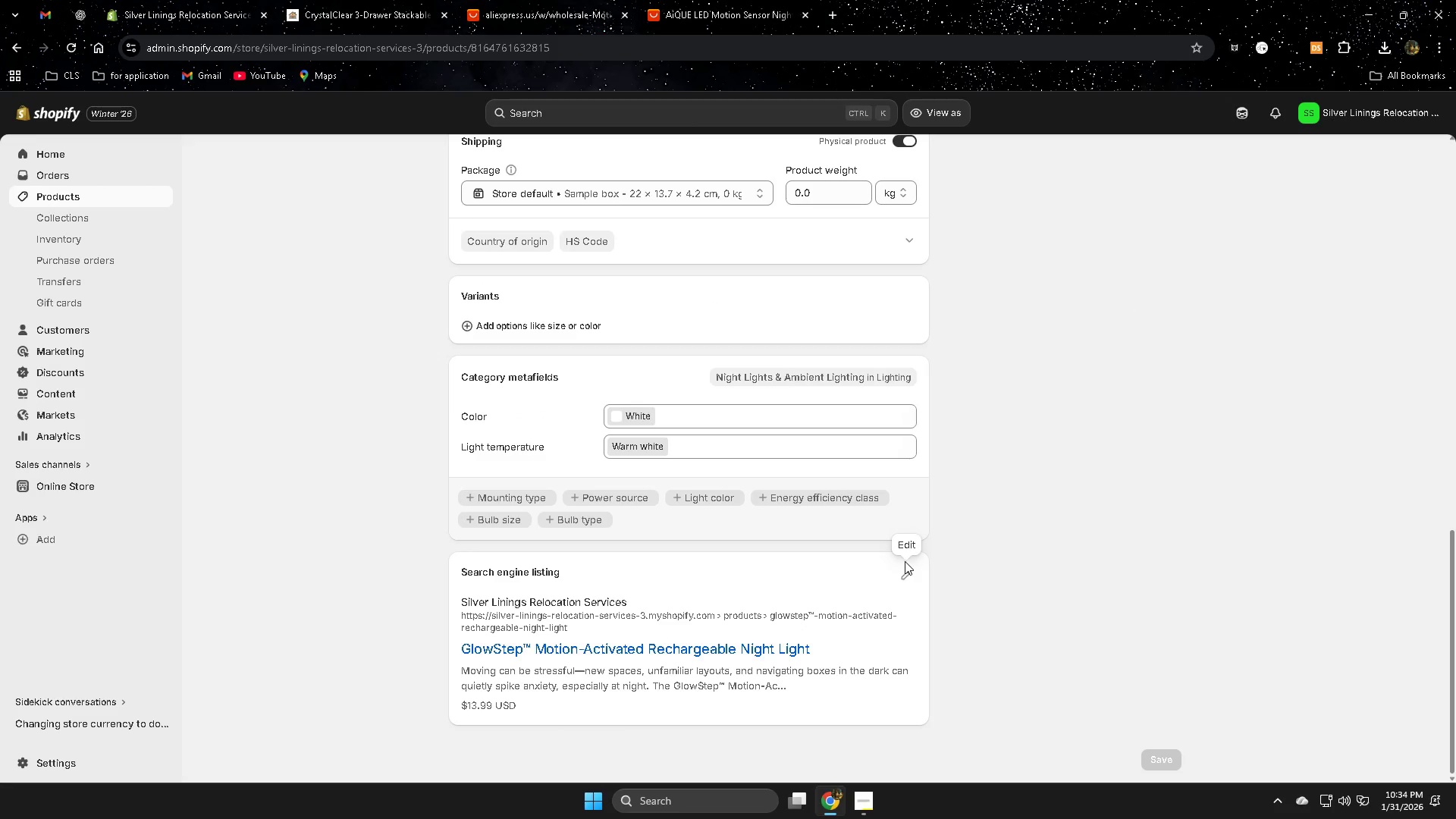 
left_click([905, 573])
 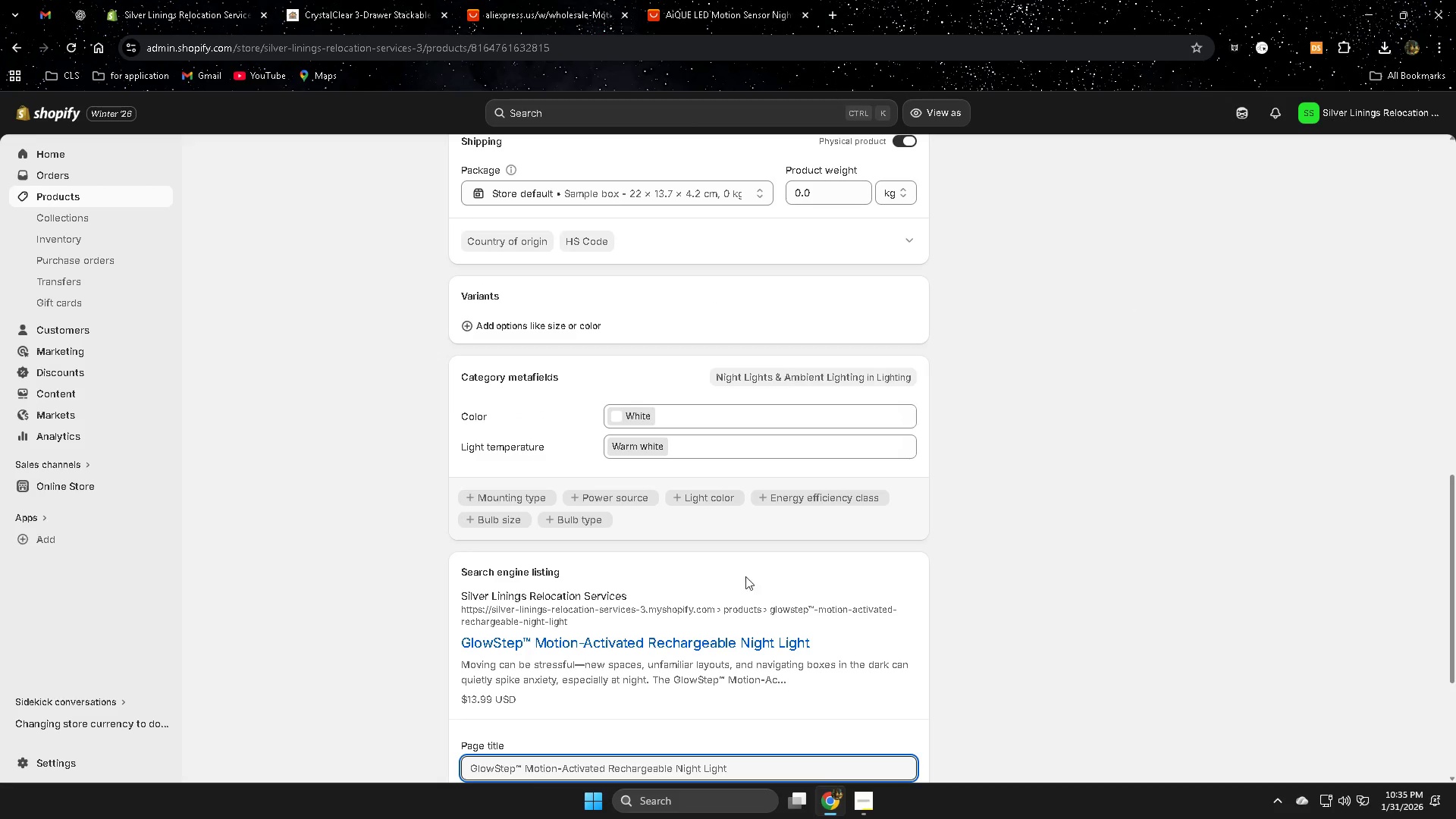 
scroll: coordinate [755, 577], scroll_direction: down, amount: 5.0
 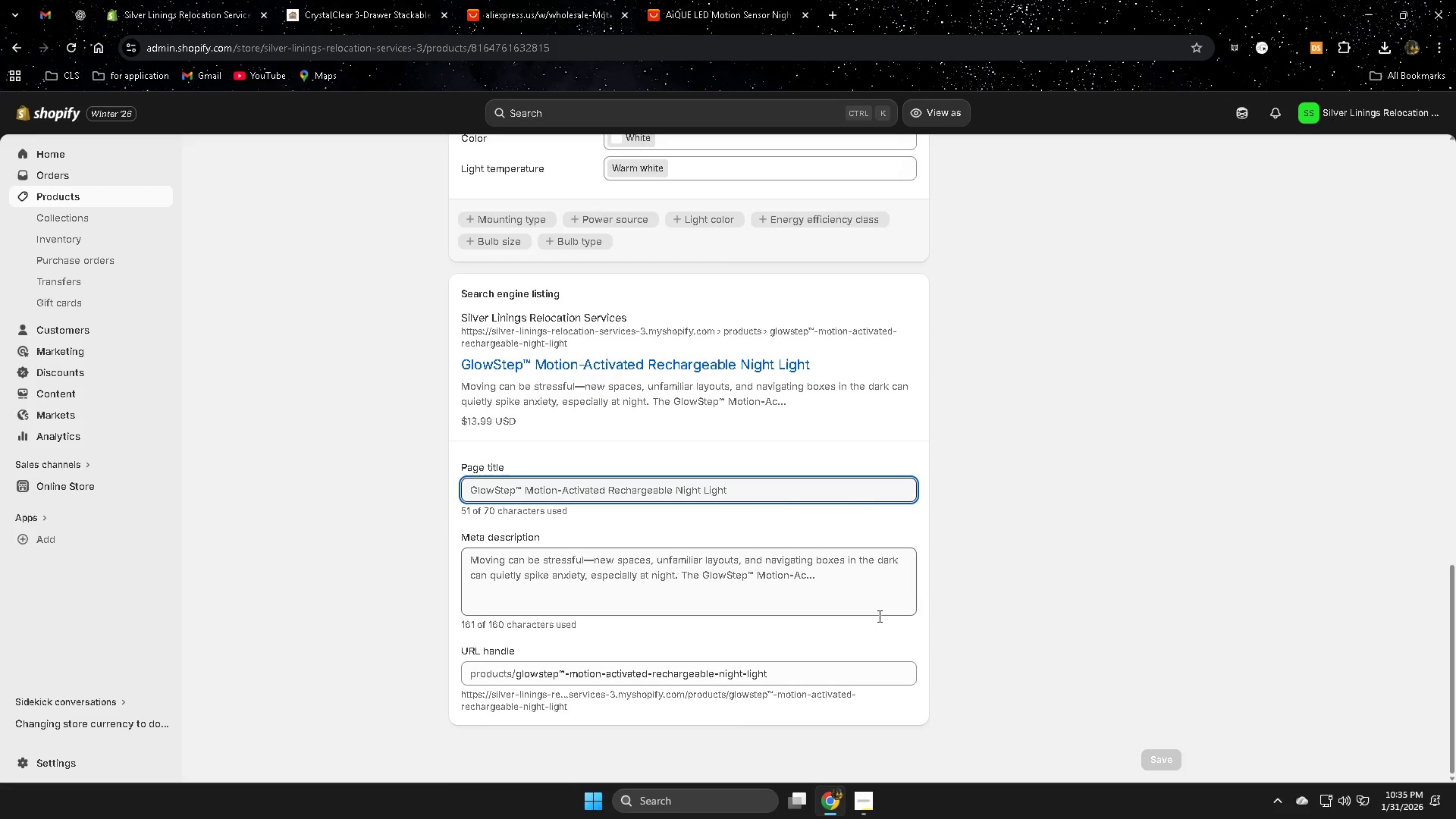 
scroll: coordinate [871, 607], scroll_direction: up, amount: 16.0
 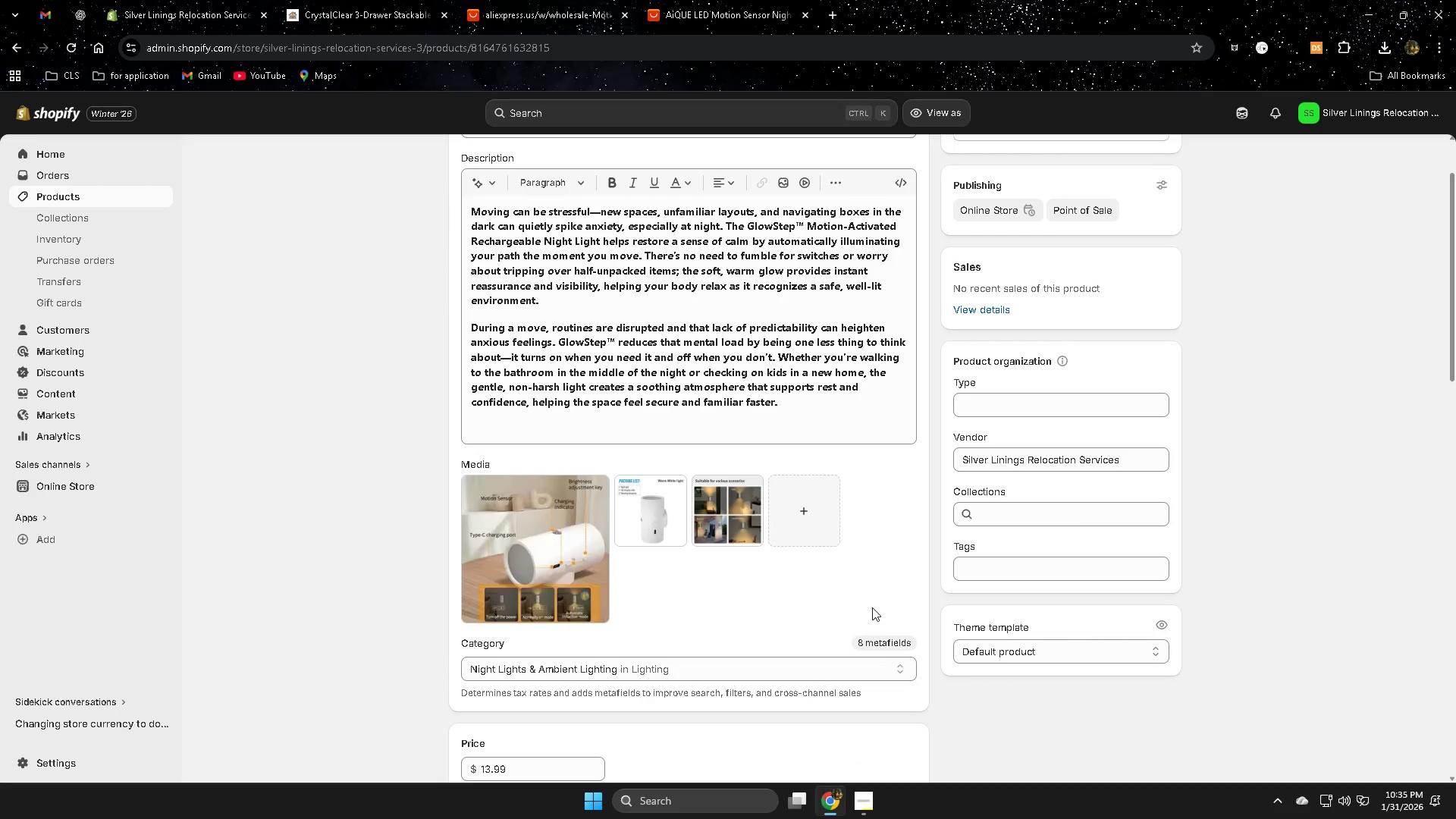 
scroll: coordinate [871, 603], scroll_direction: down, amount: 20.0
 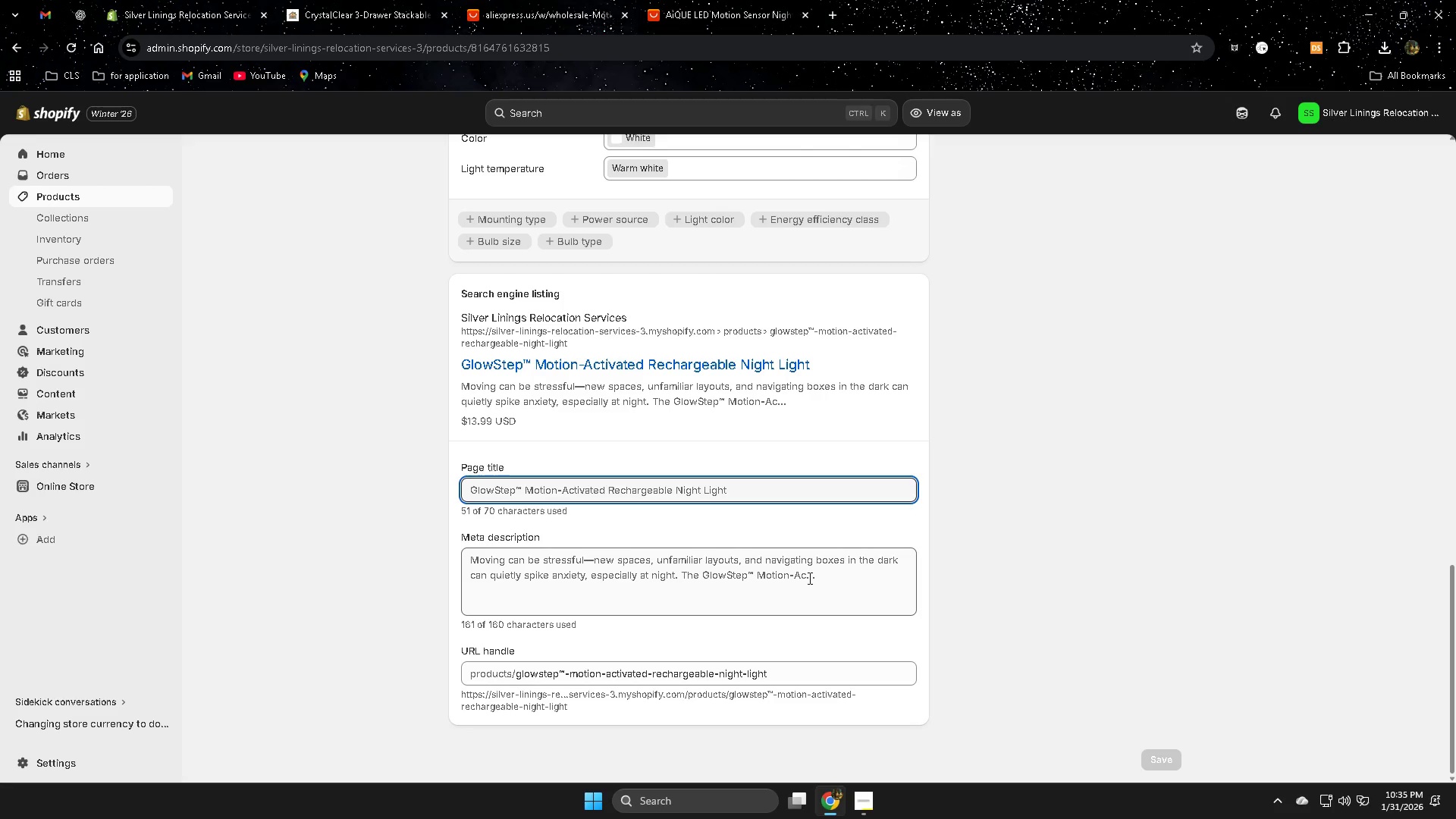 
left_click([806, 576])
 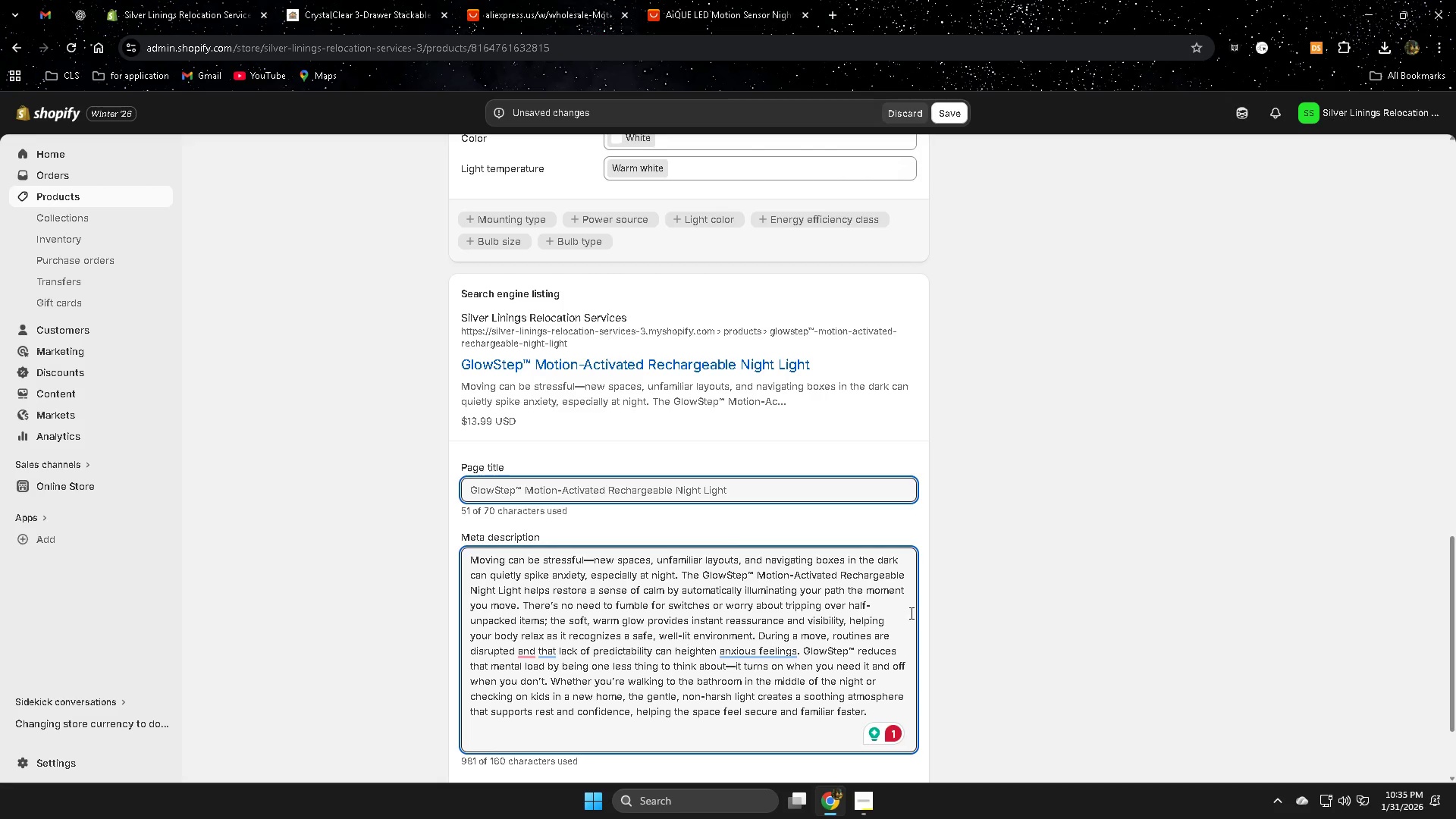 
wait(6.53)
 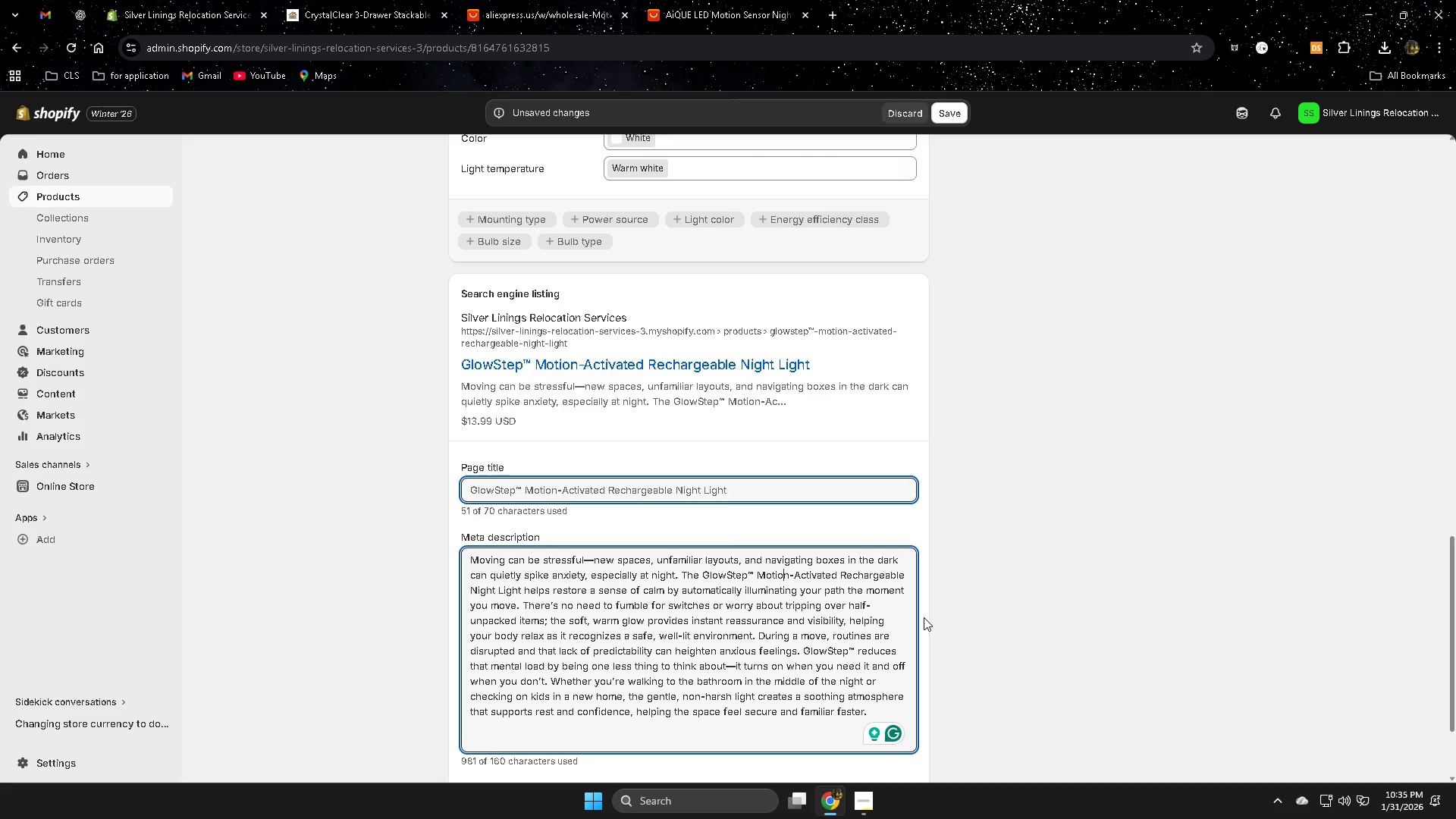 
left_click_drag(start_coordinate=[682, 574], to_coordinate=[465, 551])
 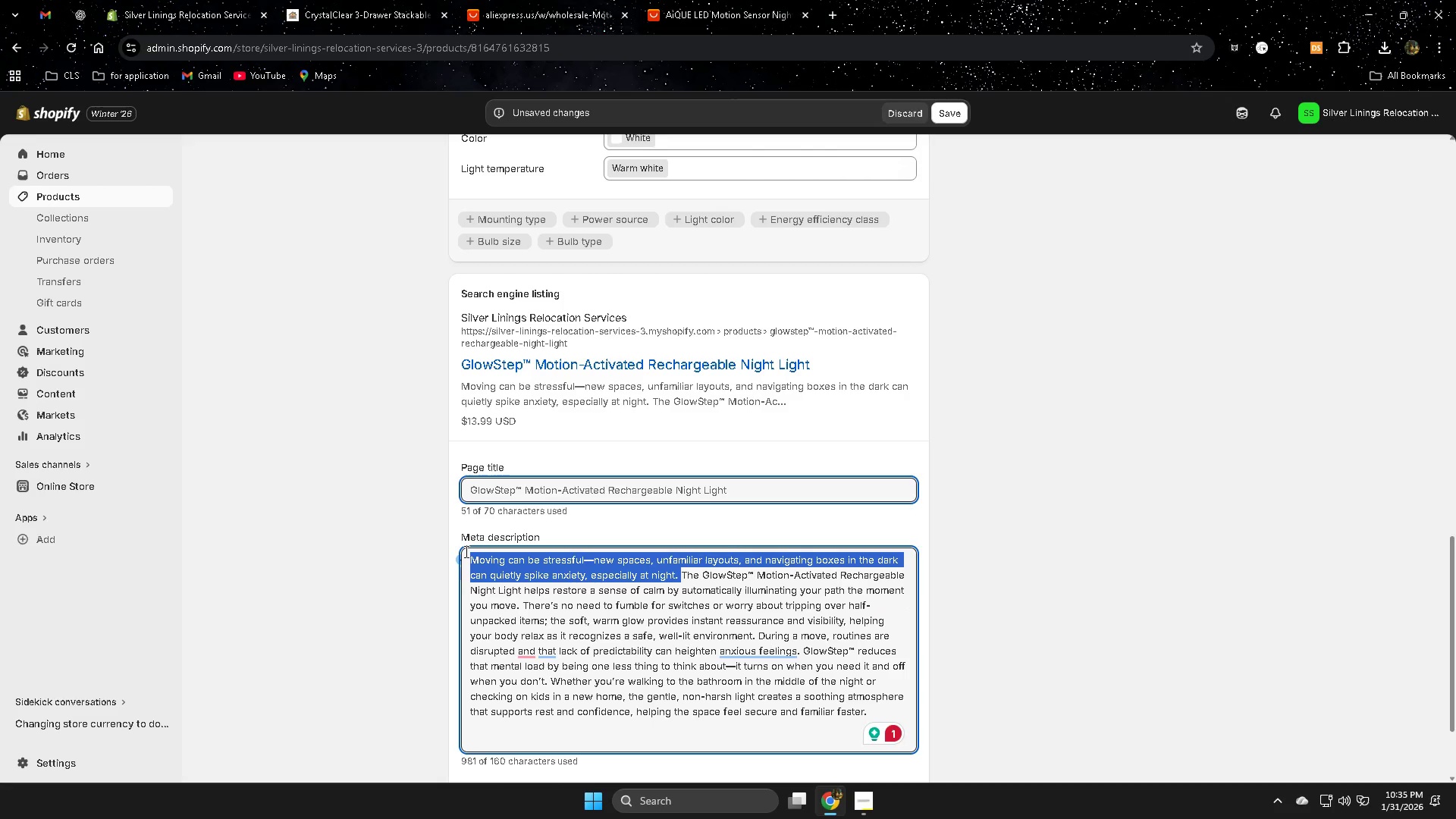 
key(Delete)
 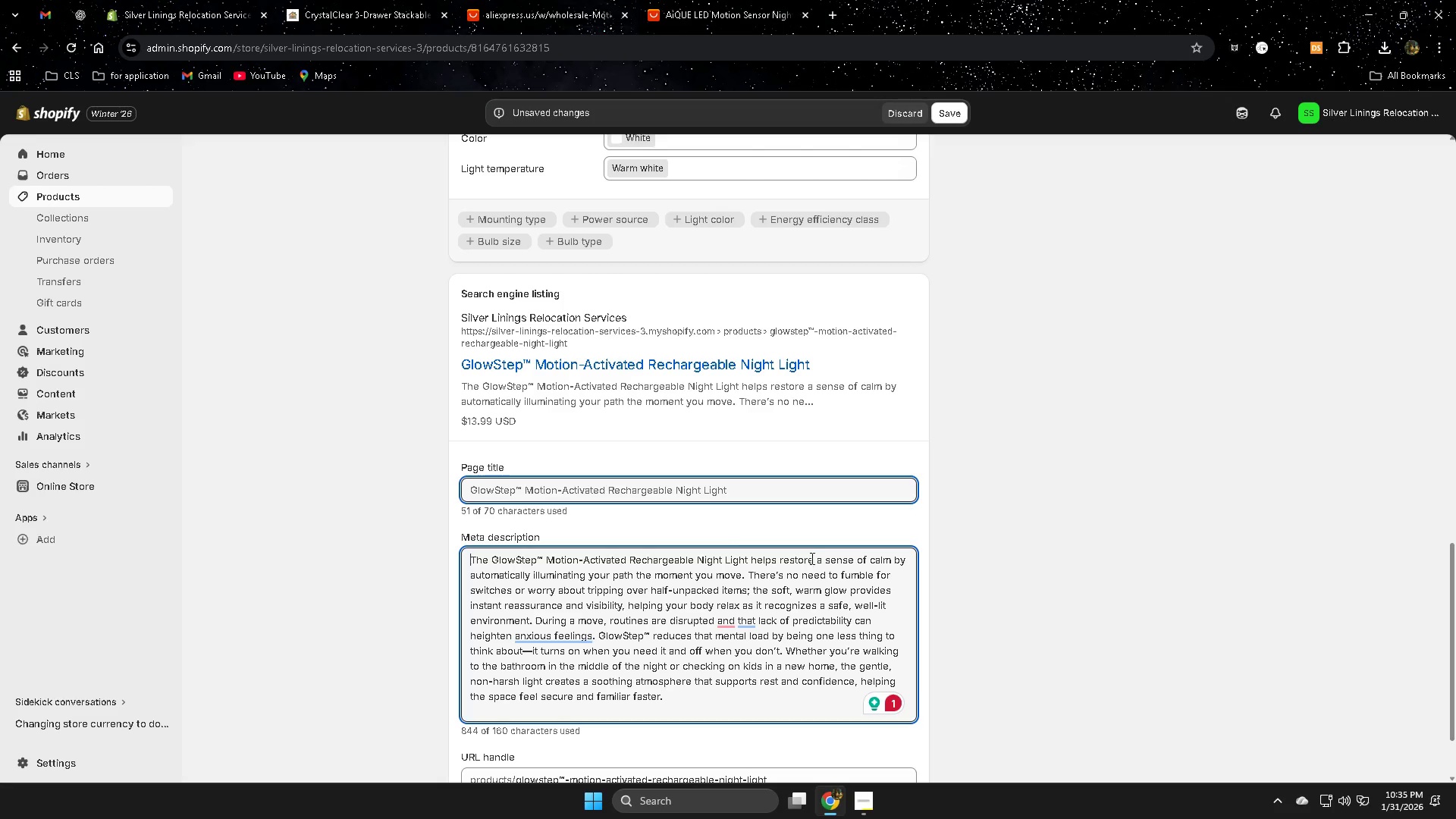 
wait(7.42)
 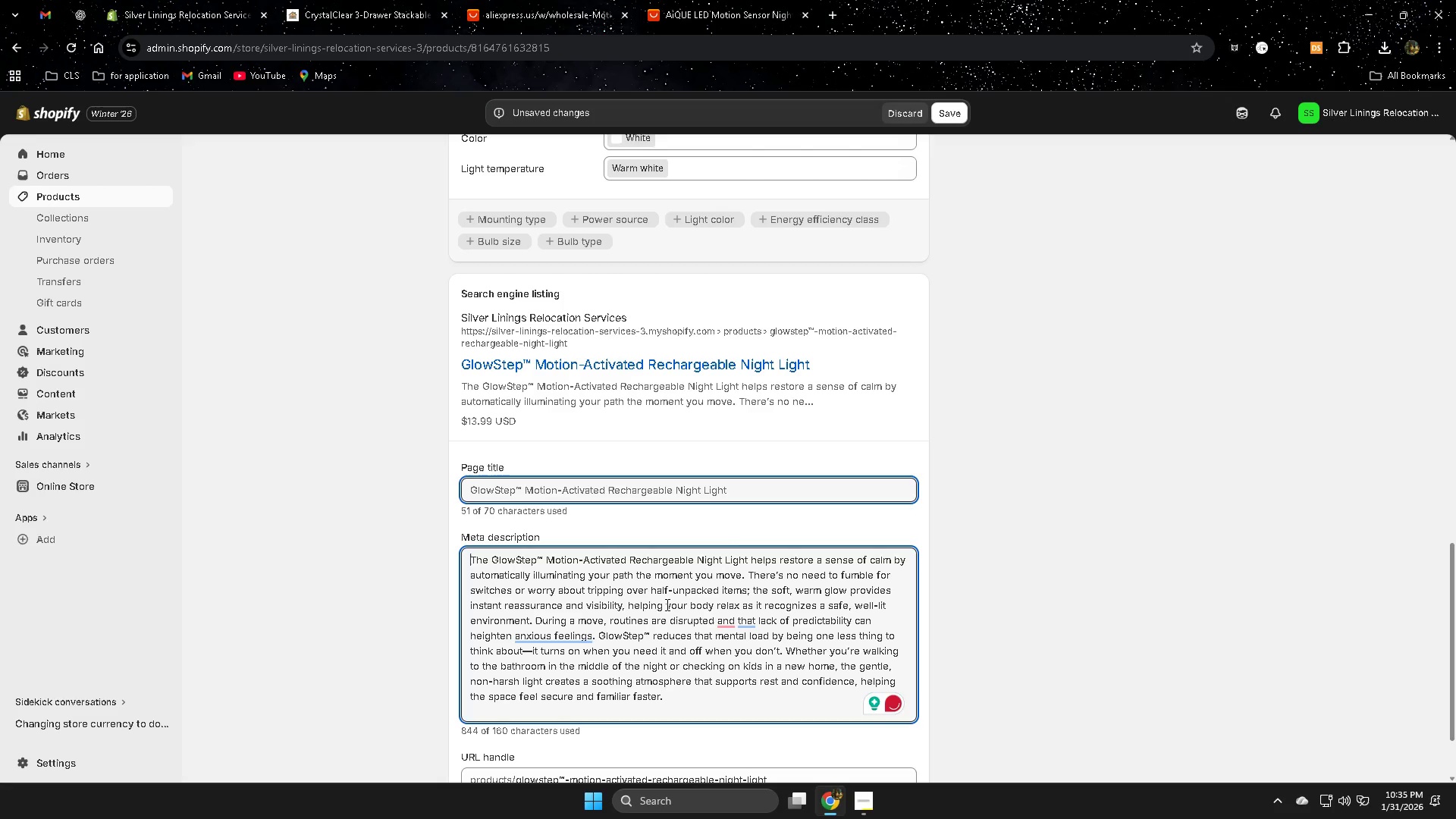 
left_click_drag(start_coordinate=[746, 575], to_coordinate=[895, 560])
 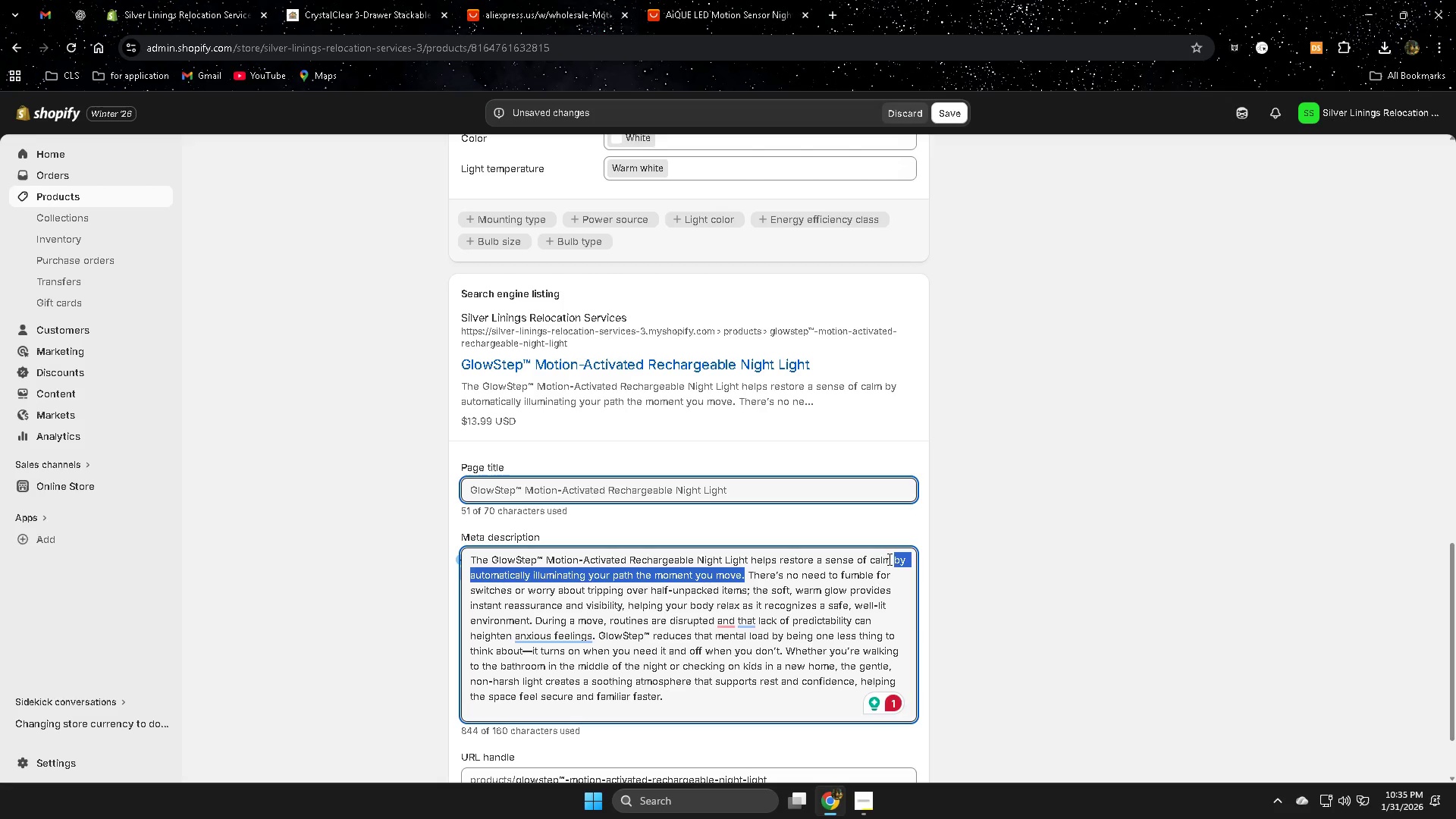 
key(Backspace)
 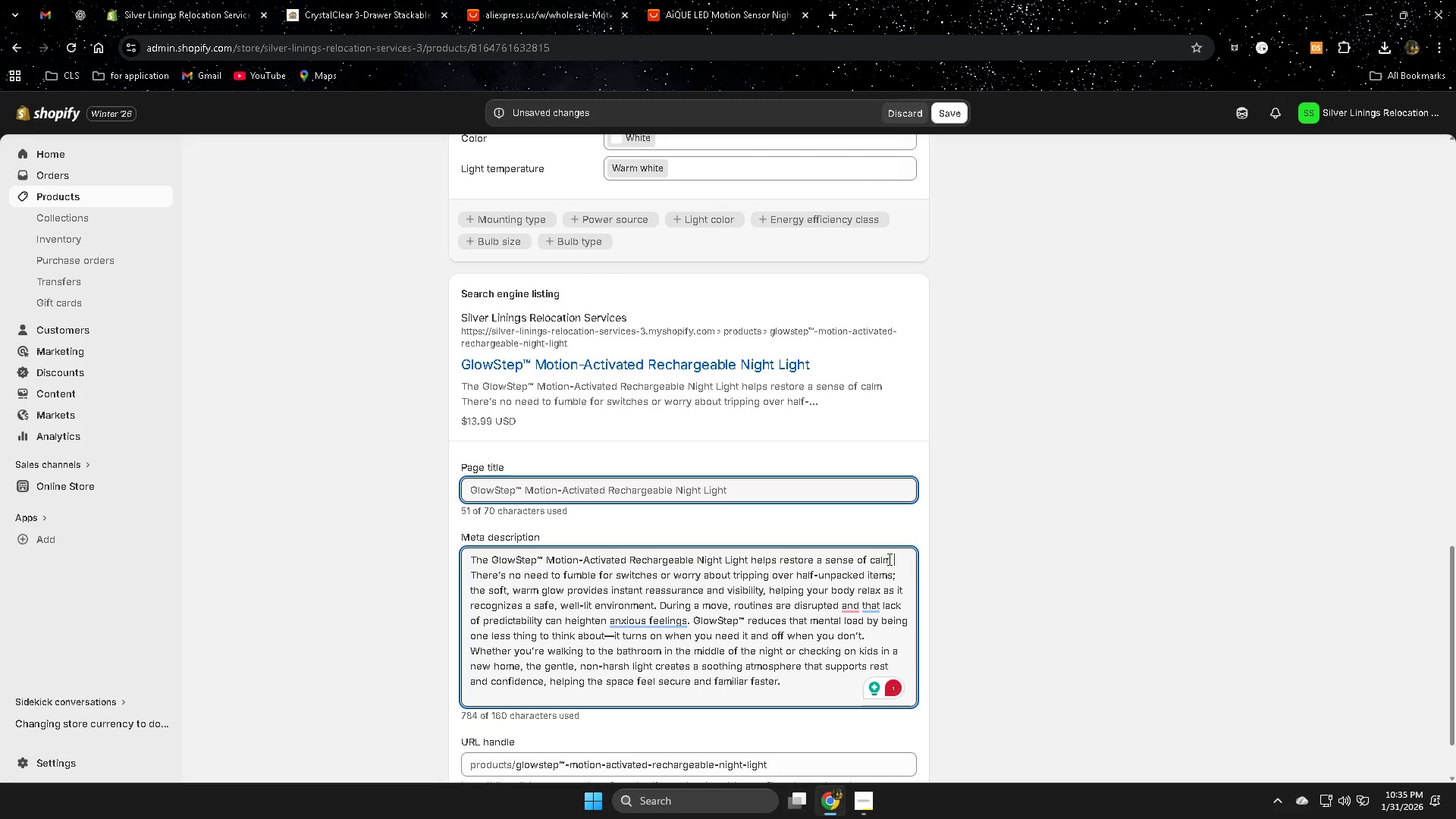 
key(Backspace)
 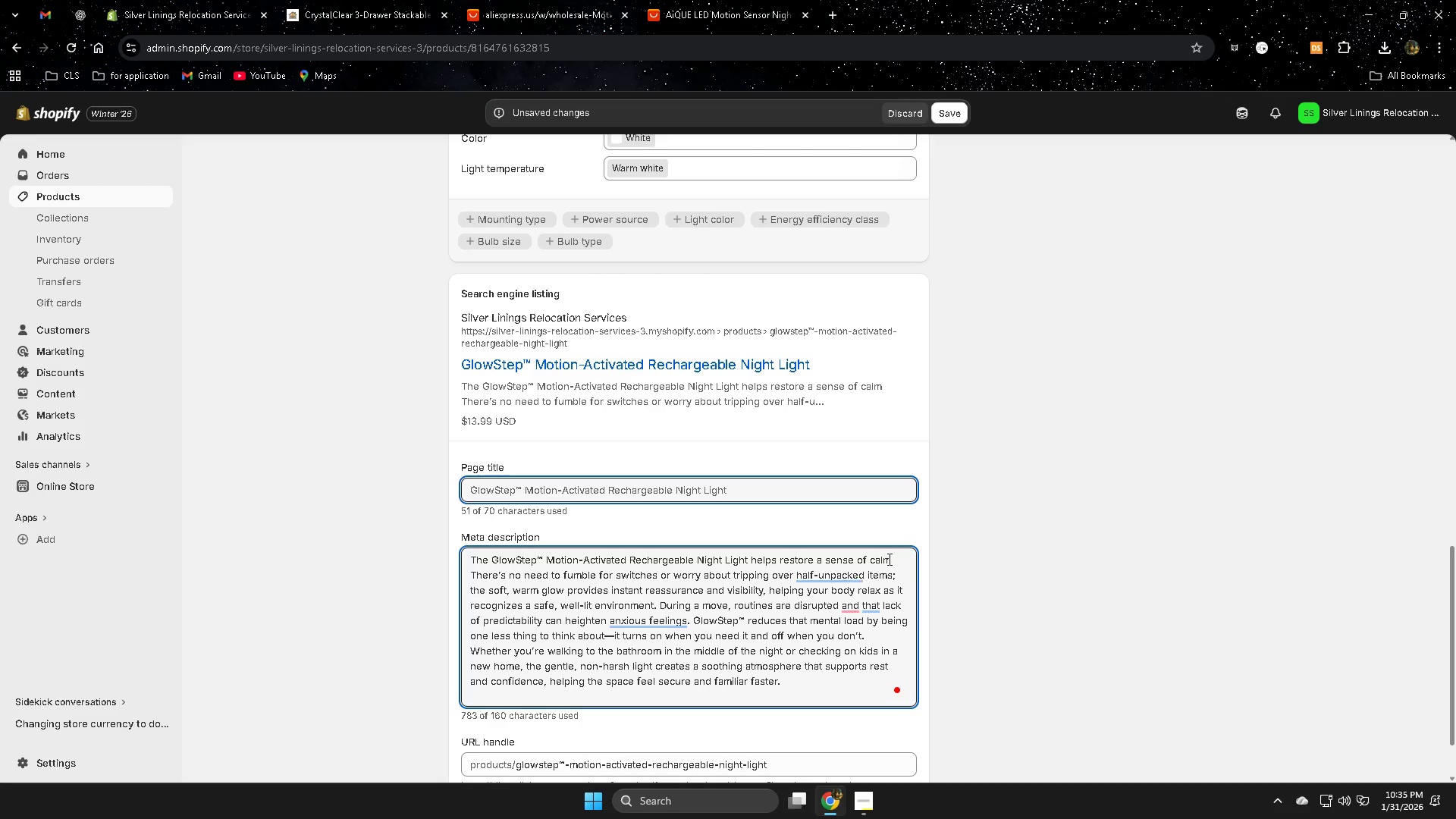 
key(Period)
 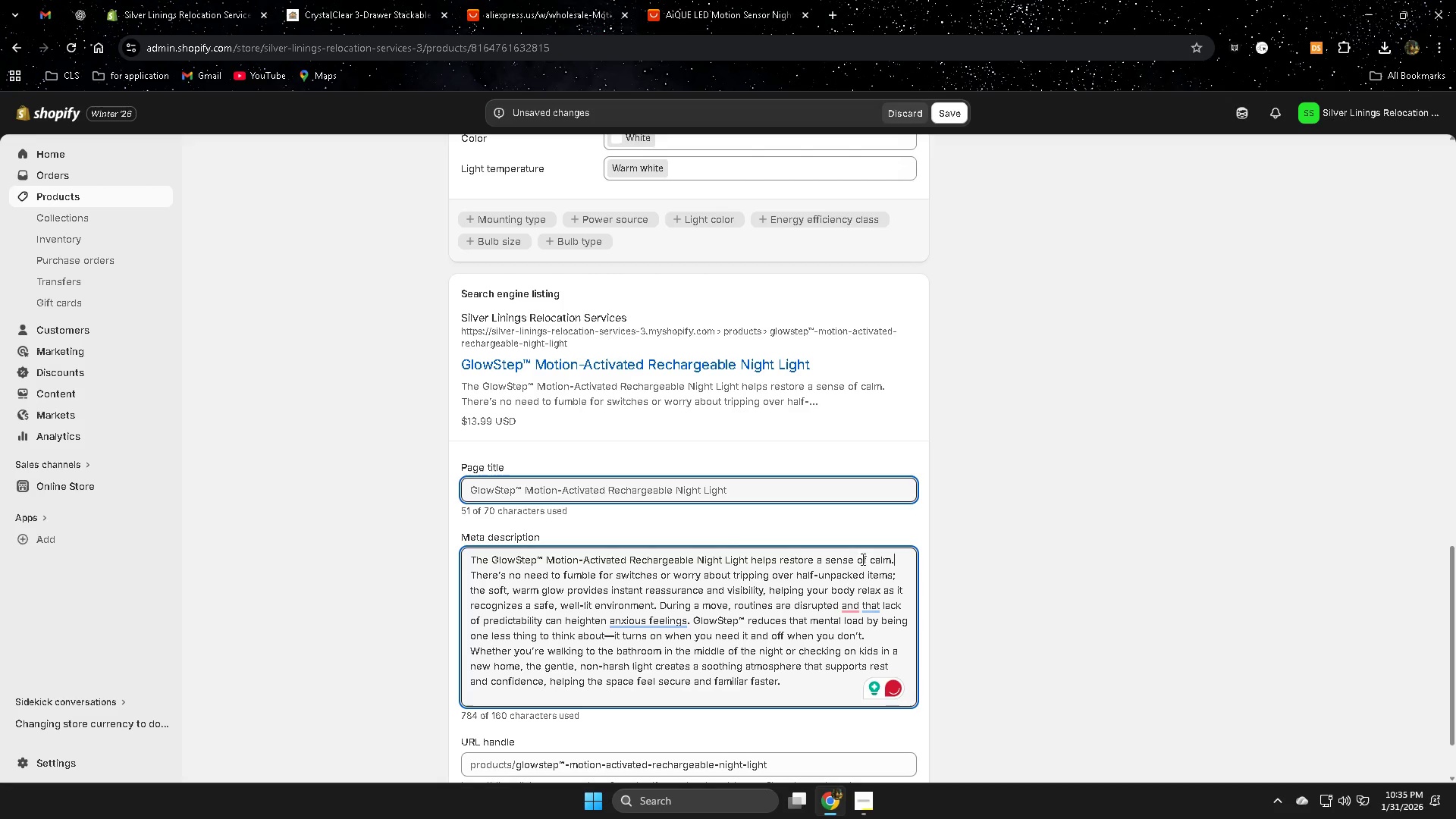 
scroll: coordinate [645, 586], scroll_direction: up, amount: 13.0
 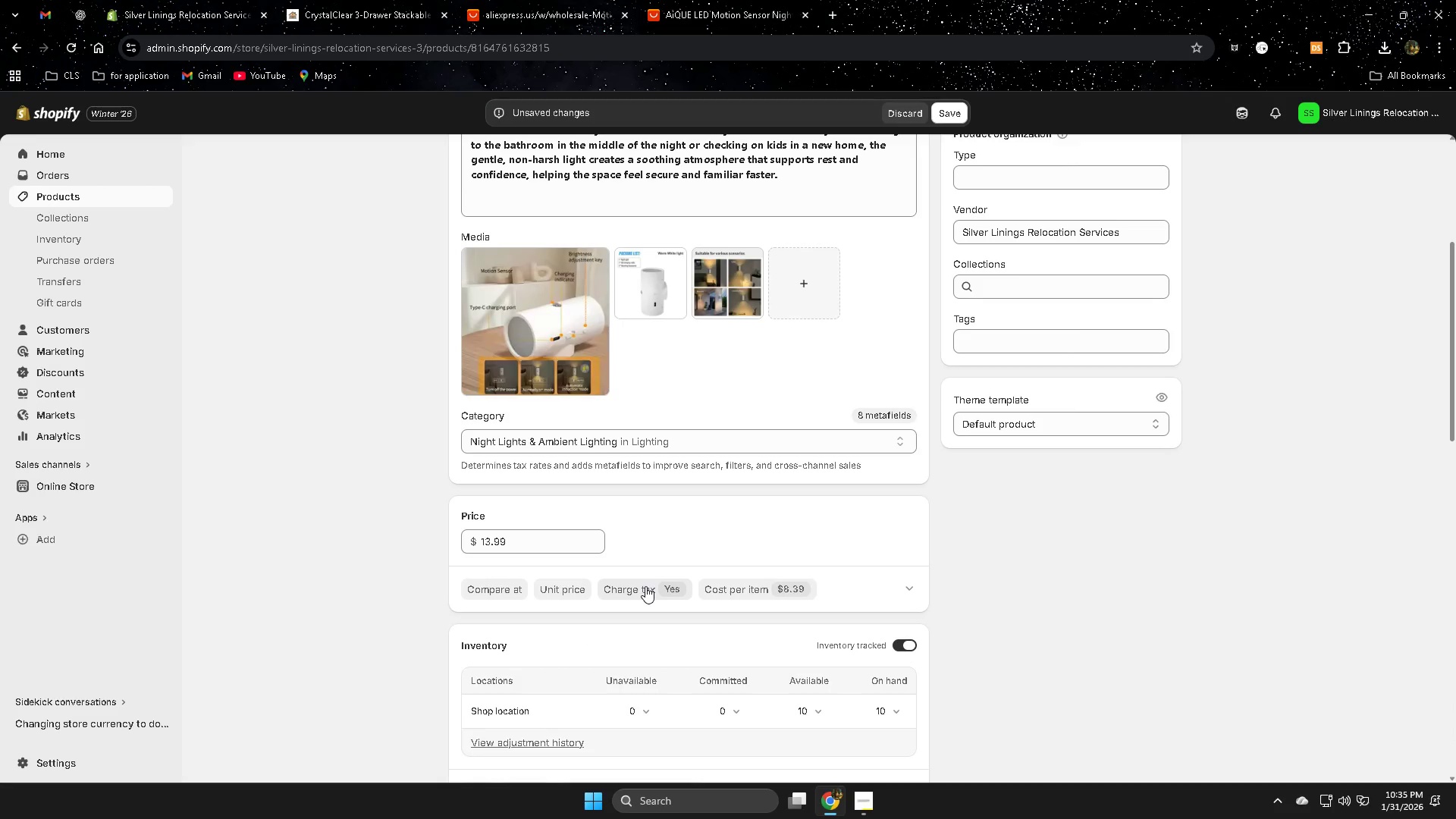 
scroll: coordinate [646, 590], scroll_direction: down, amount: 14.0
 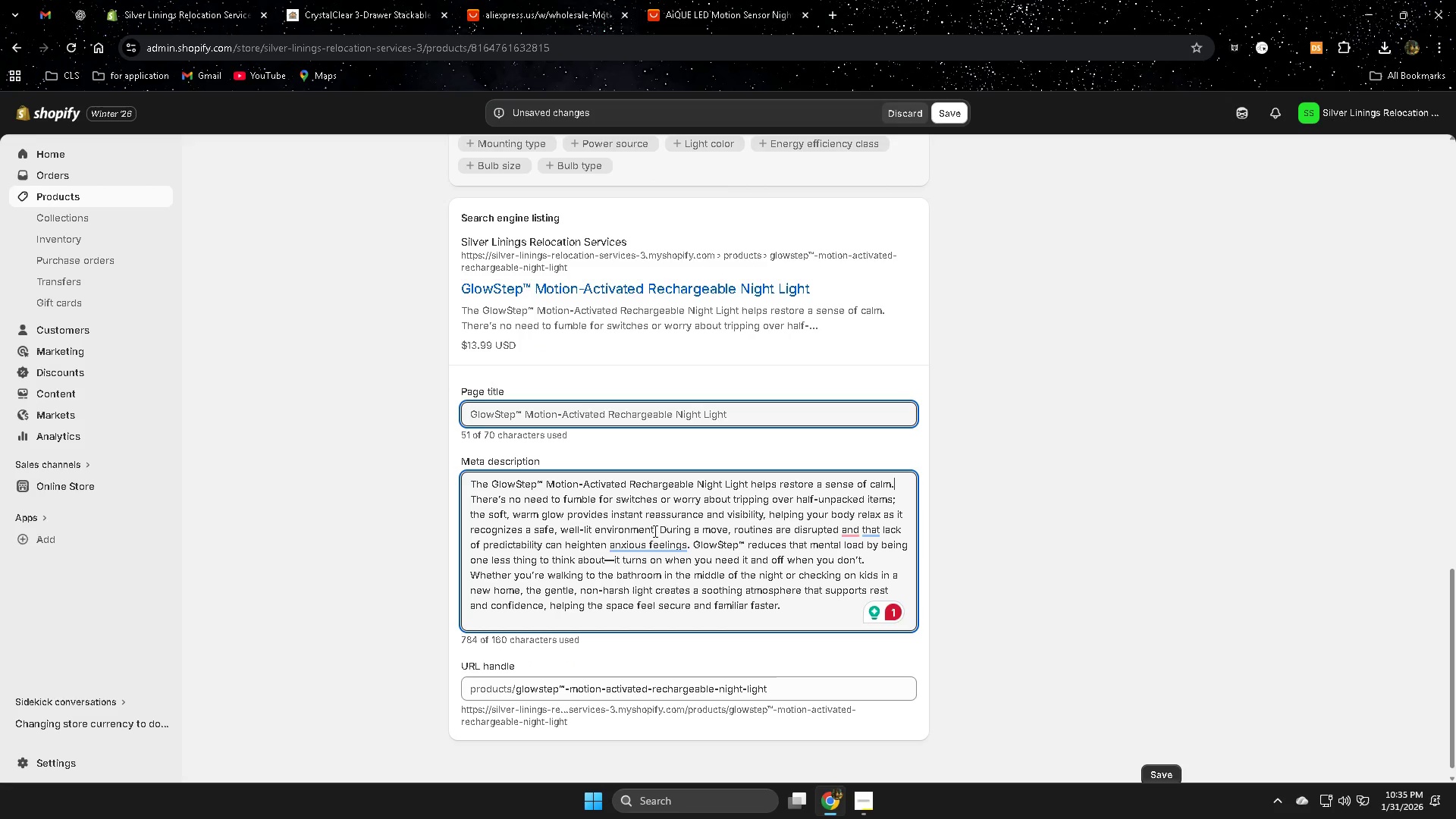 
left_click_drag(start_coordinate=[656, 530], to_coordinate=[463, 497])
 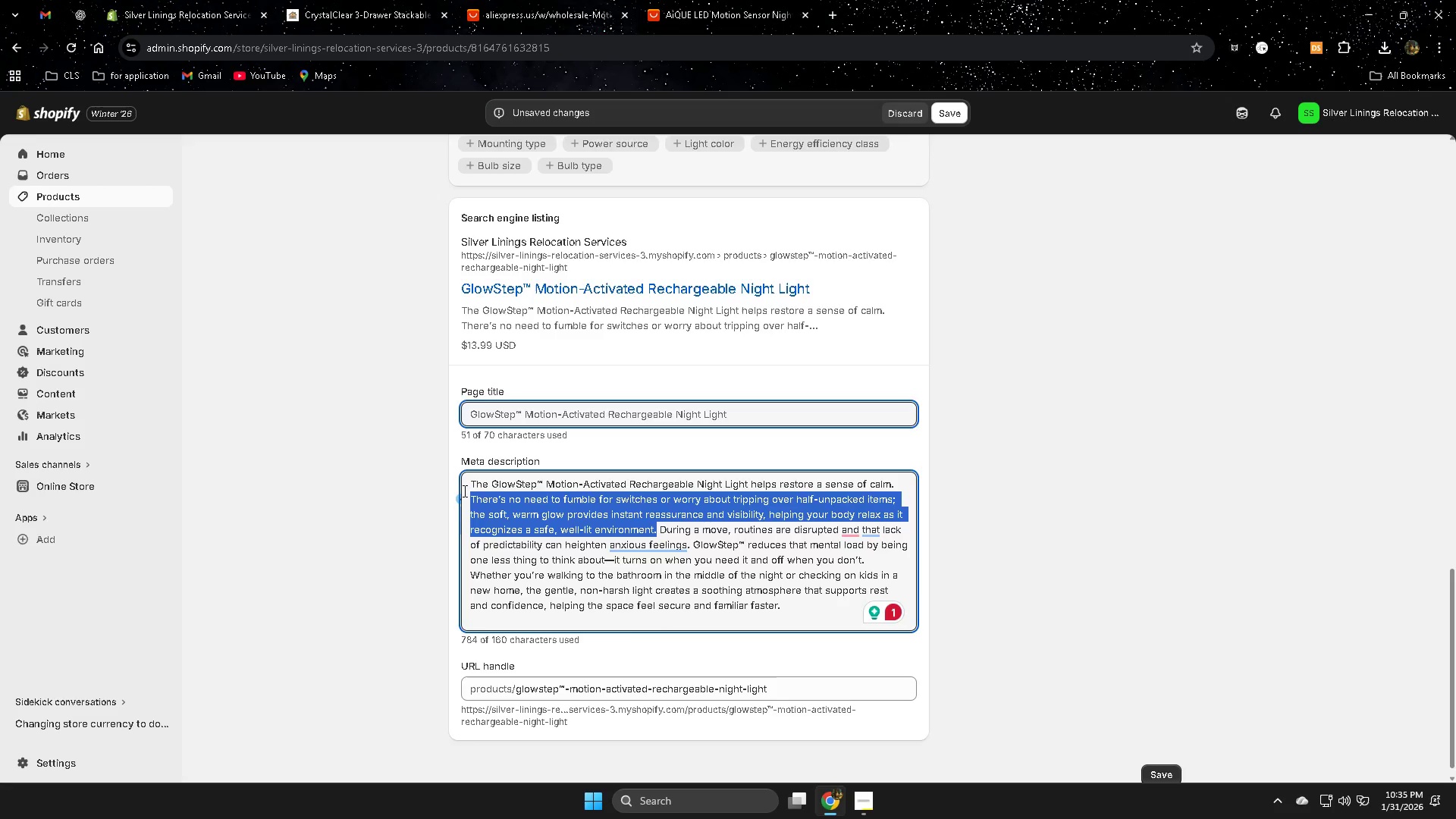 
key(Delete)
 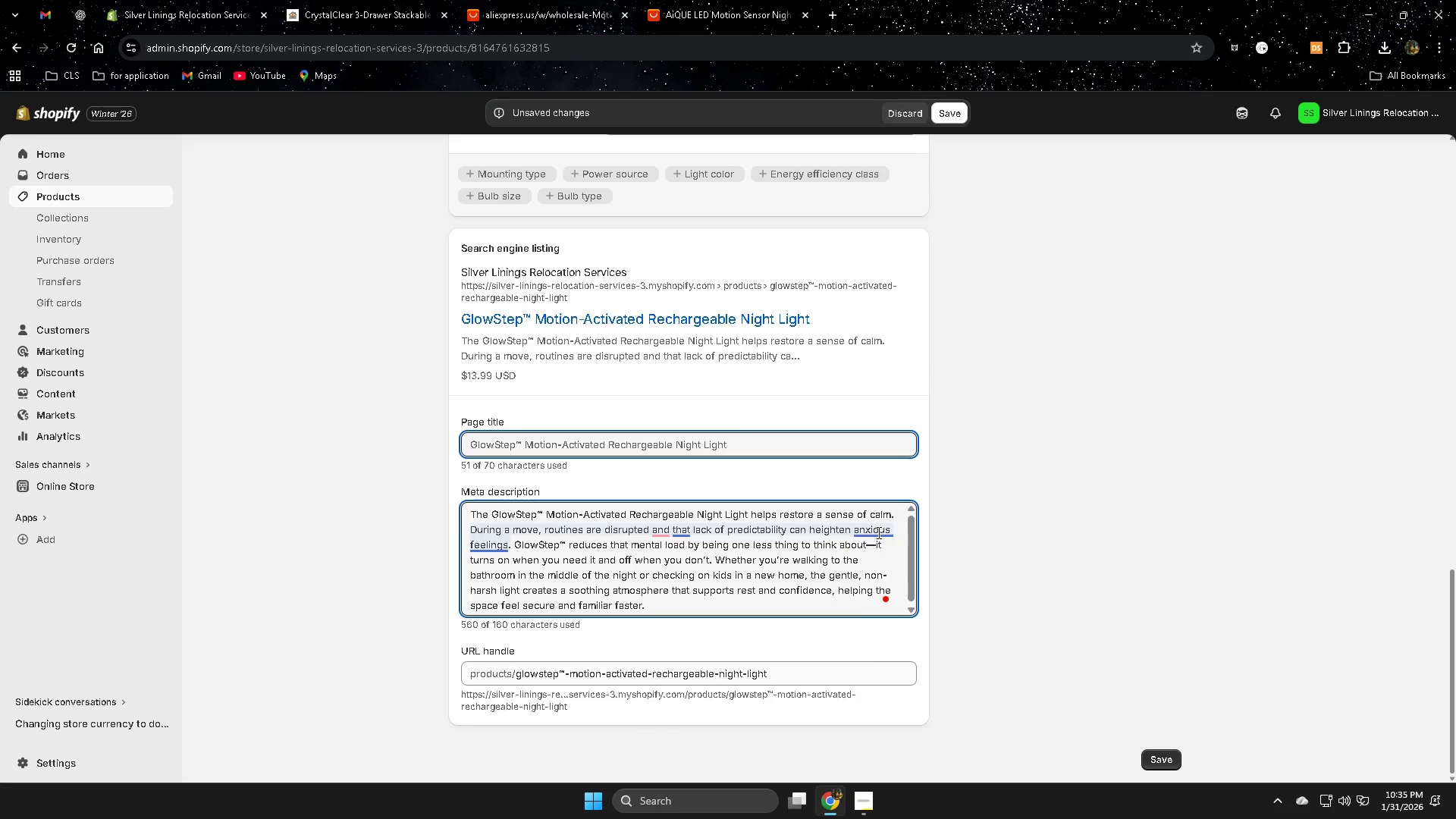 
wait(6.56)
 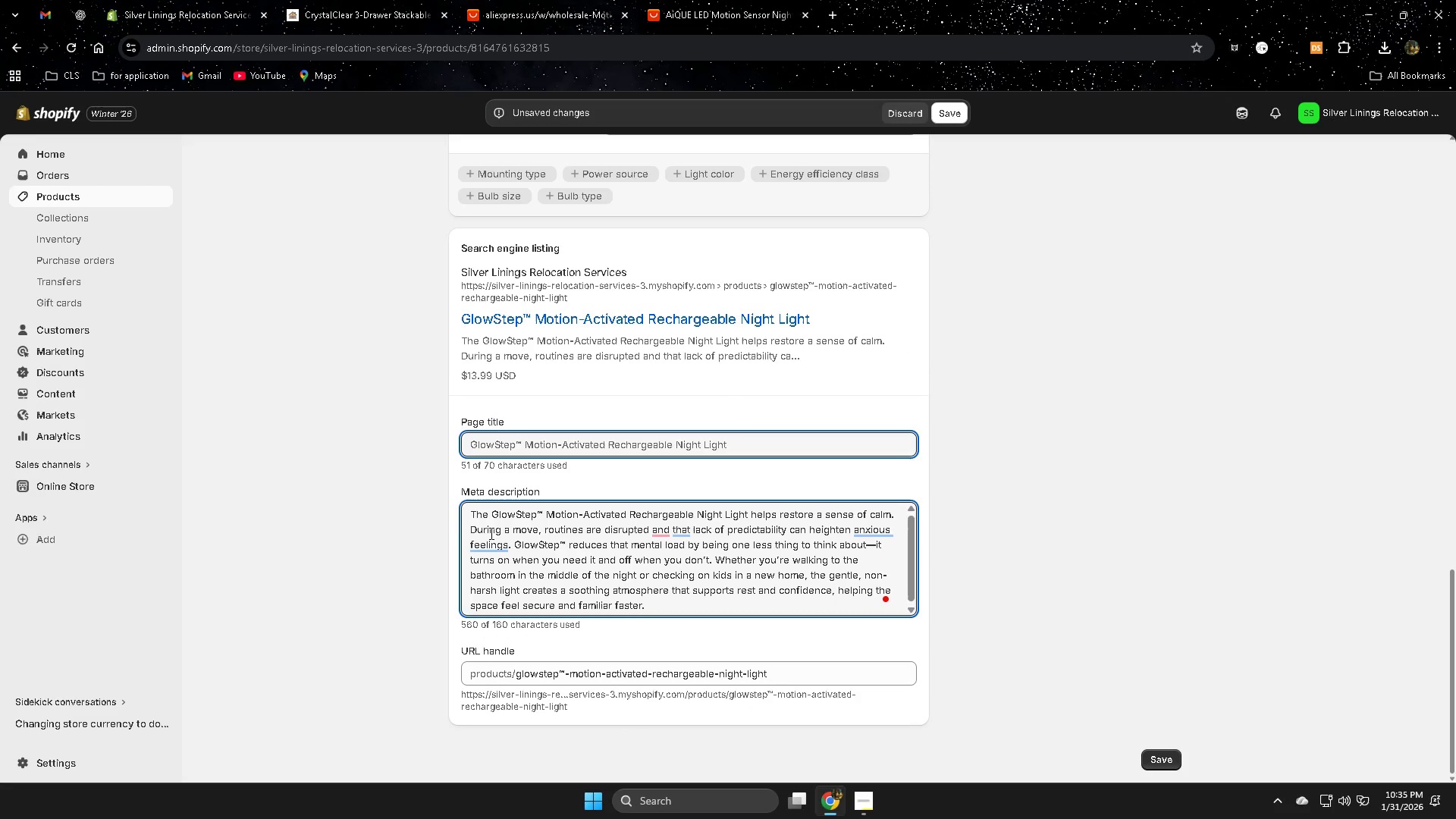 
left_click_drag(start_coordinate=[513, 548], to_coordinate=[472, 529])
 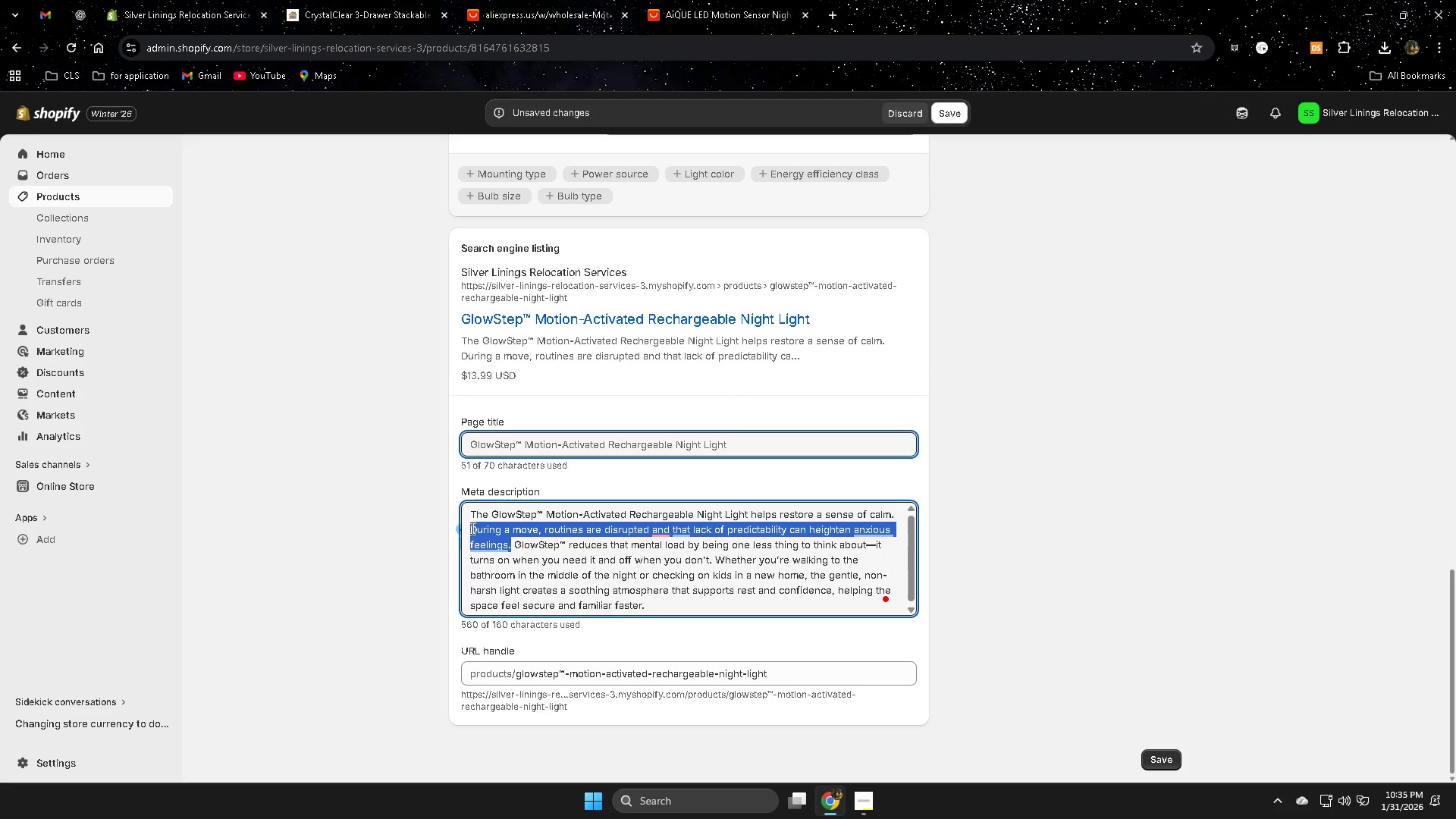 
key(Delete)
 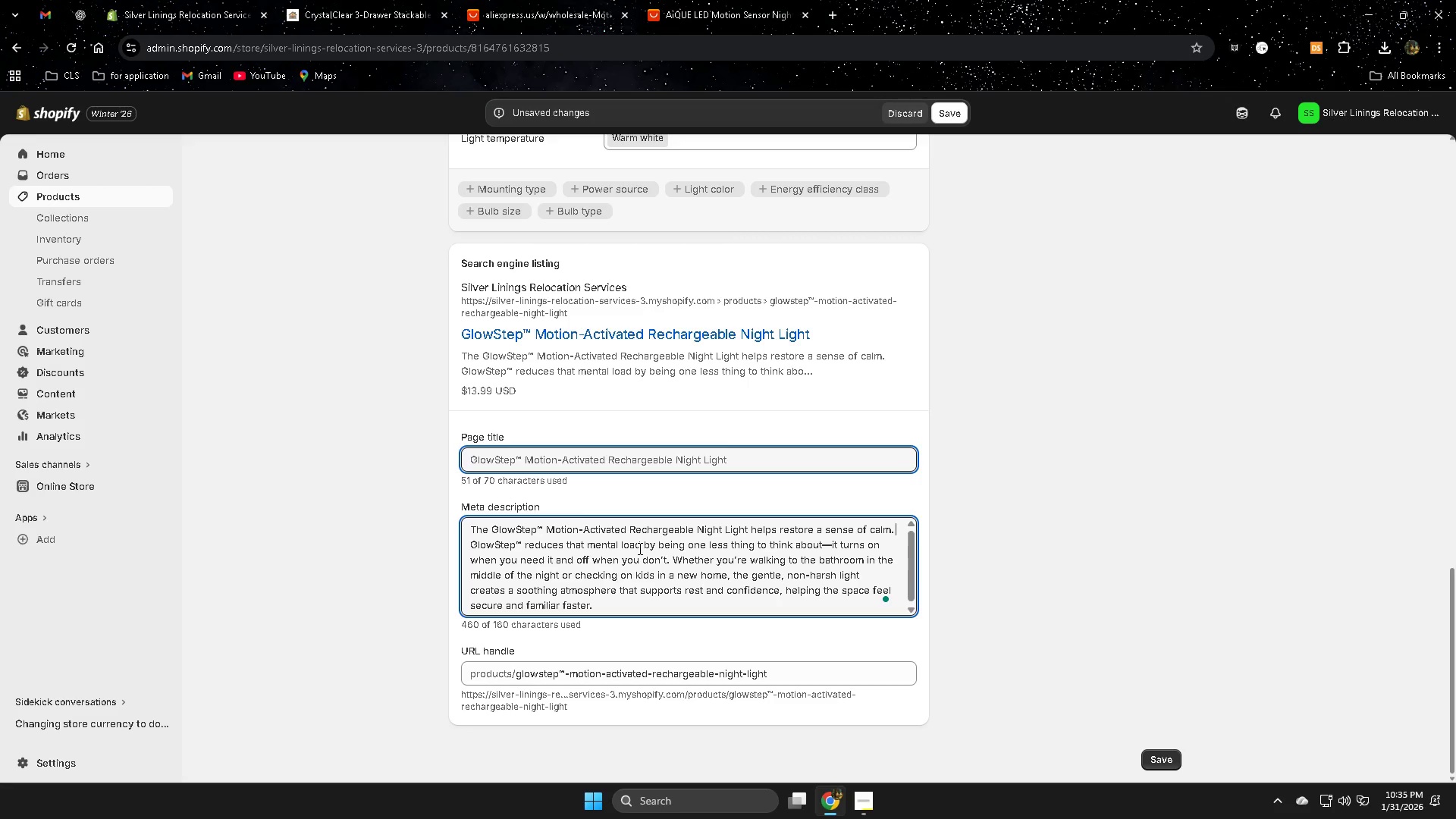 
wait(8.2)
 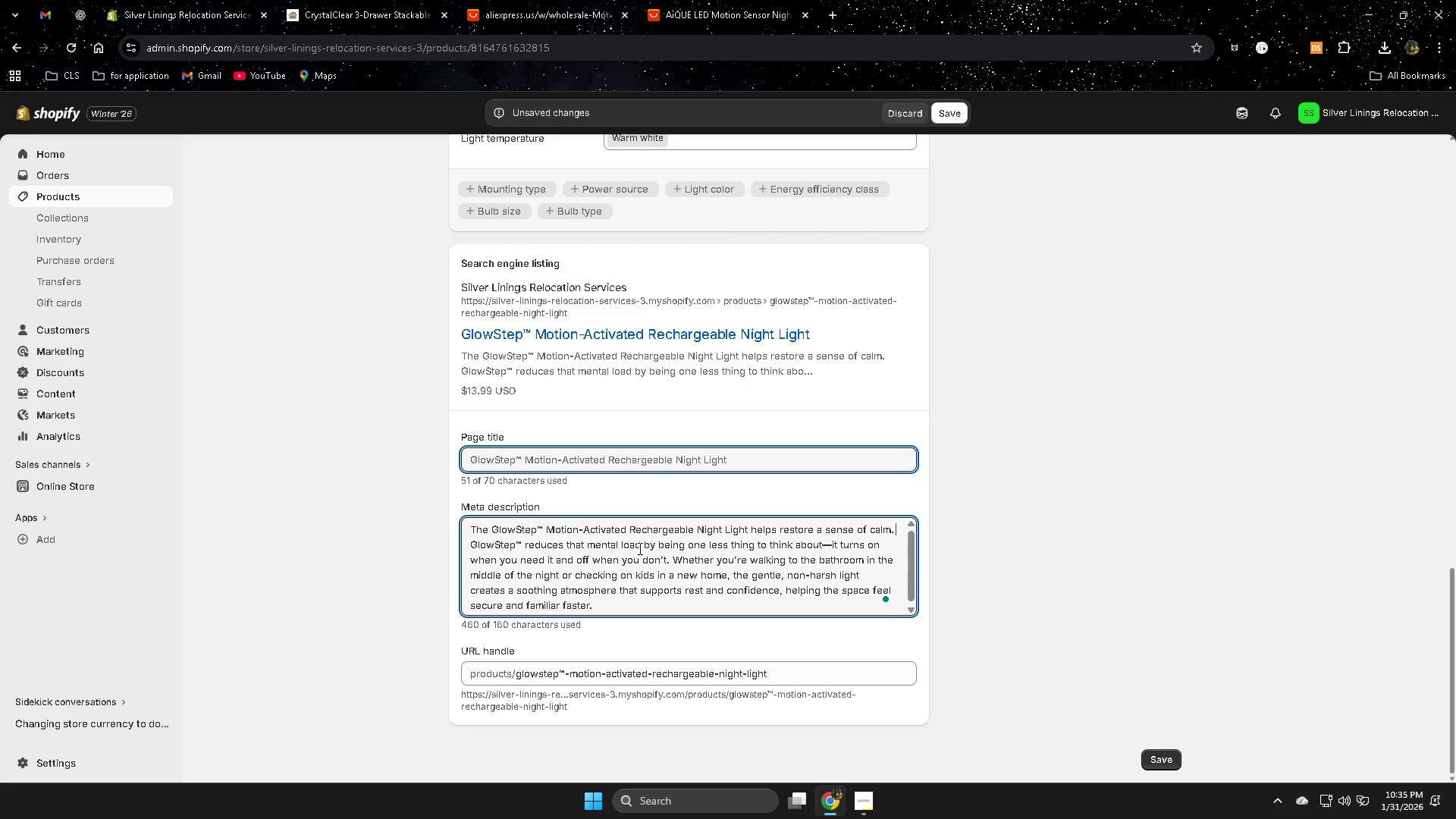 
left_click_drag(start_coordinate=[821, 547], to_coordinate=[665, 563])
 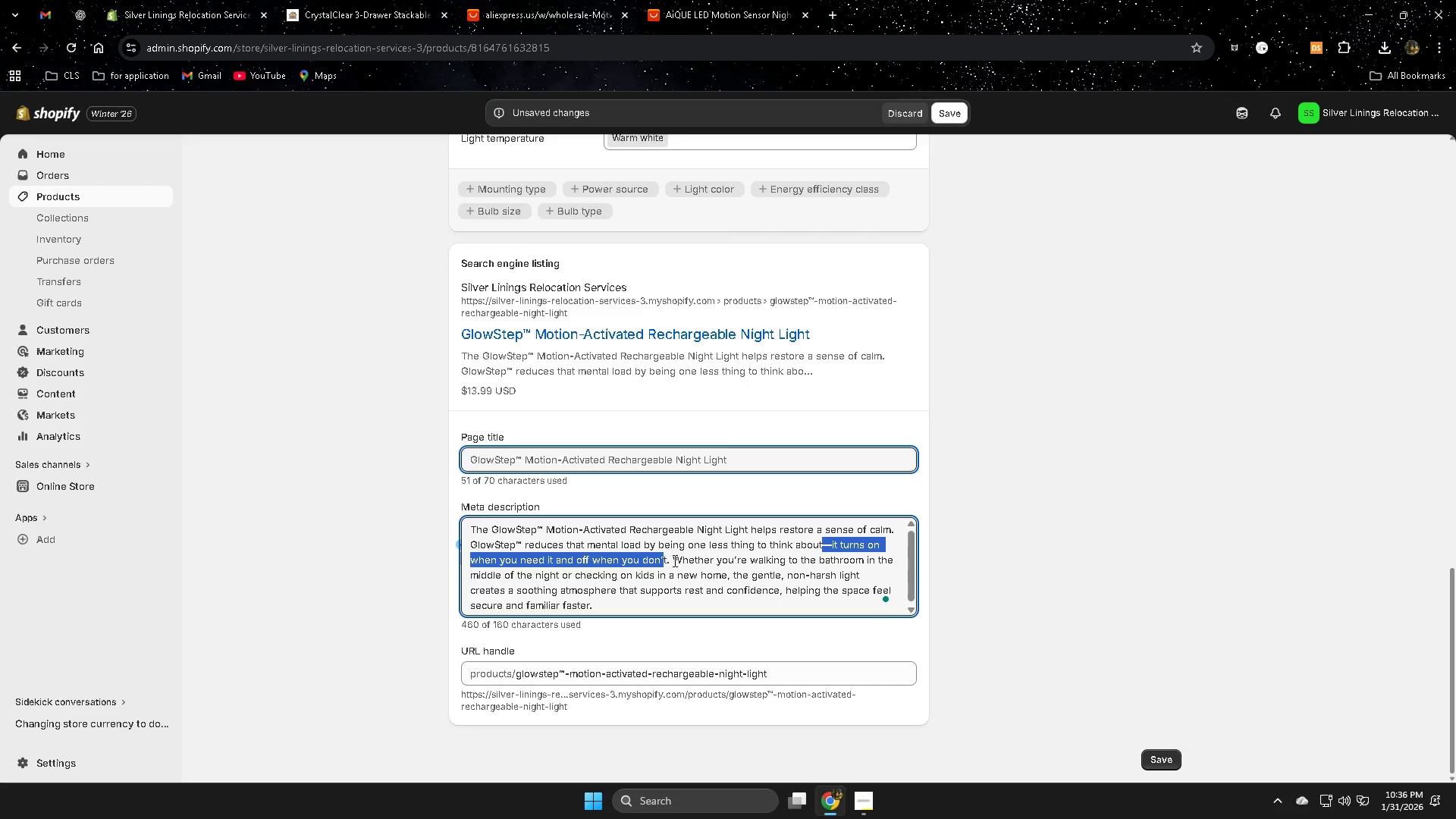 
left_click_drag(start_coordinate=[673, 560], to_coordinate=[861, 606])
 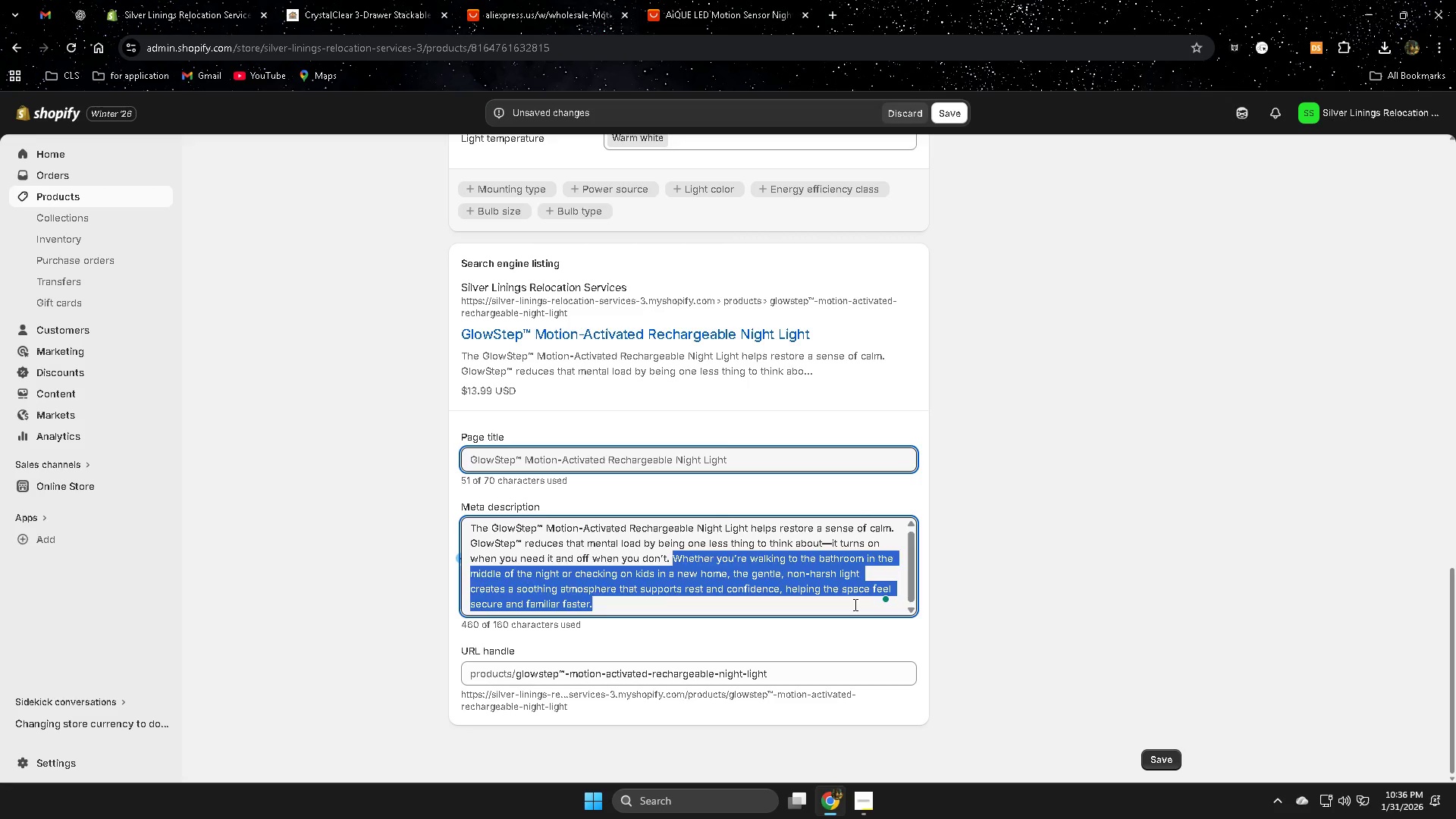 
key(Delete)
 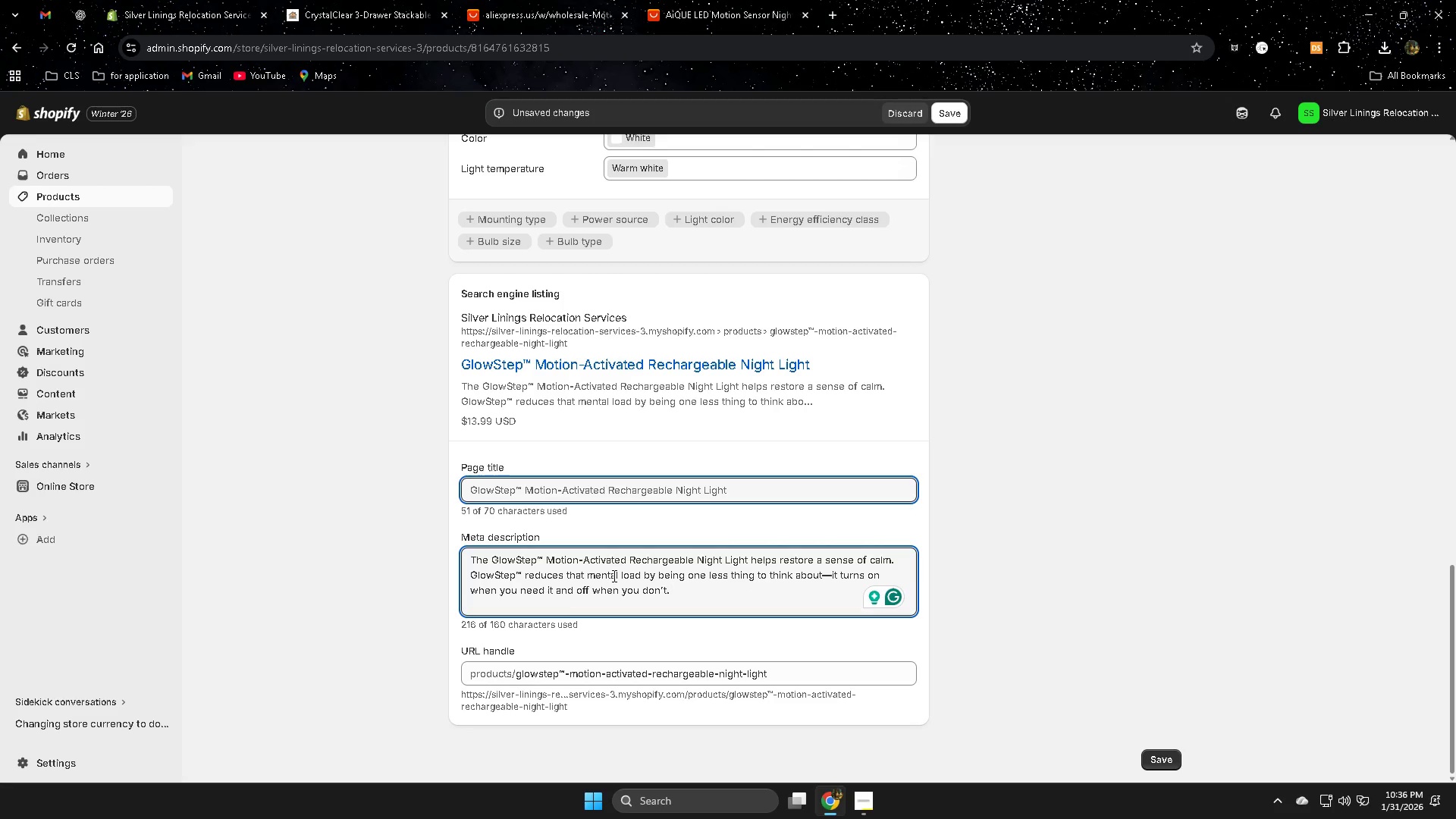 
wait(15.05)
 